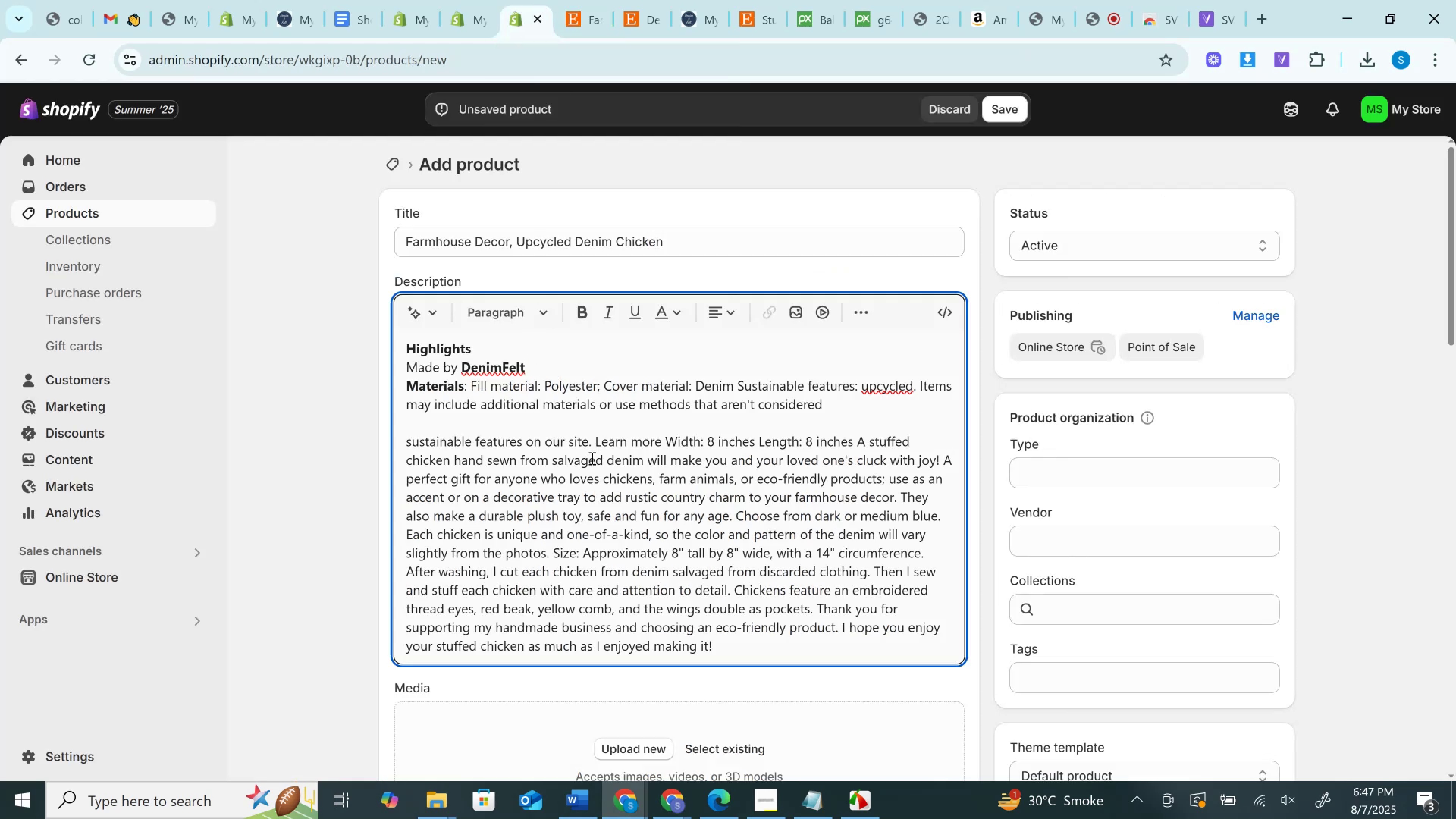 
key(Control+Z)
 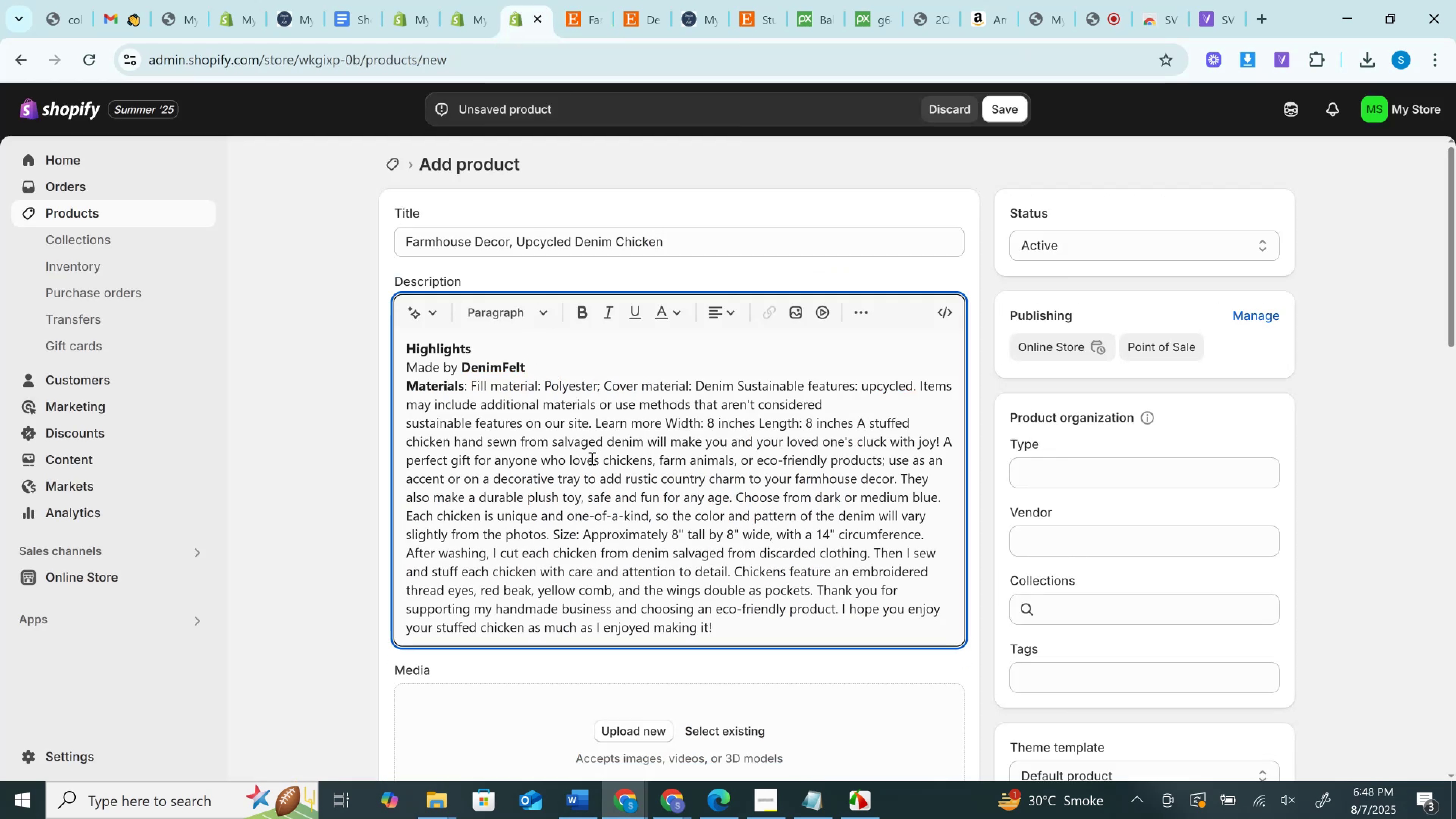 
key(Control+Z)
 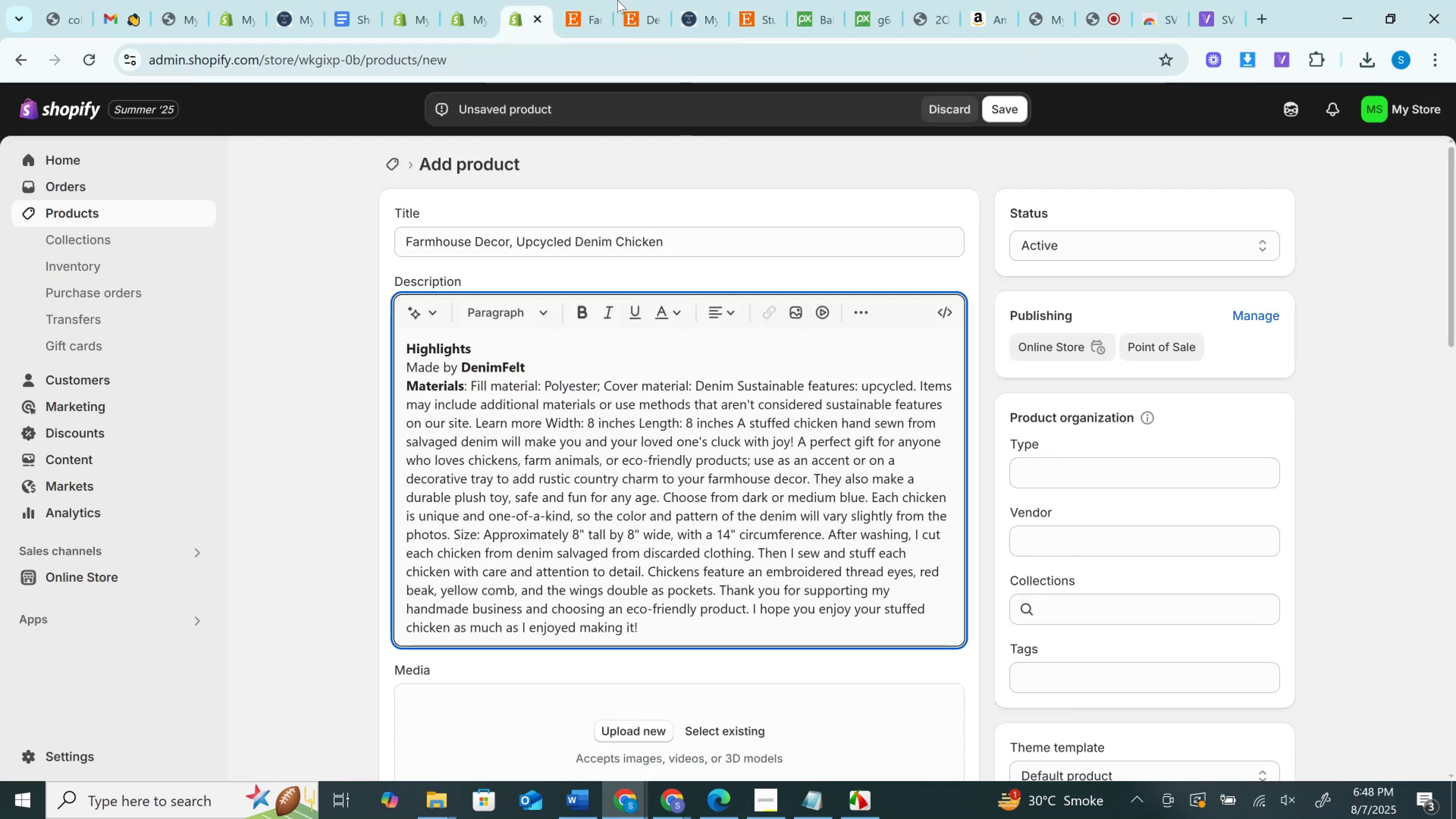 
left_click([575, 0])
 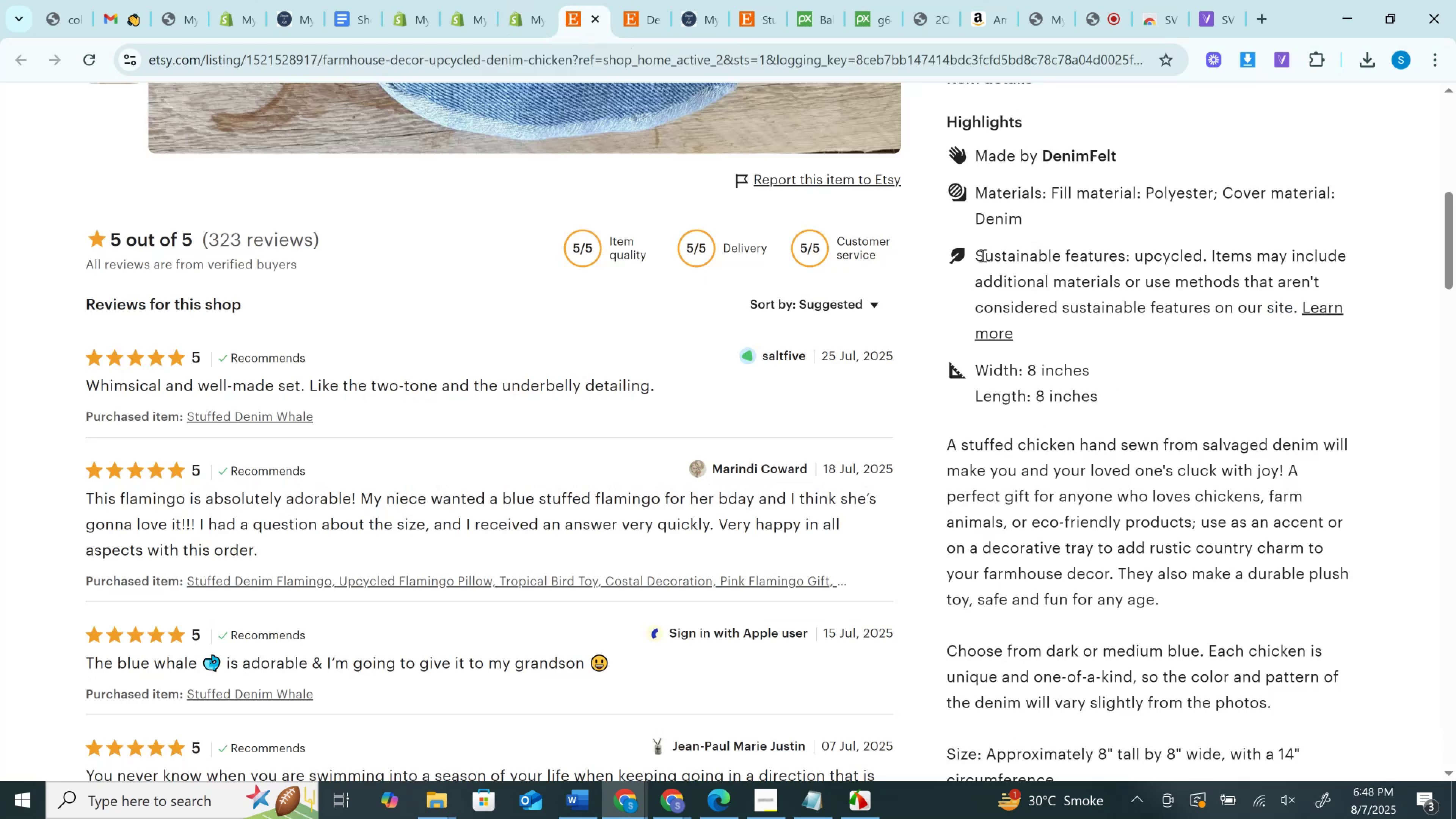 
left_click_drag(start_coordinate=[977, 254], to_coordinate=[1126, 253])
 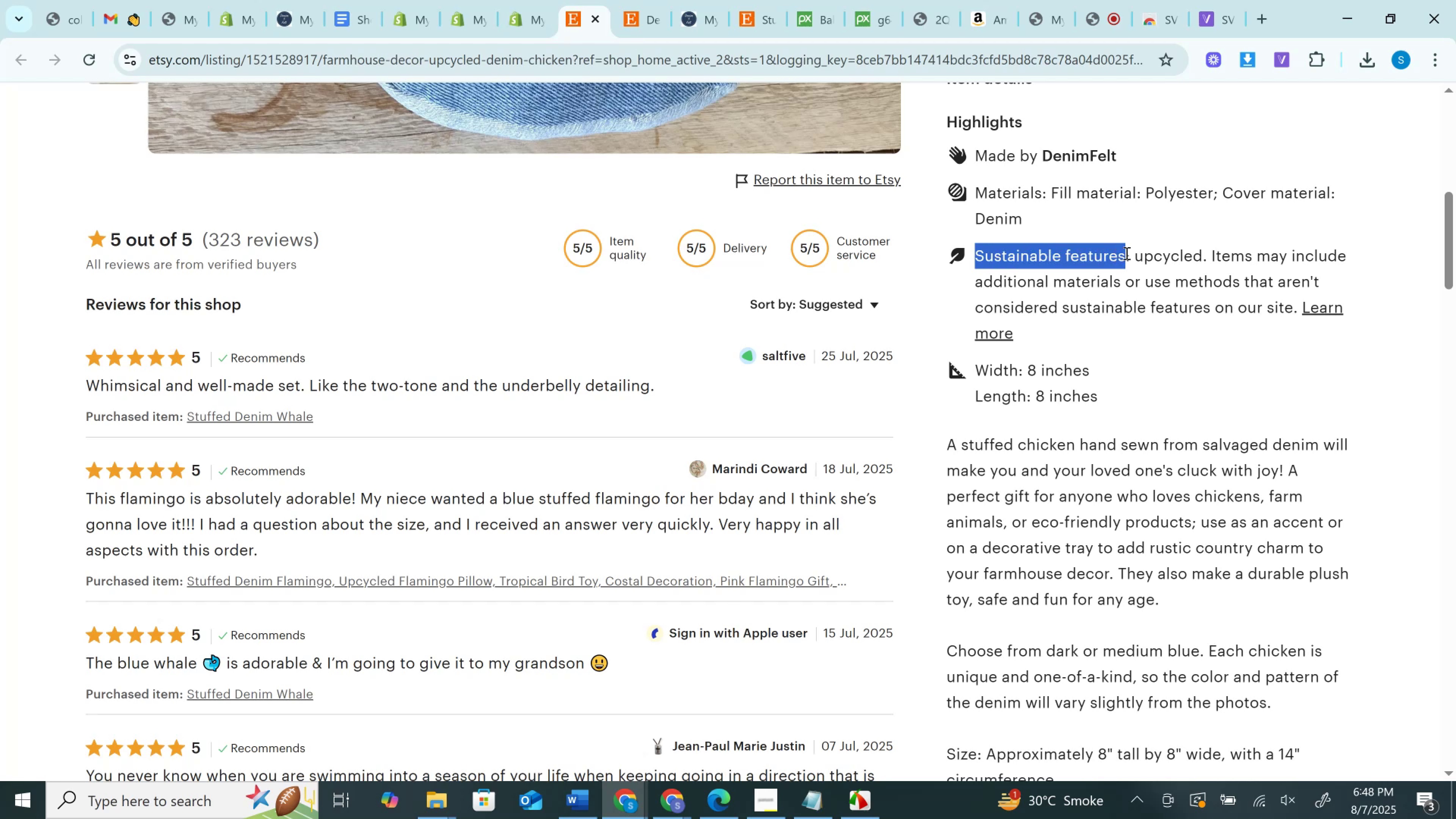 
key(Control+C)
 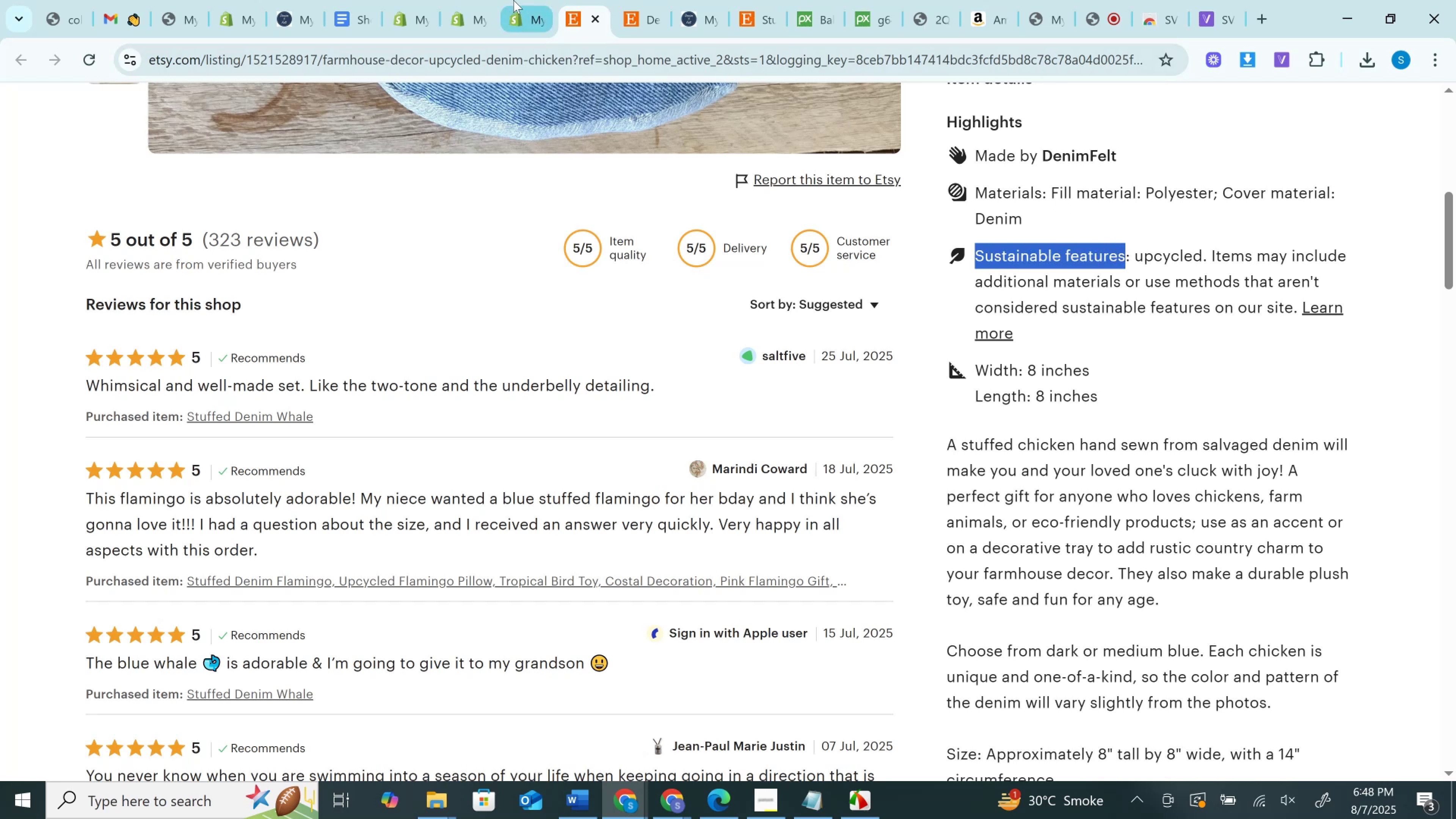 
left_click([513, 0])
 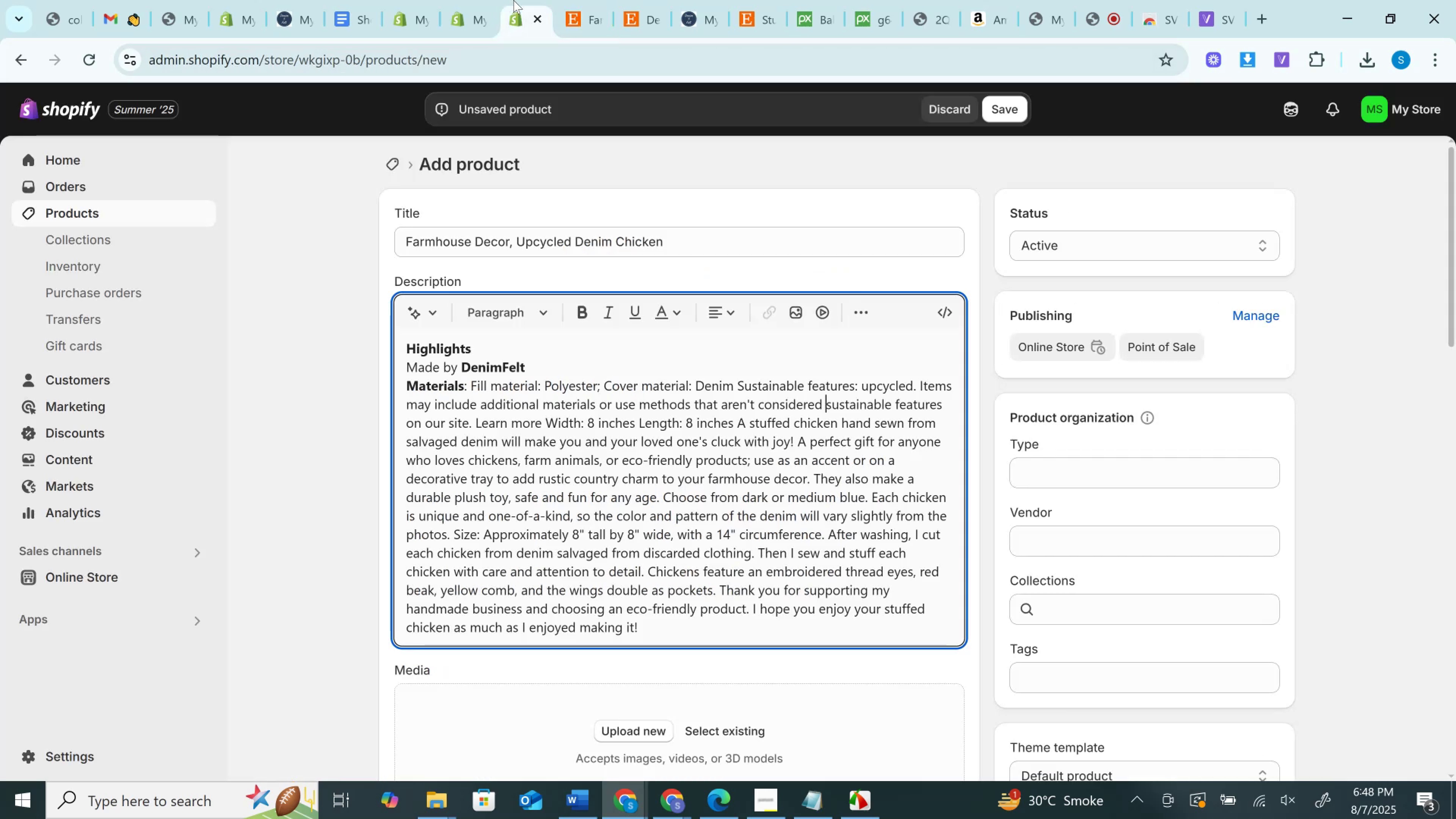 
key(Control+F)
 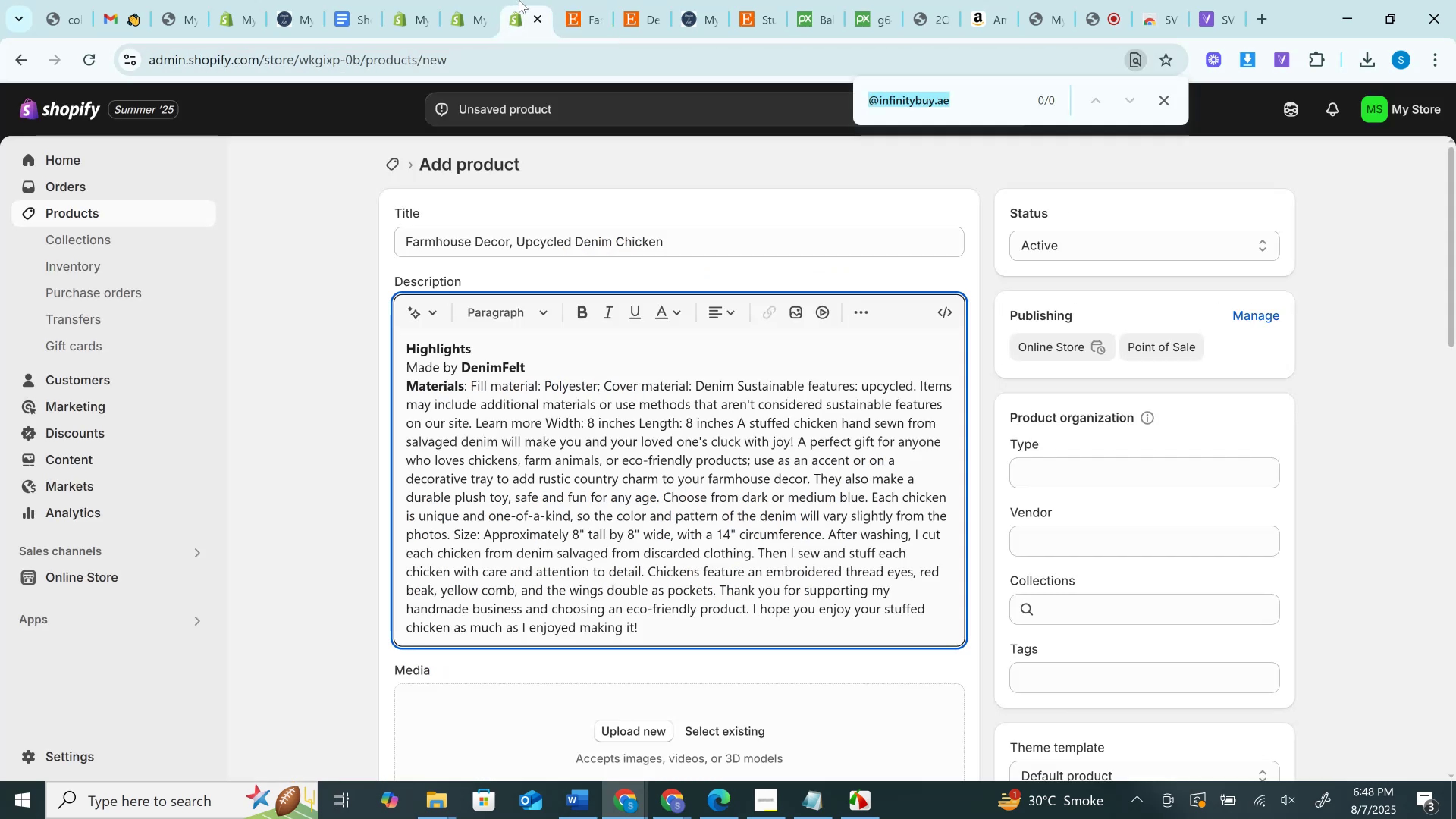 
key(Control+V)
 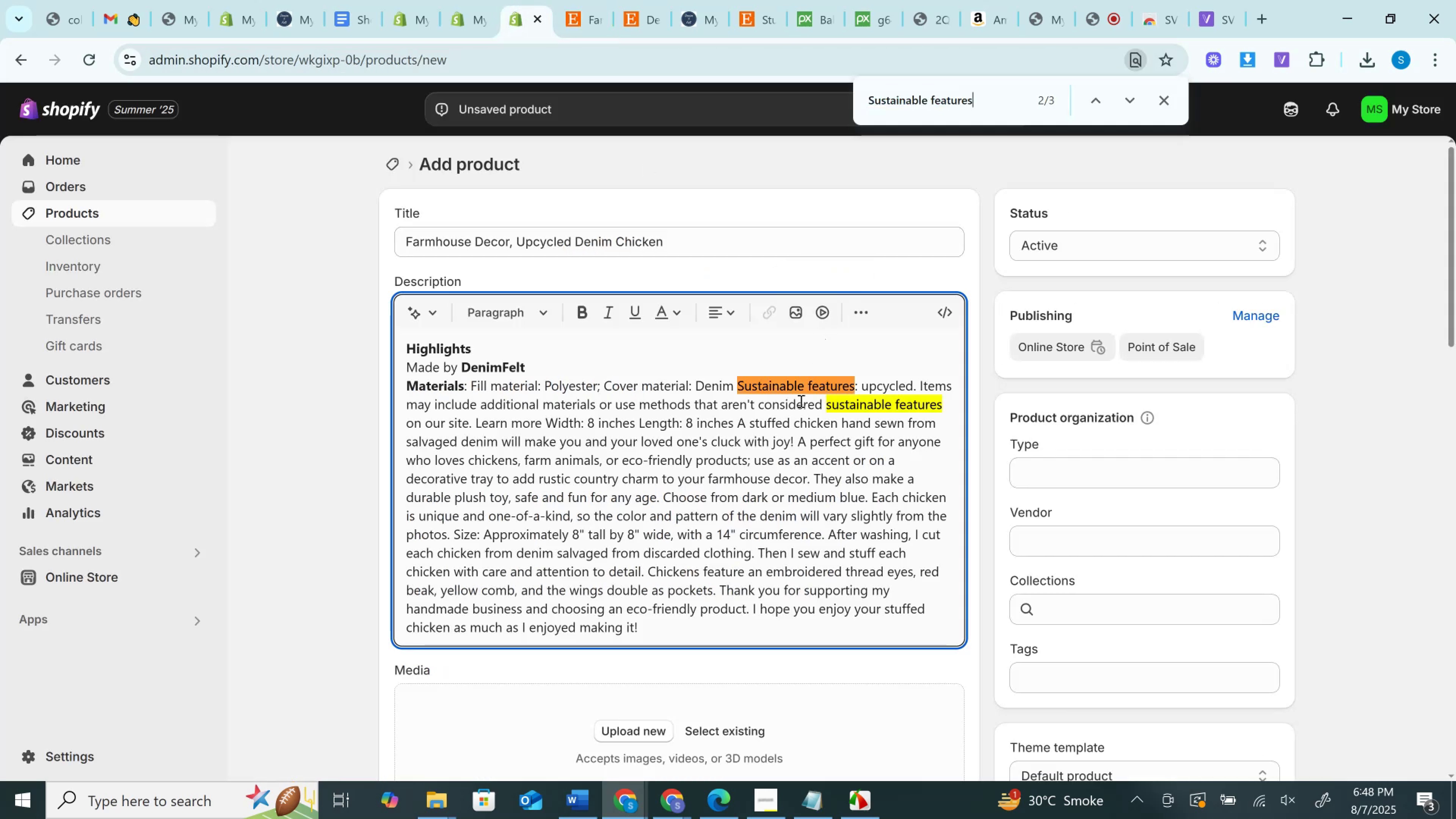 
left_click([755, 395])
 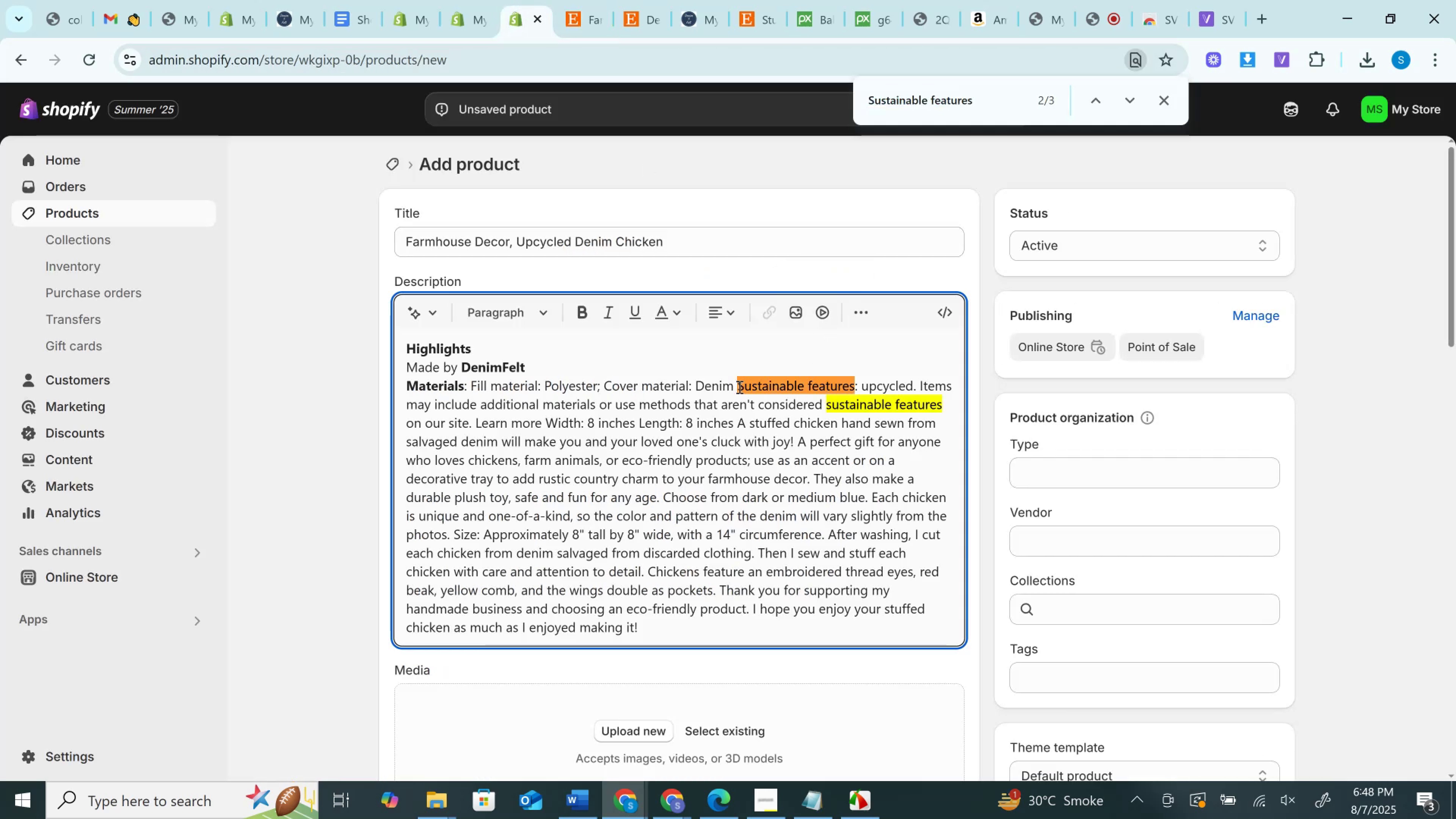 
left_click([739, 387])
 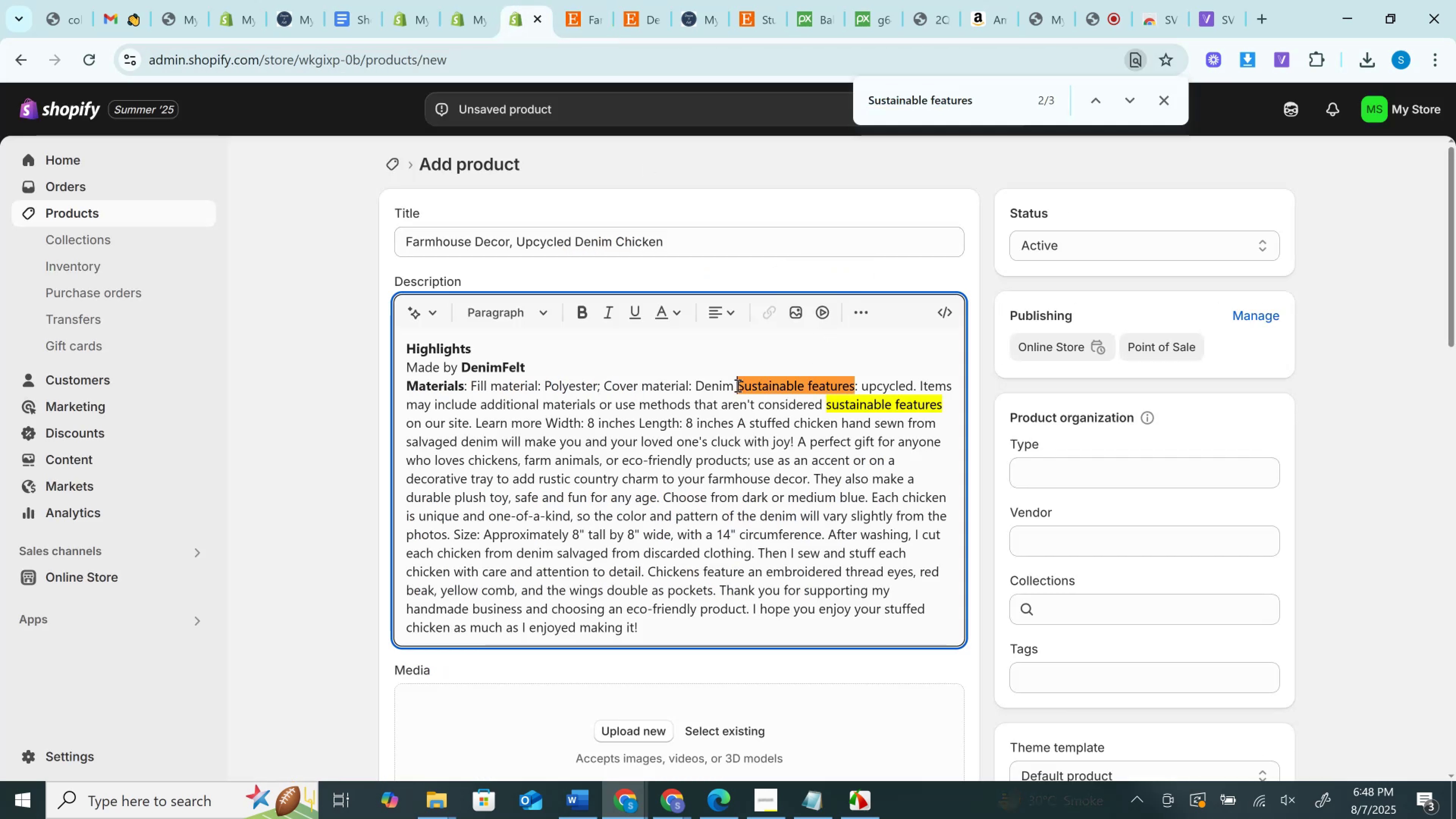 
key(Shift+Enter)
 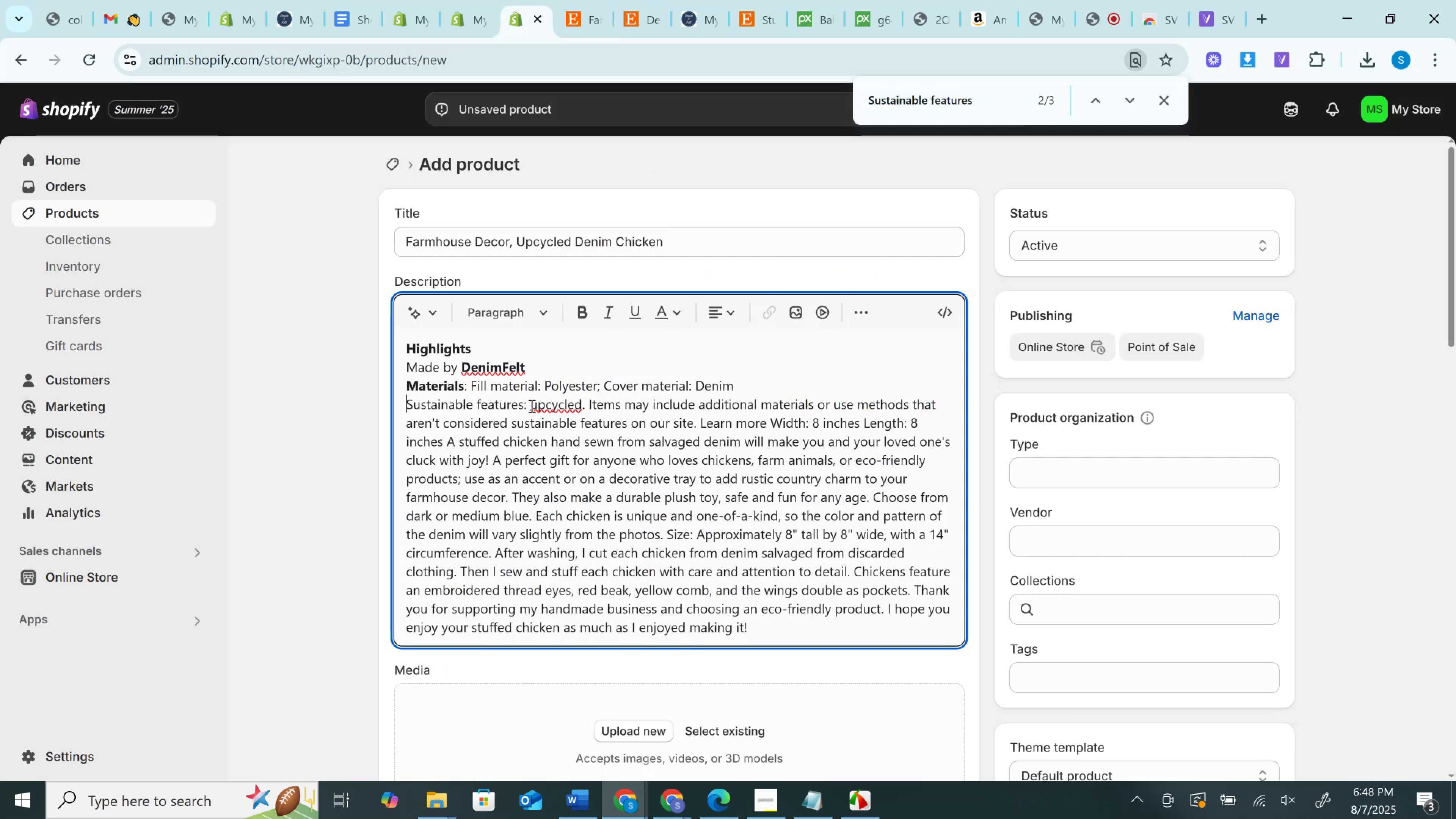 
left_click_drag(start_coordinate=[527, 405], to_coordinate=[395, 403])
 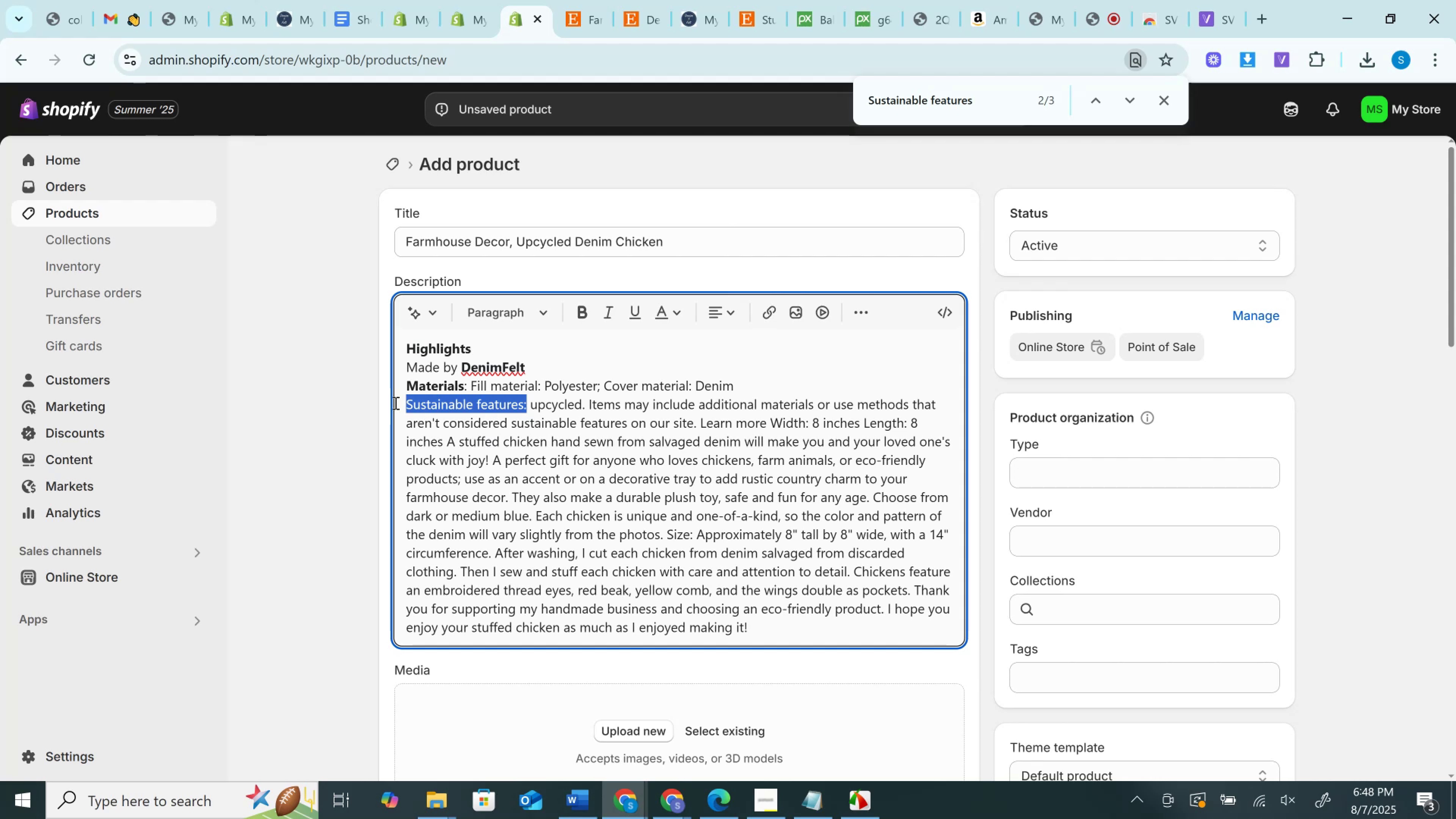 
key(Control+B)
 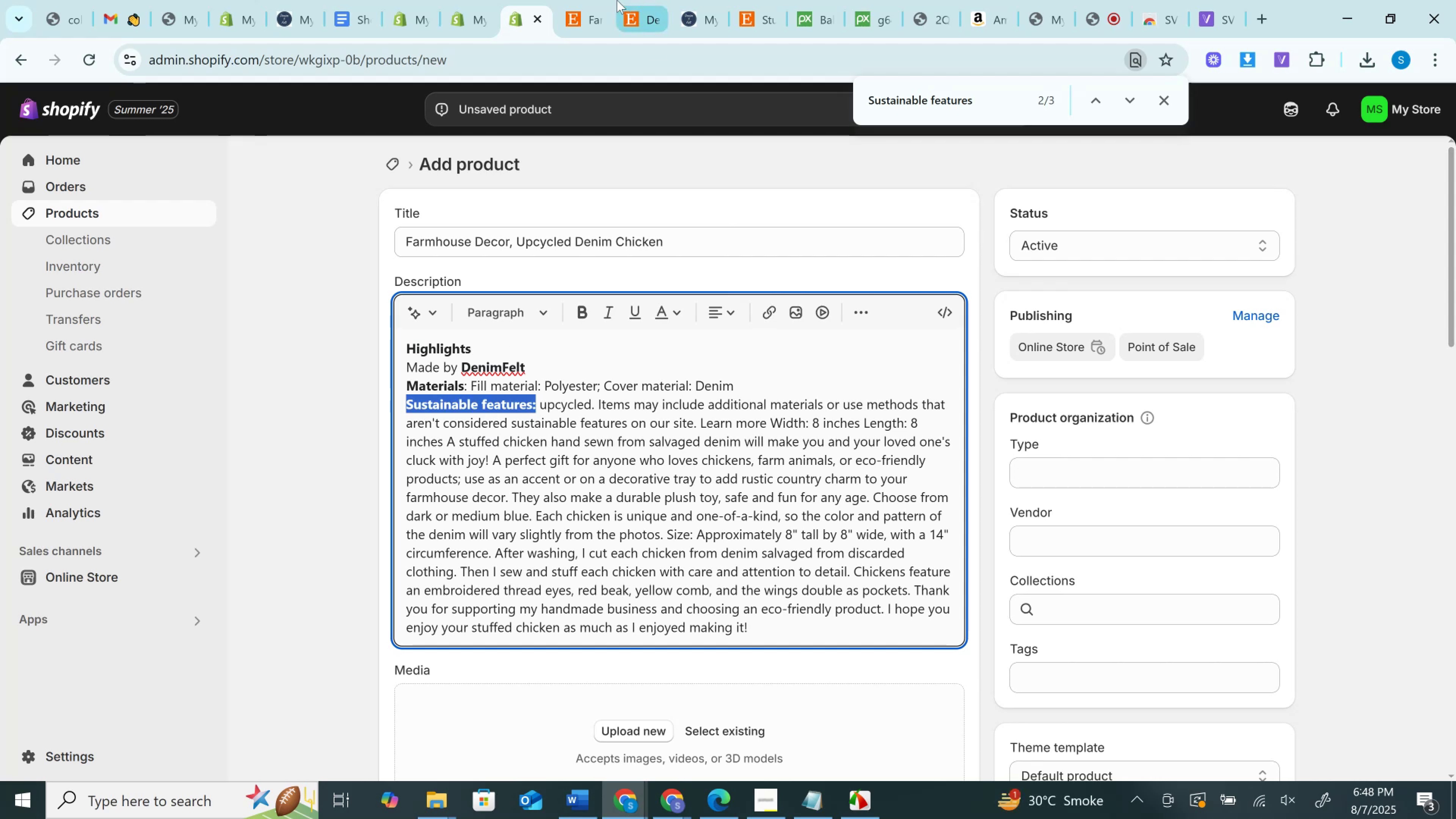 
left_click([587, 0])
 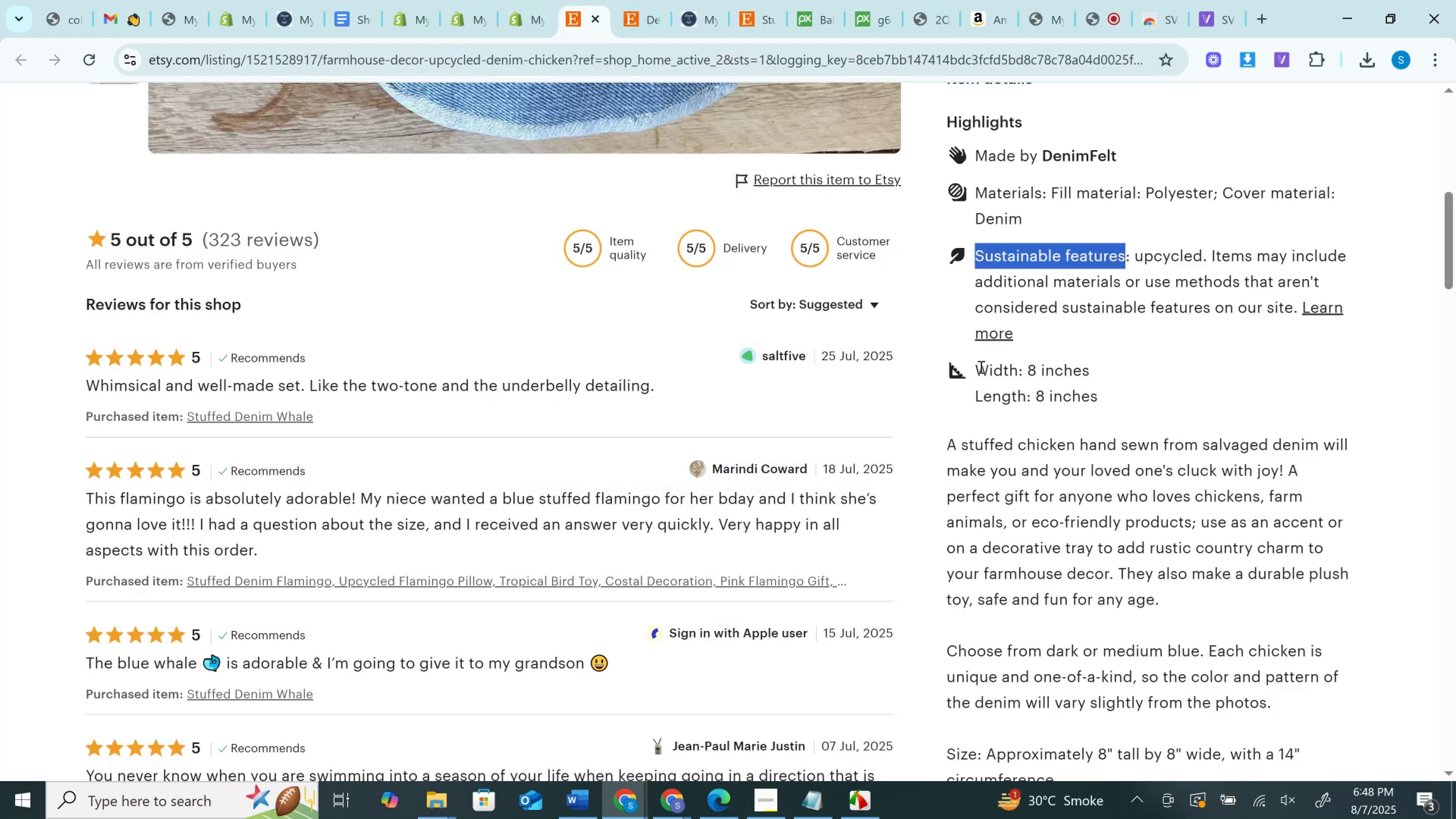 
left_click_drag(start_coordinate=[976, 369], to_coordinate=[1022, 366])
 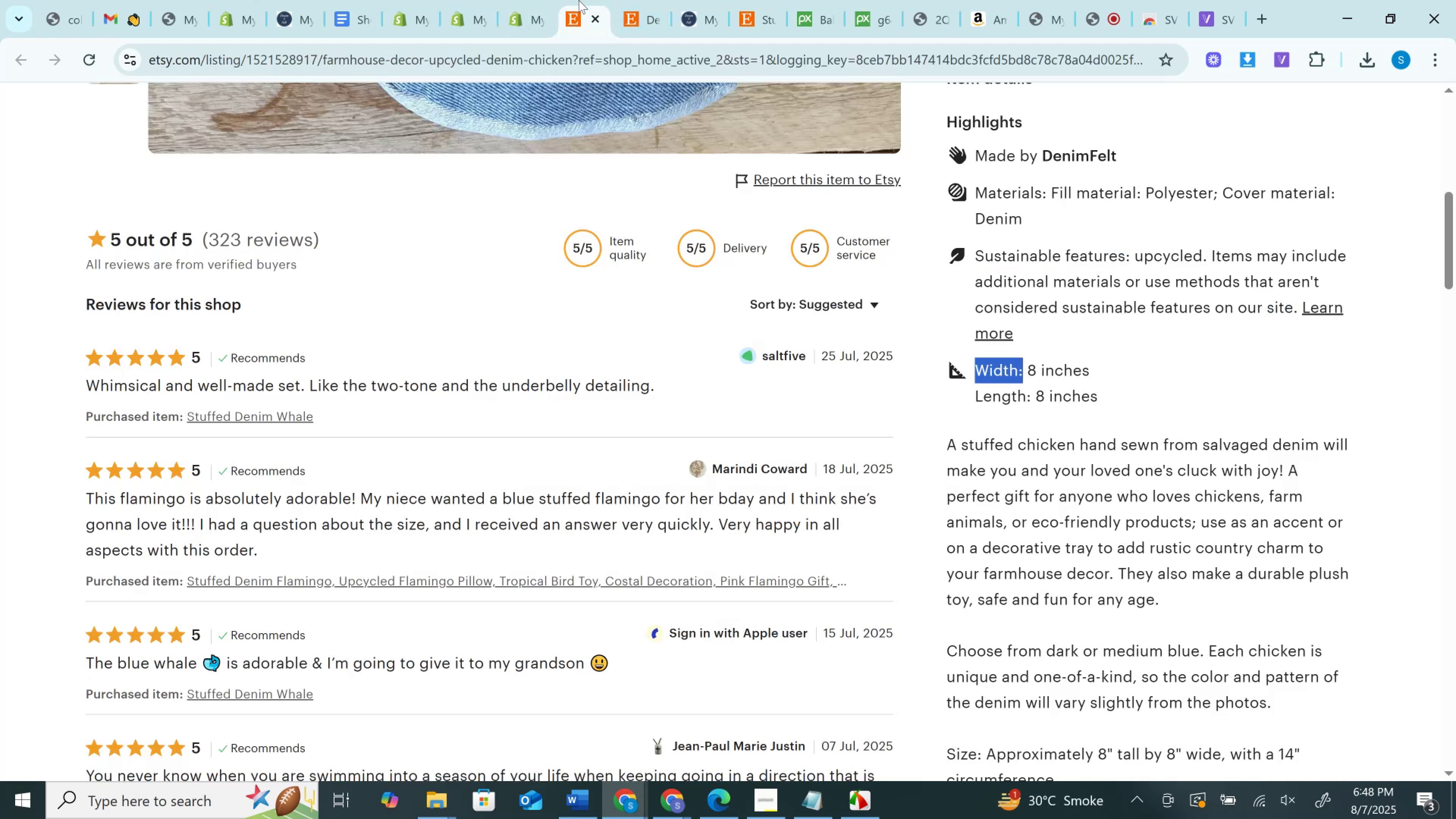 
key(Control+C)
 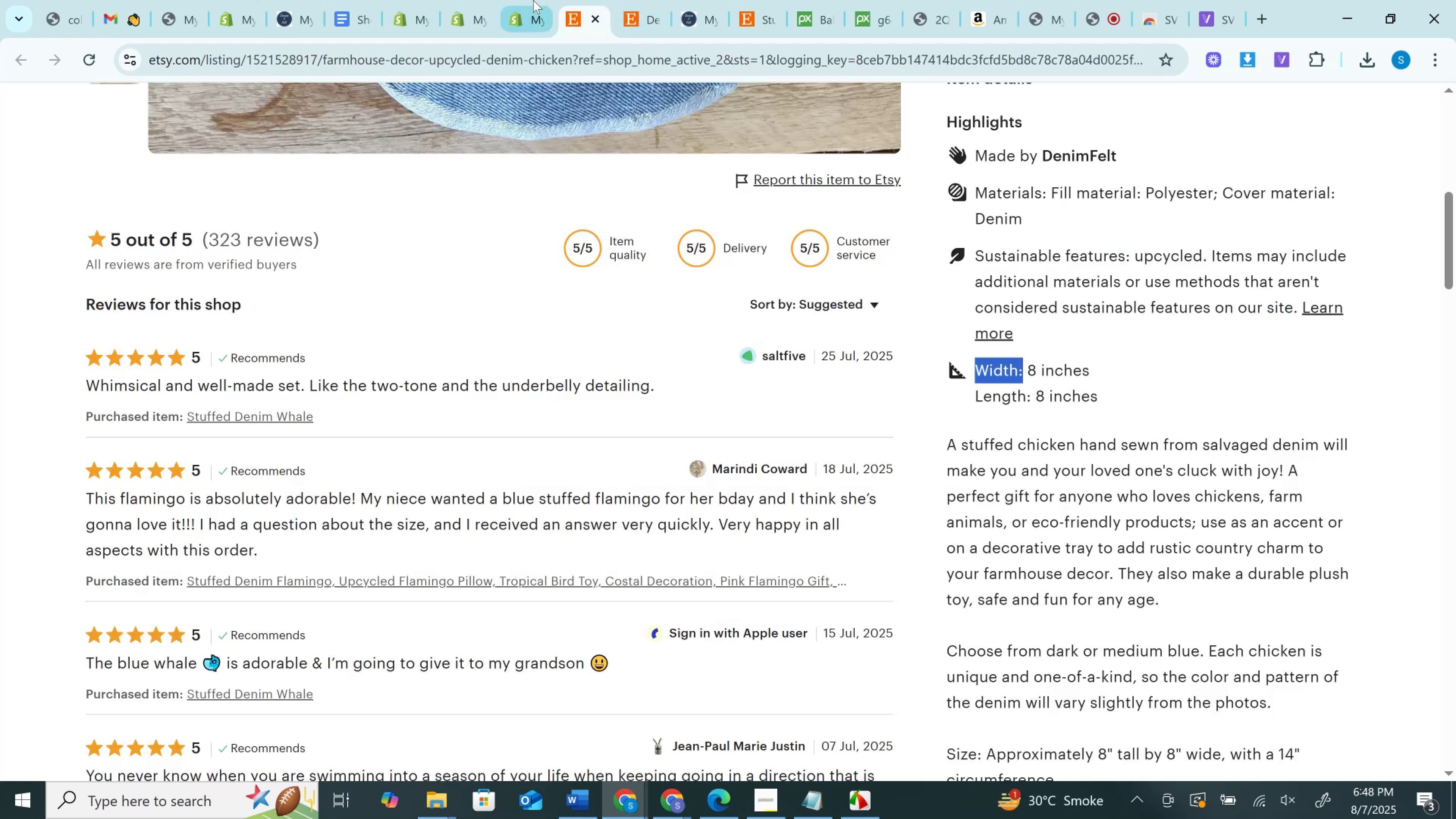 
left_click([533, 0])
 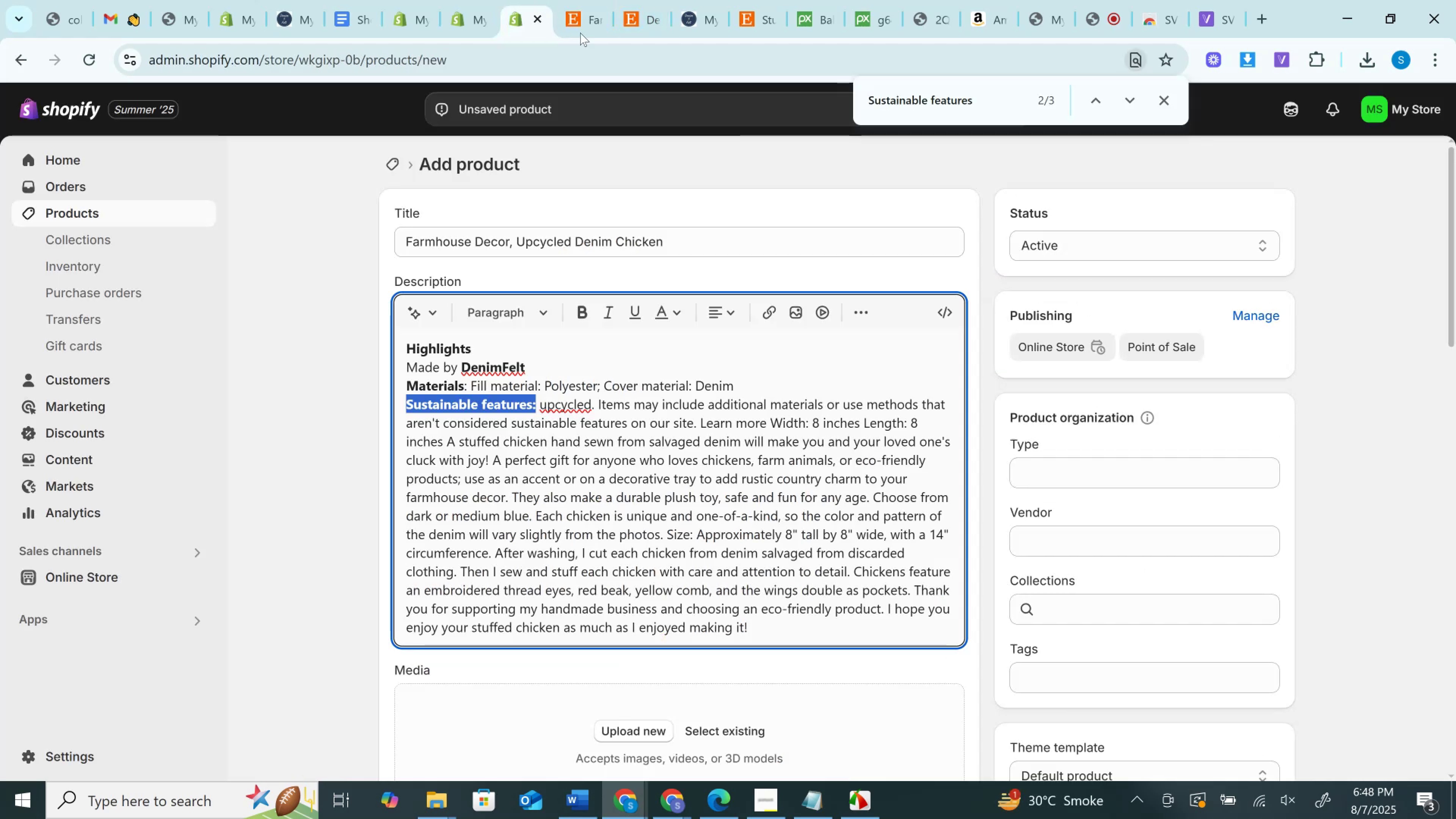 
key(Control+F)
 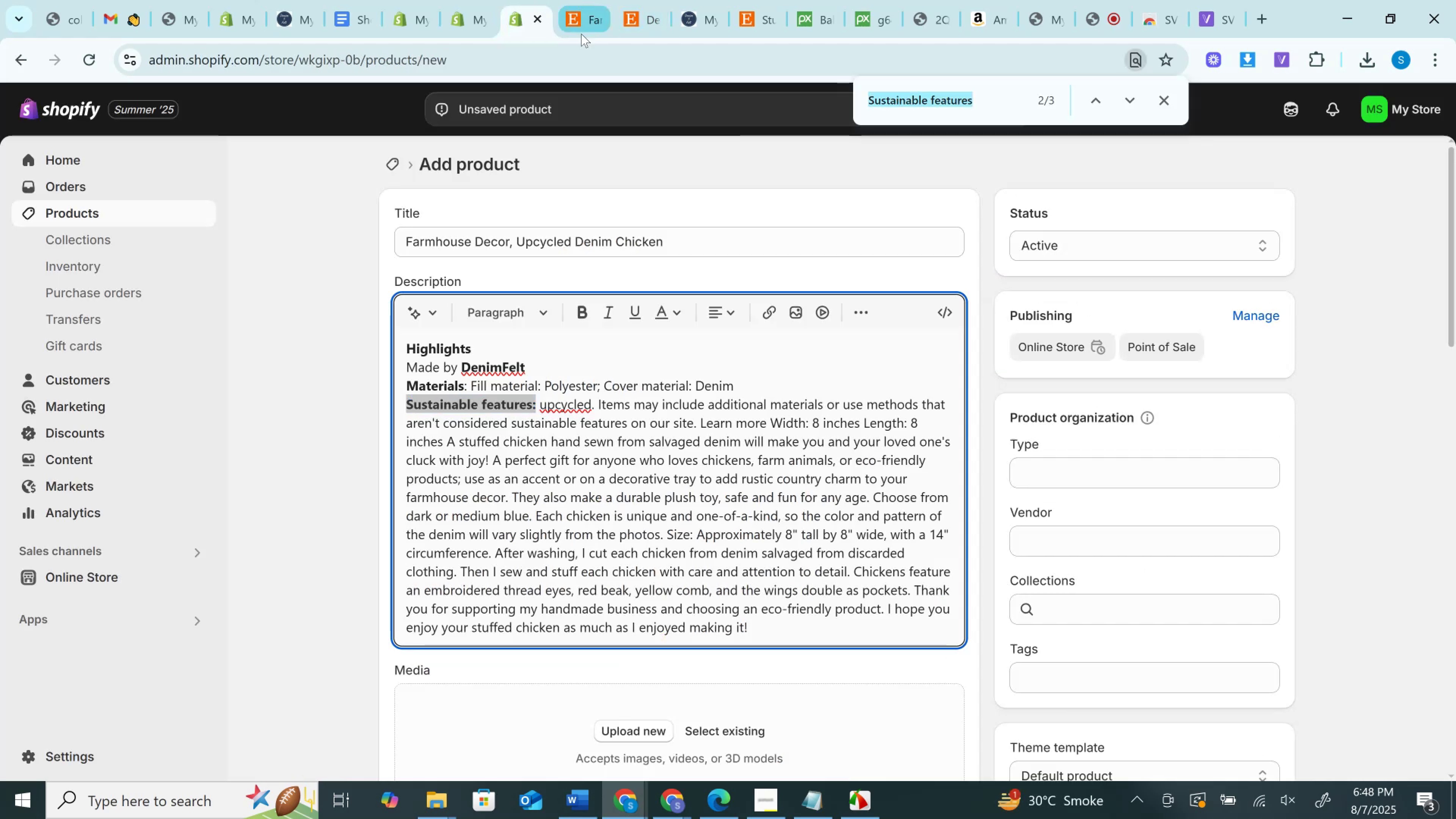 
key(Control+V)
 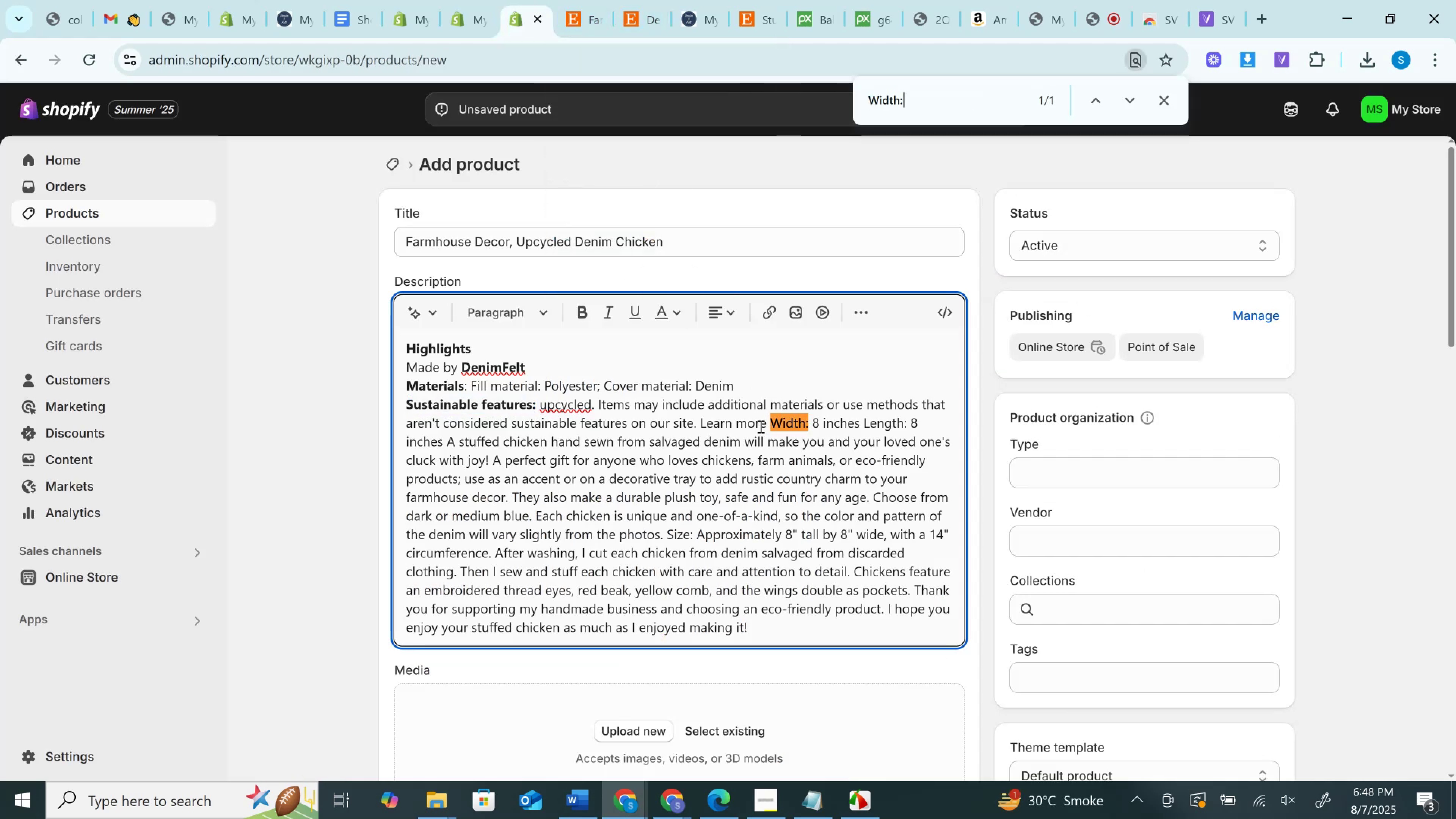 
left_click([769, 419])
 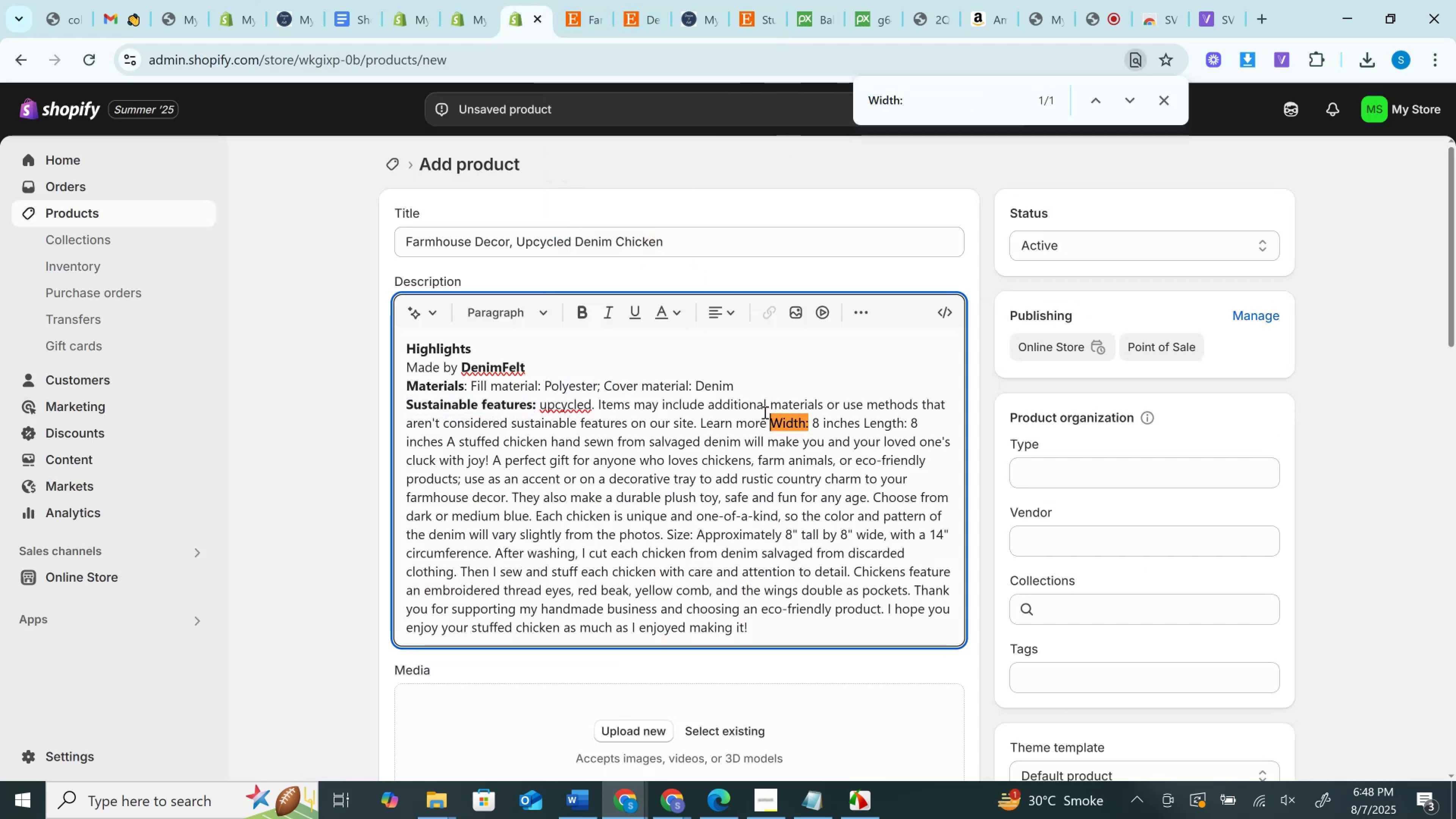 
key(Shift+Enter)
 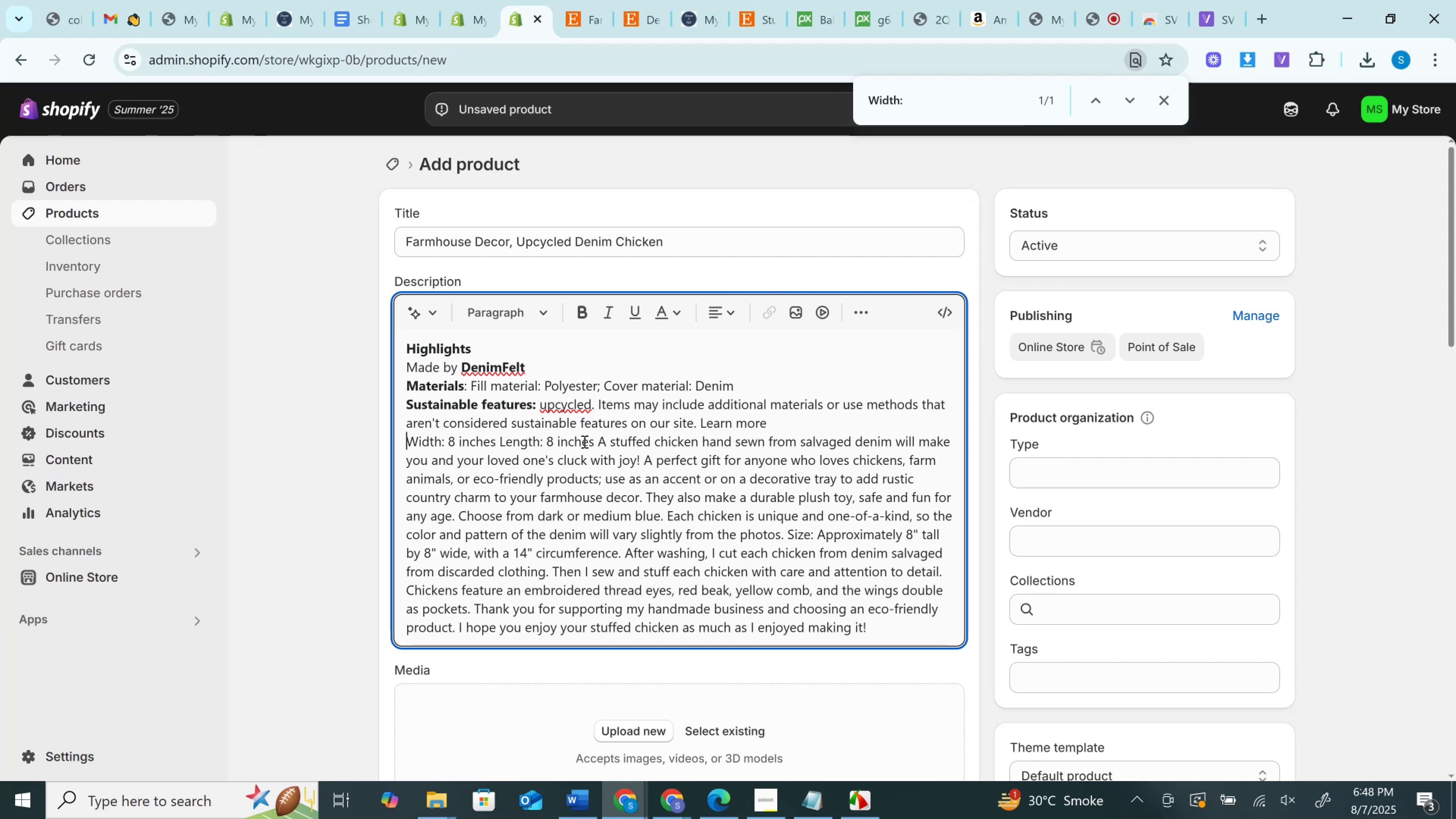 
left_click([595, 440])
 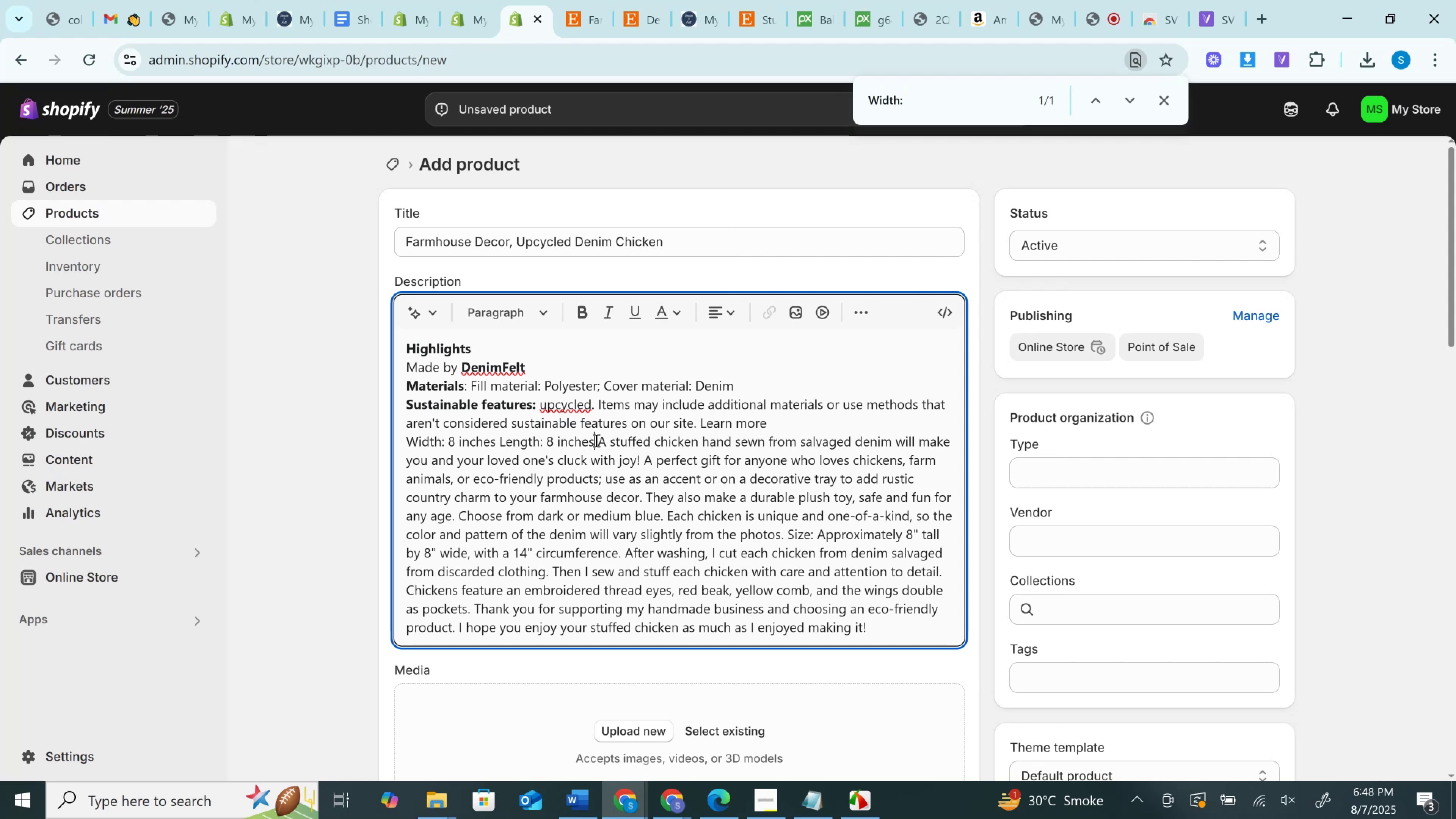 
key(Shift+Enter)
 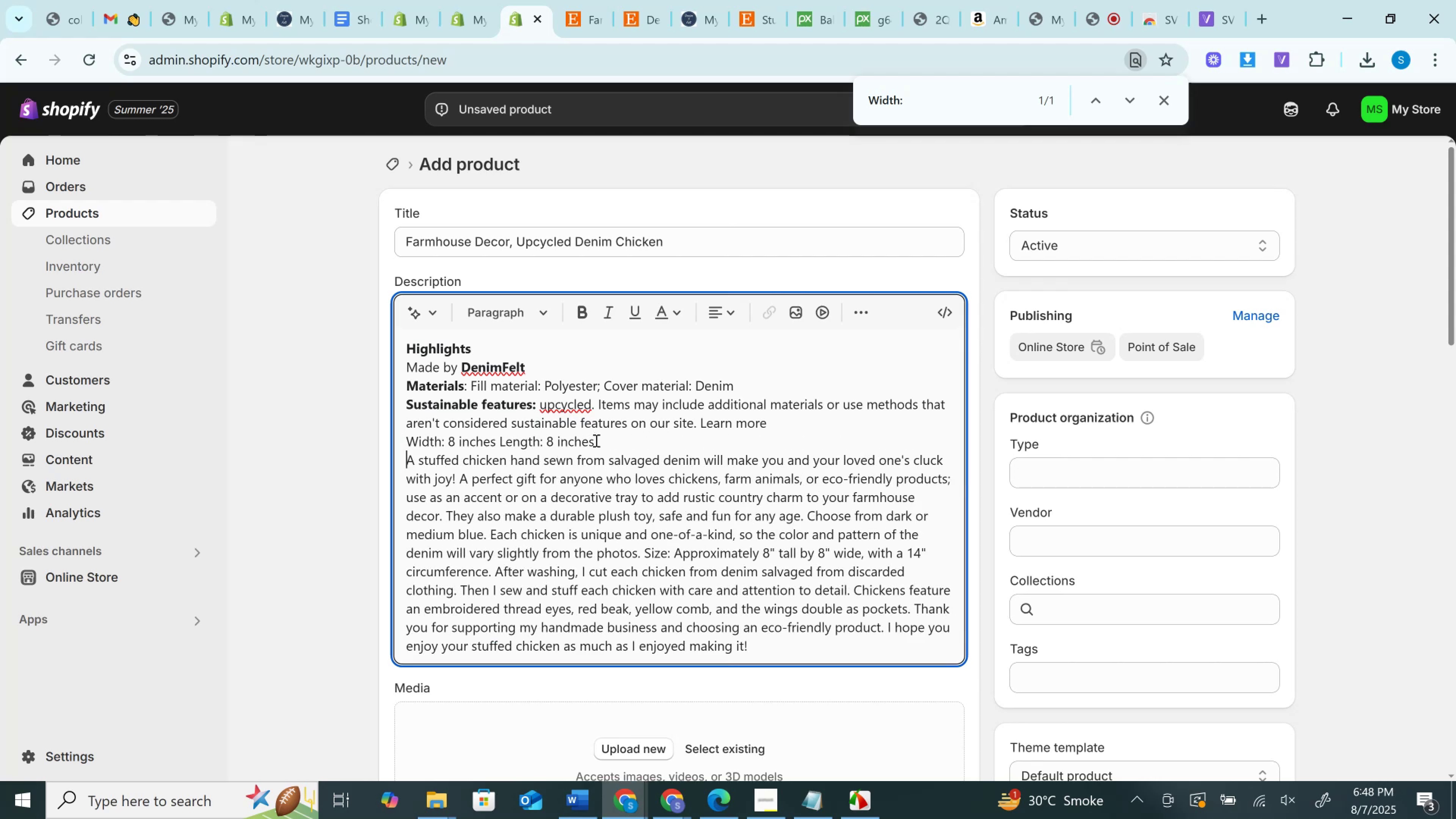 
key(Shift+Enter)
 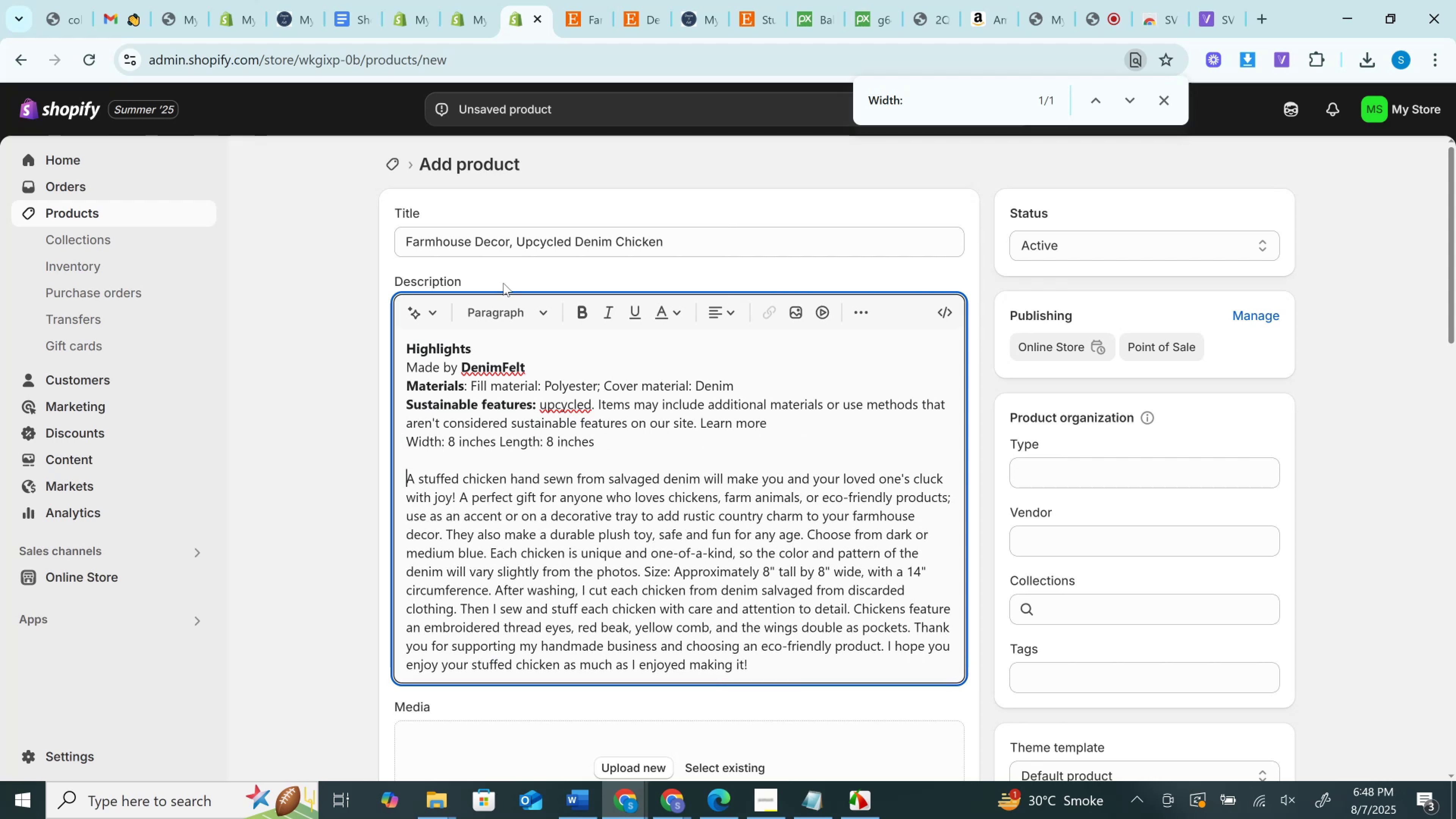 
left_click([578, 1])
 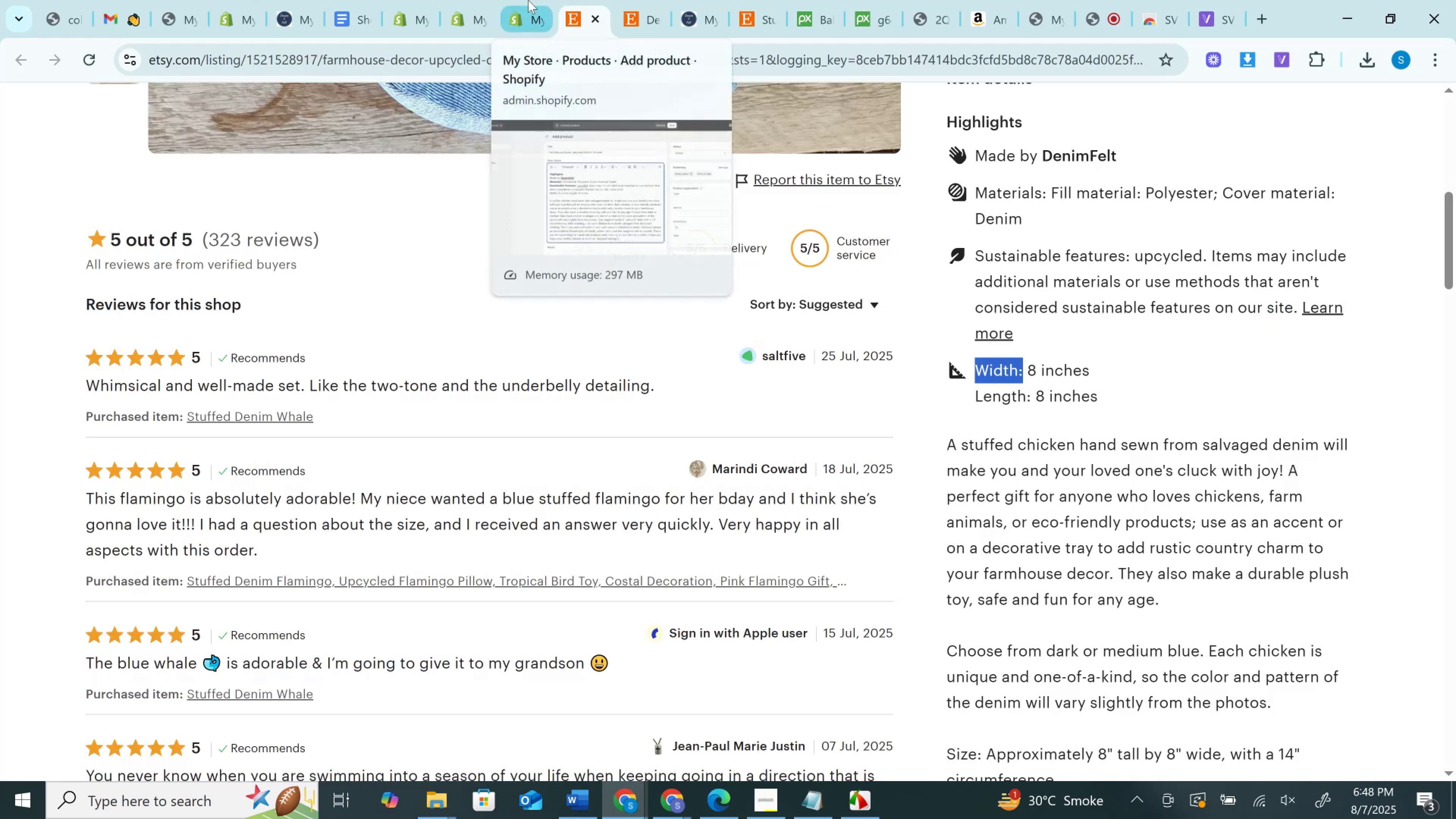 
left_click([528, 0])
 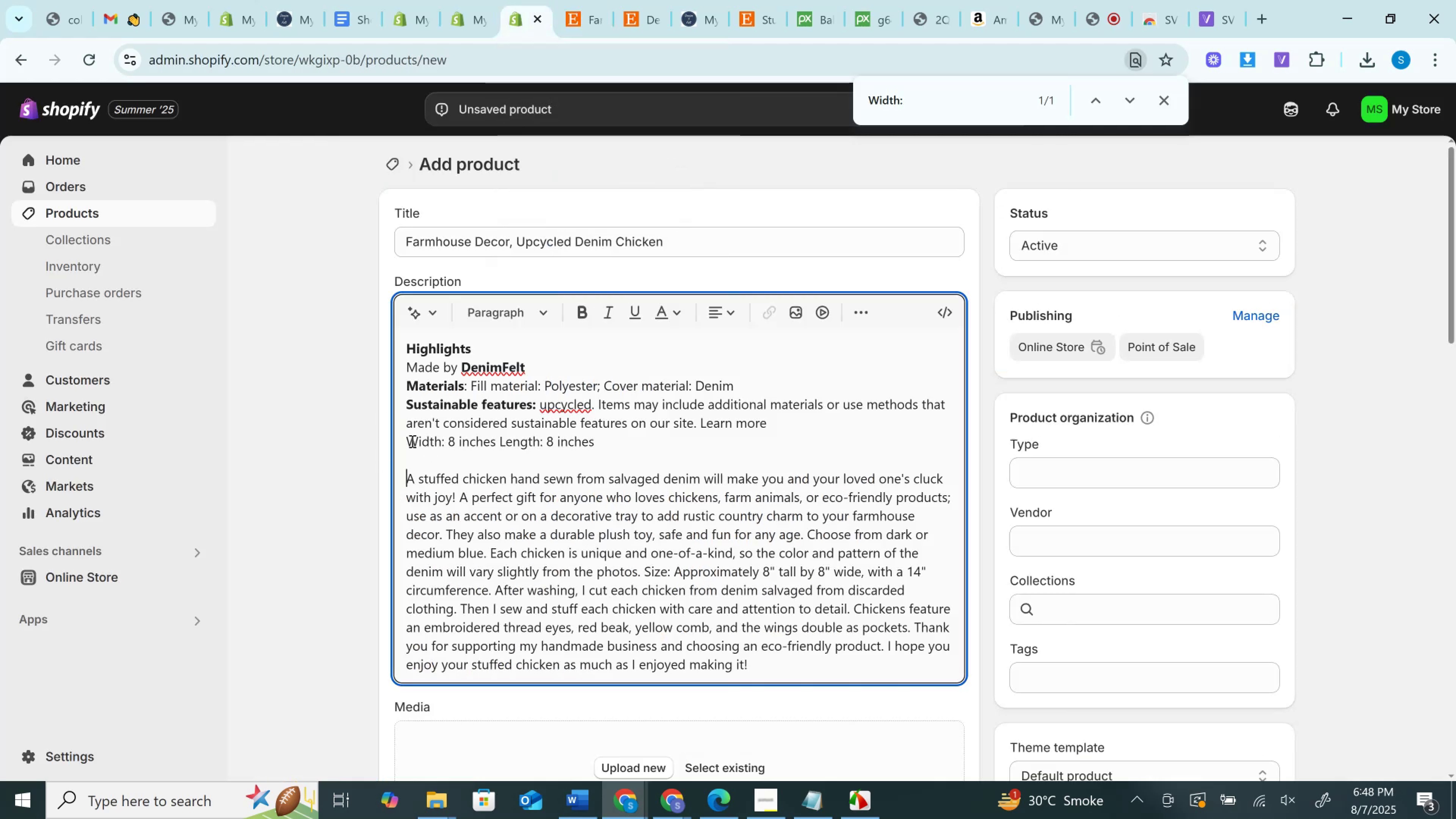 
double_click([411, 441])
 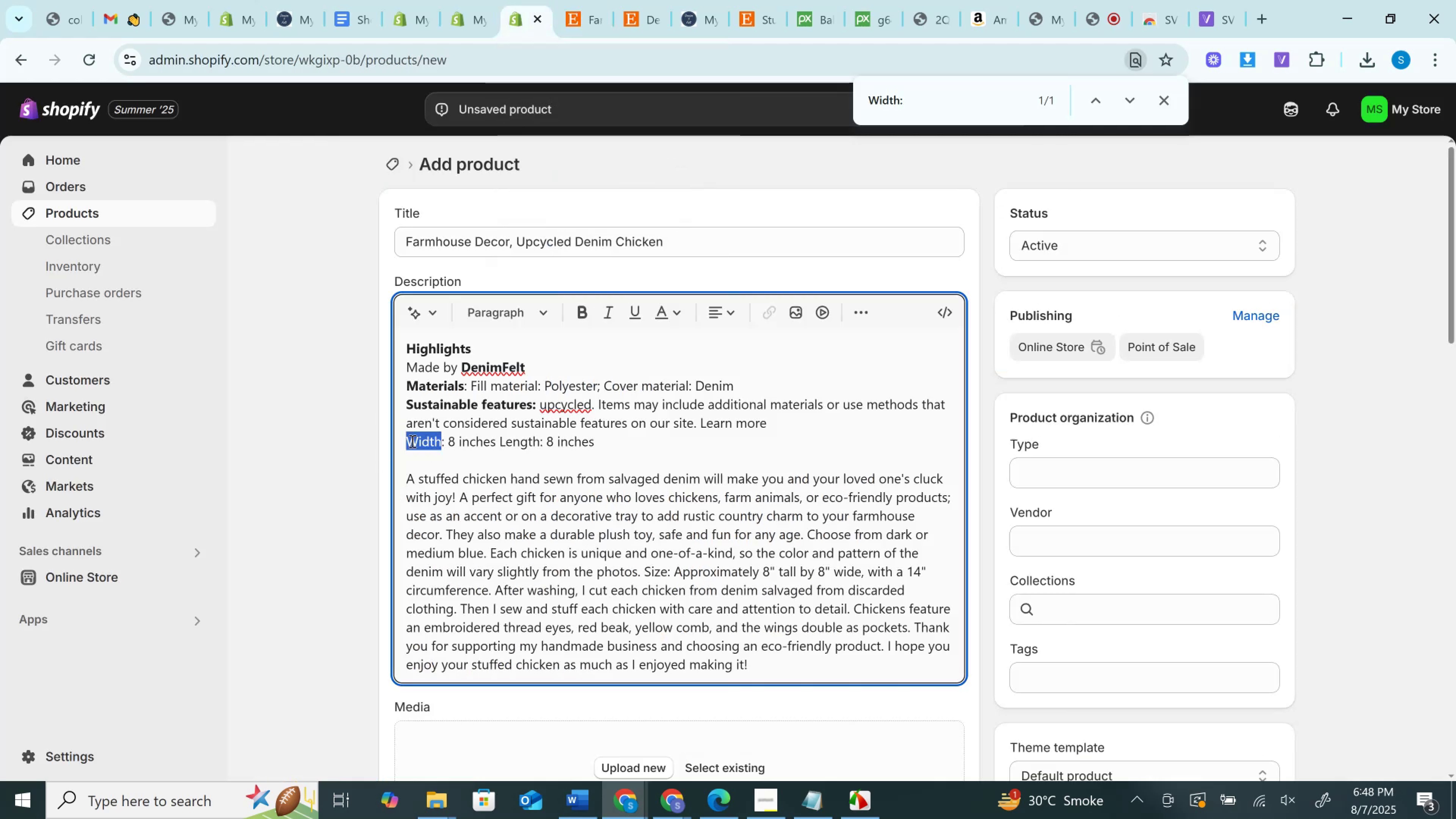 
key(Control+B)
 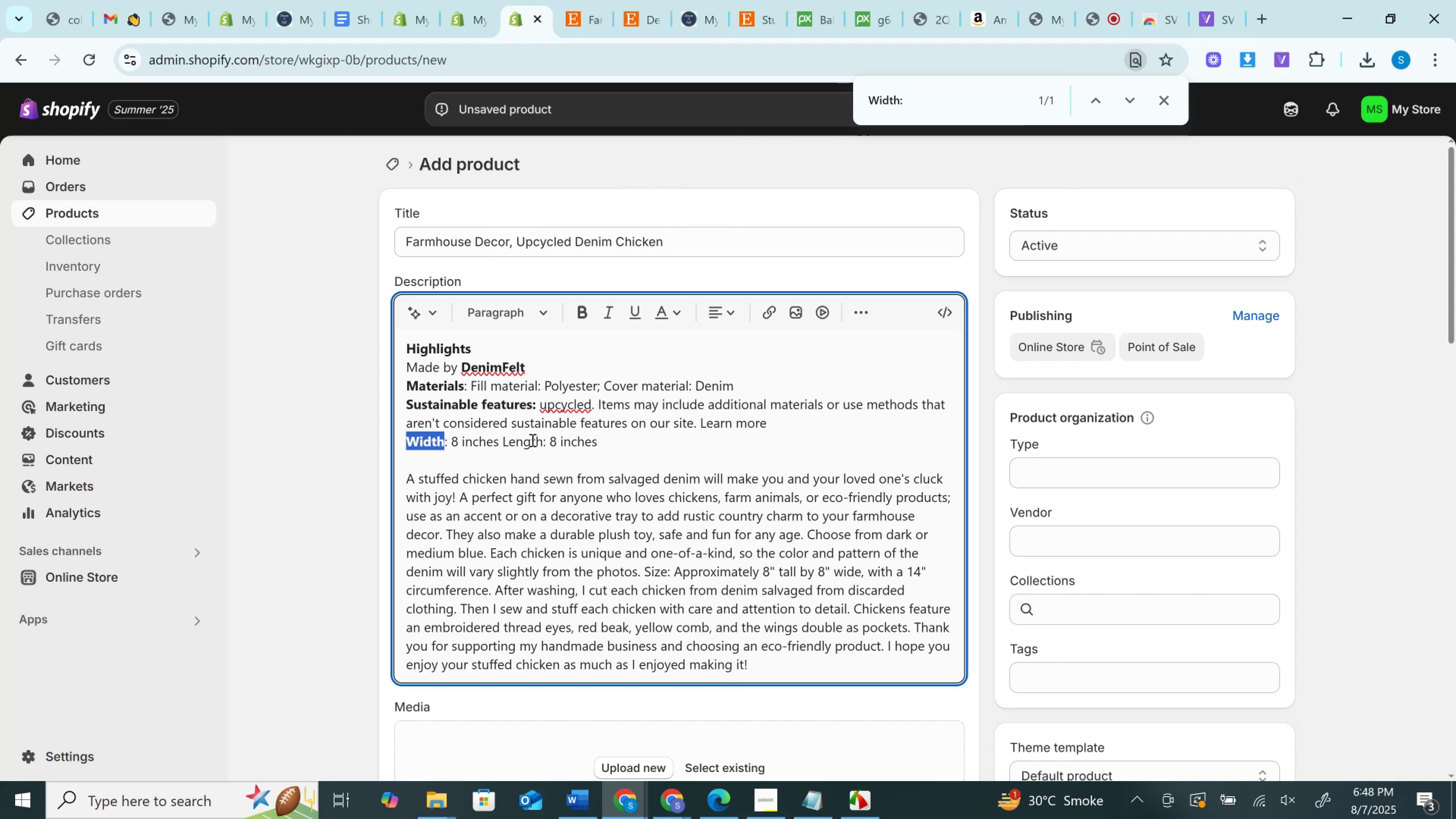 
left_click([524, 443])
 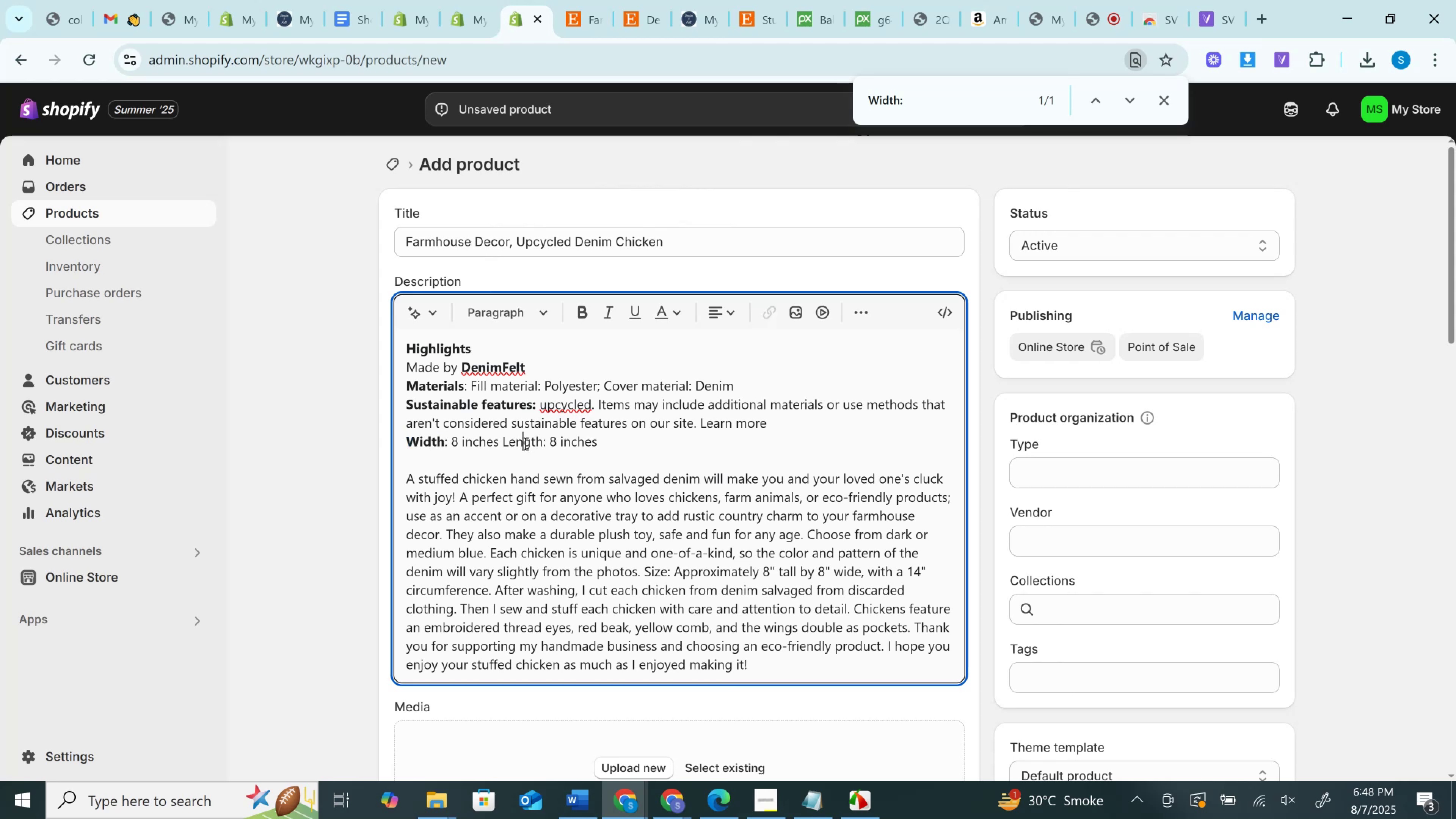 
double_click([524, 443])
 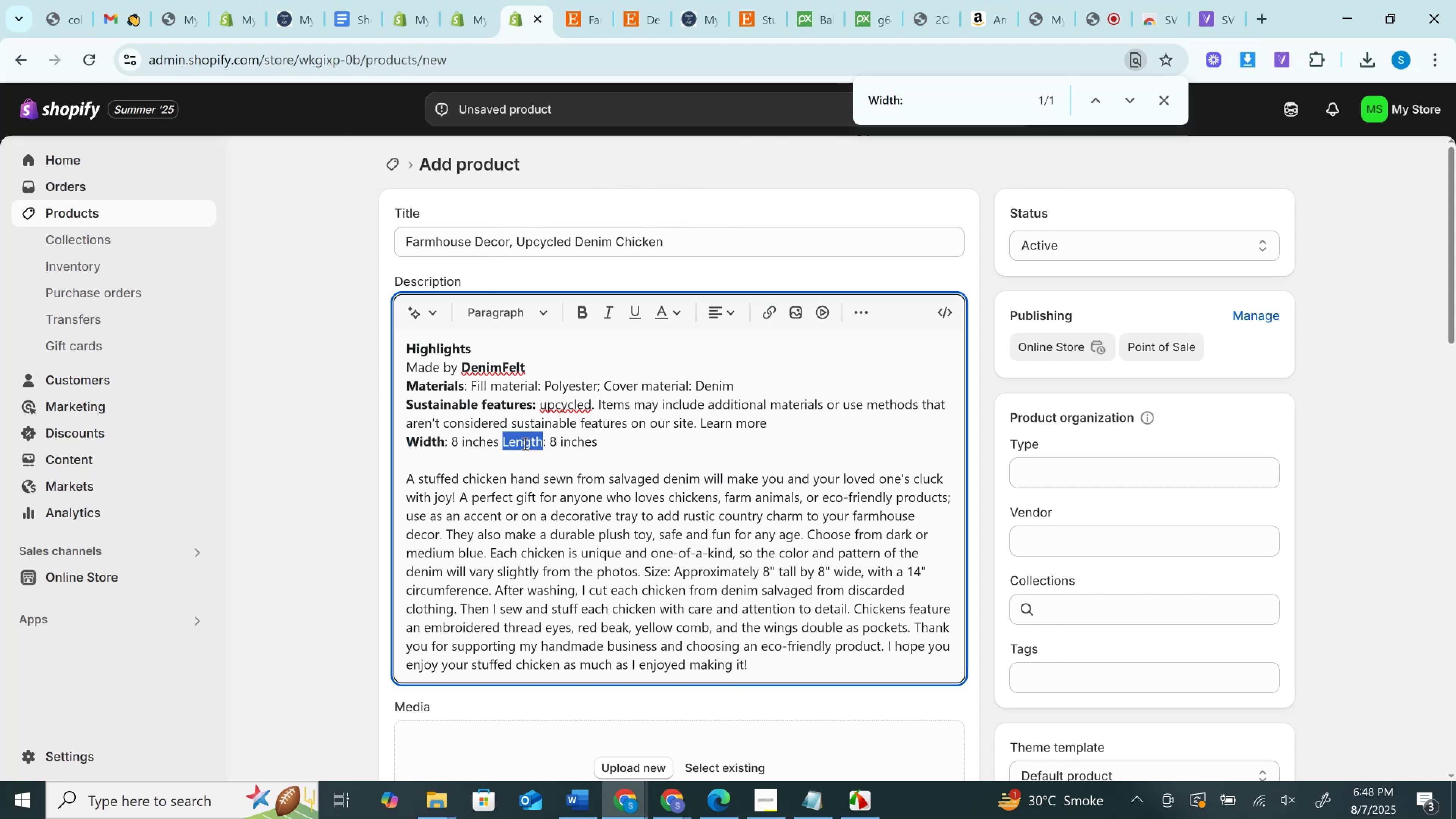 
key(Control+B)
 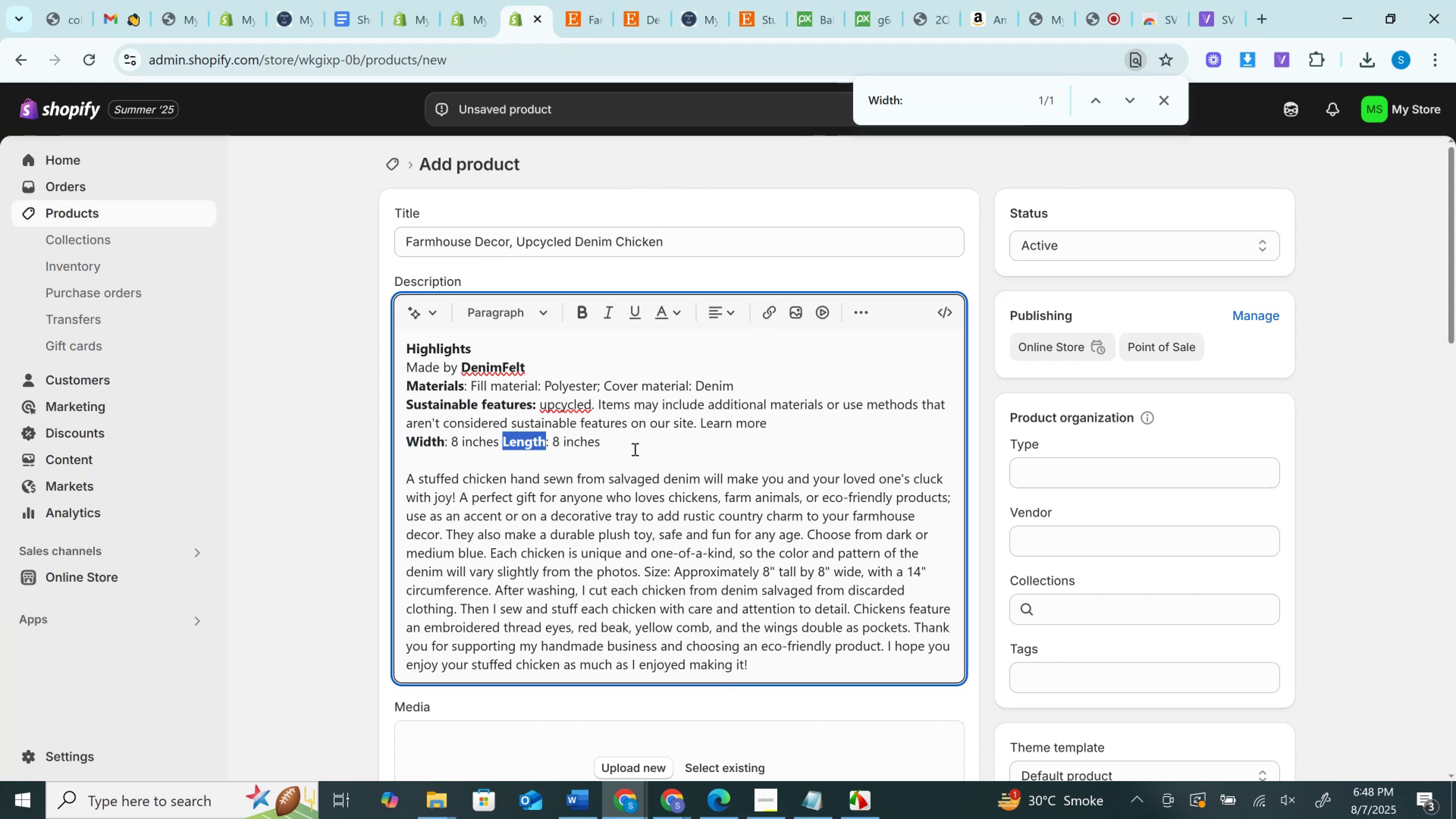 
left_click_drag(start_coordinate=[625, 447], to_coordinate=[391, 369])
 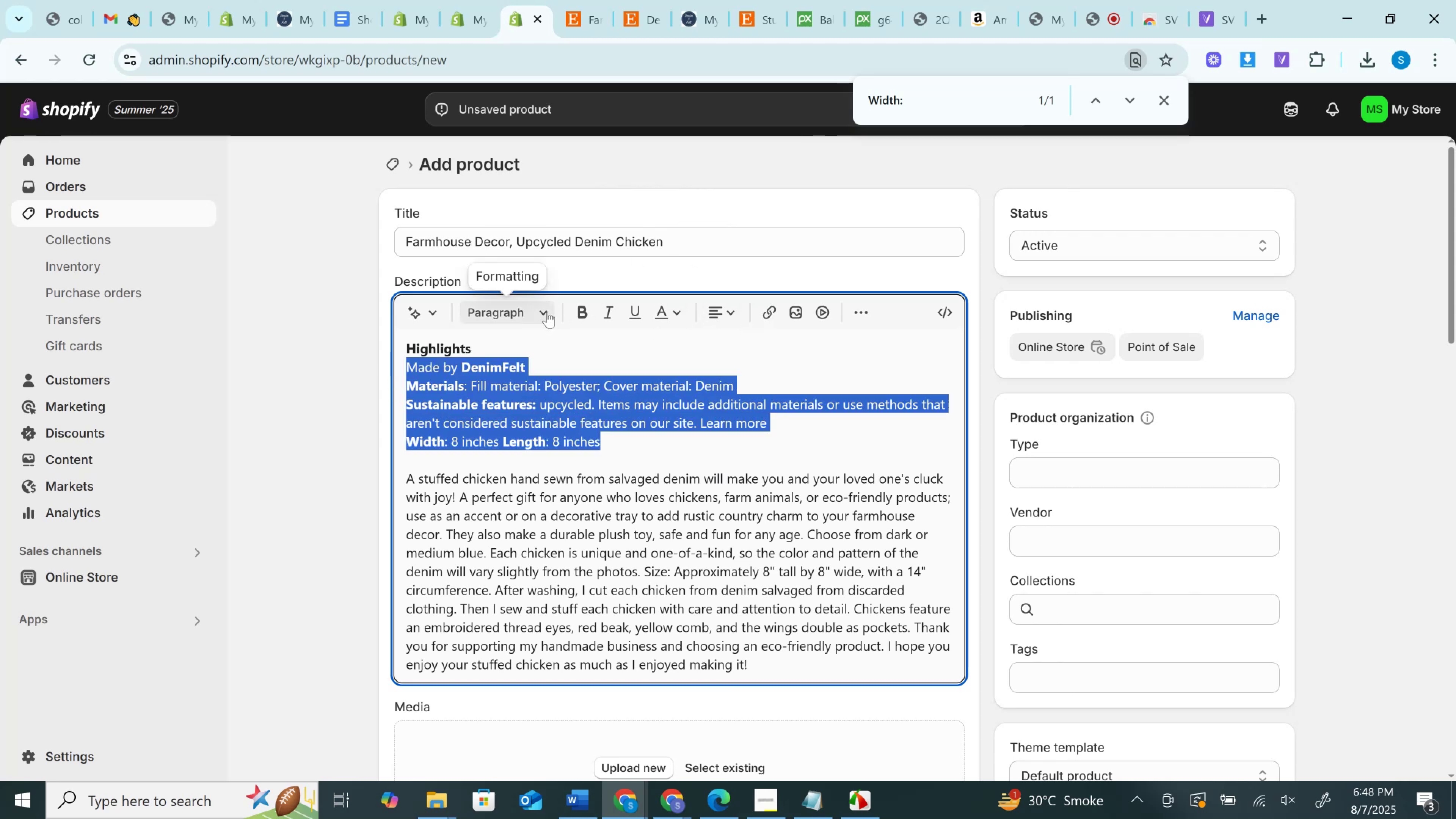 
left_click([547, 312])
 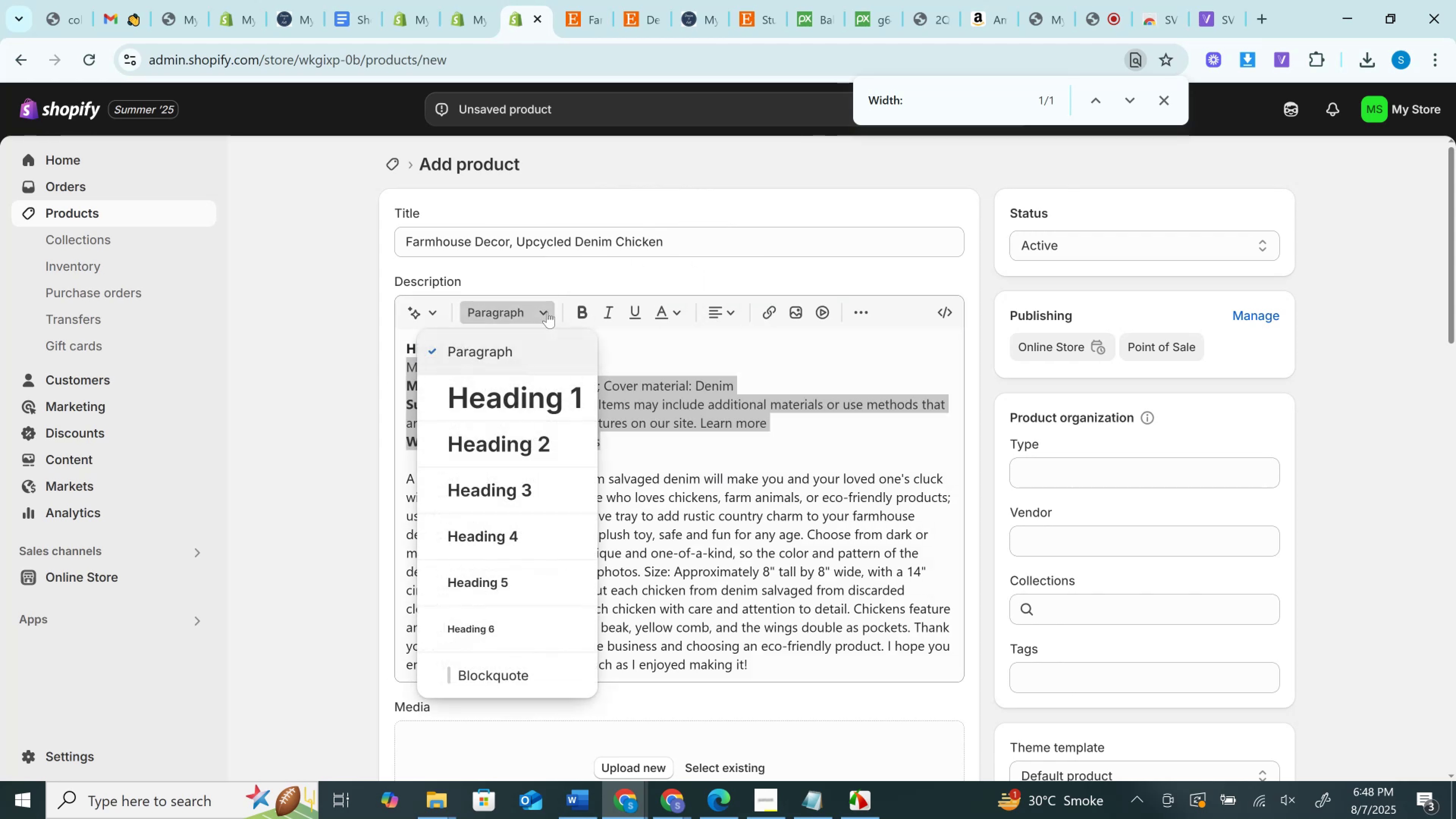 
left_click([547, 312])
 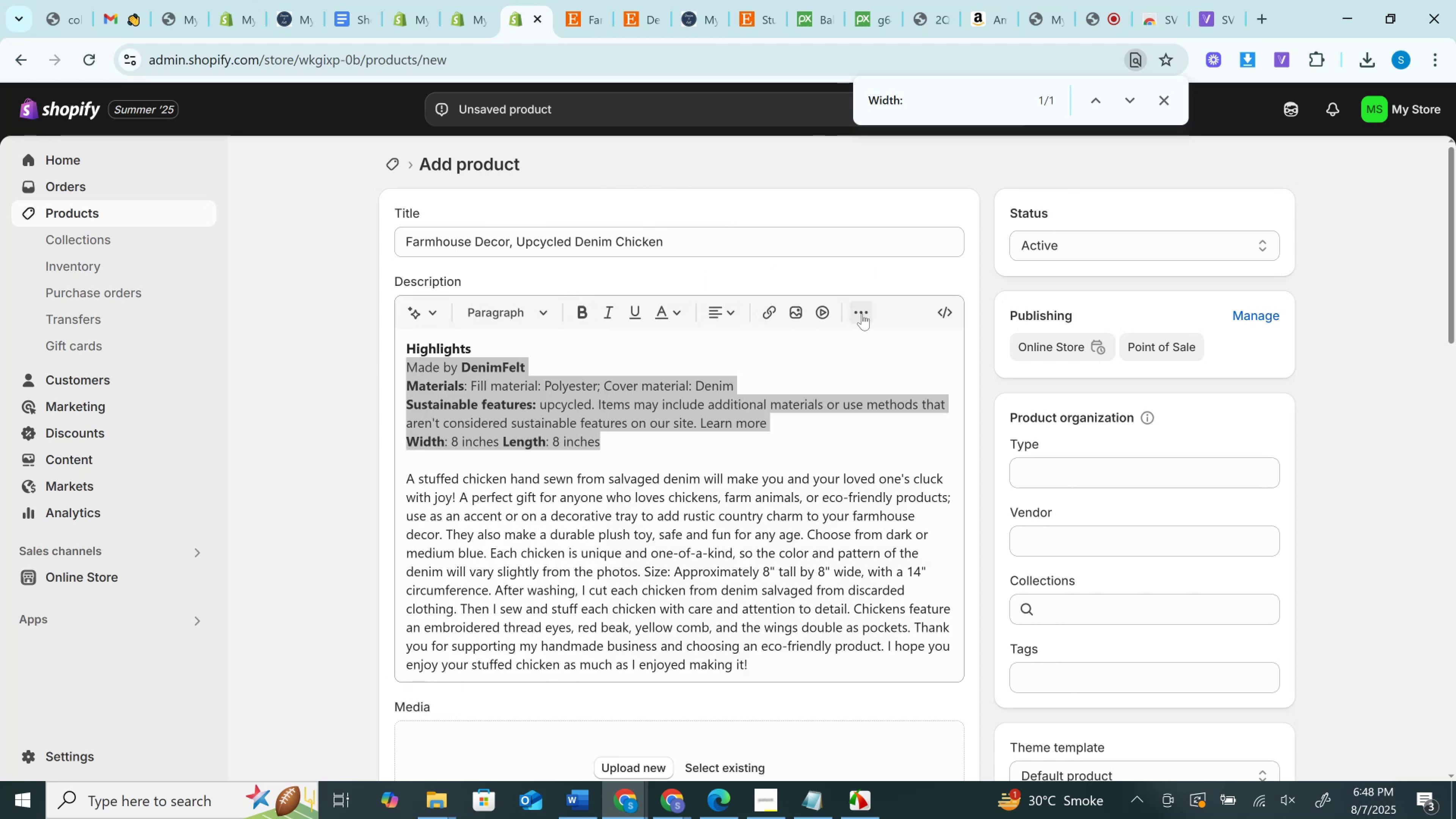 
left_click([863, 313])
 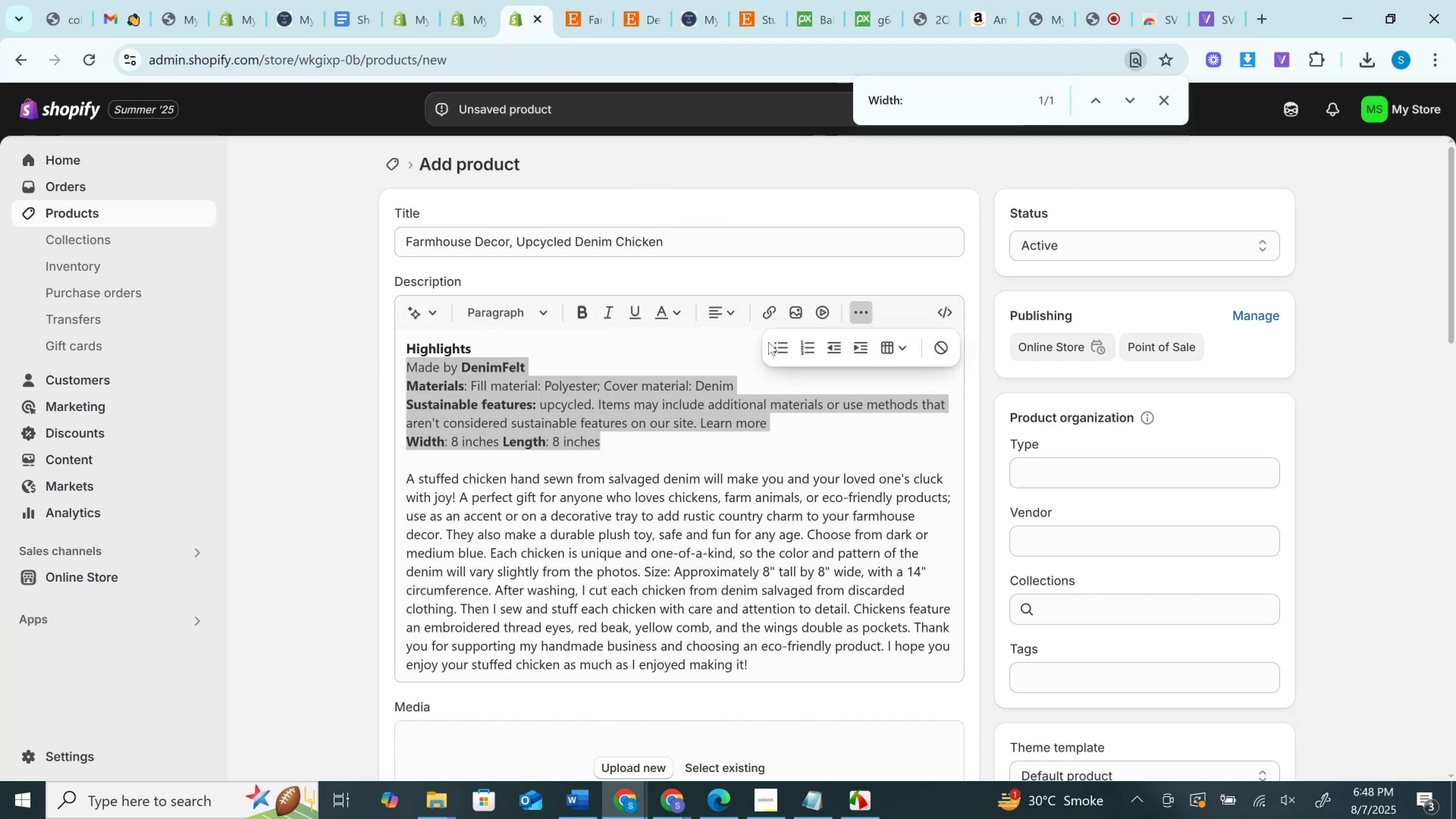 
left_click([781, 350])
 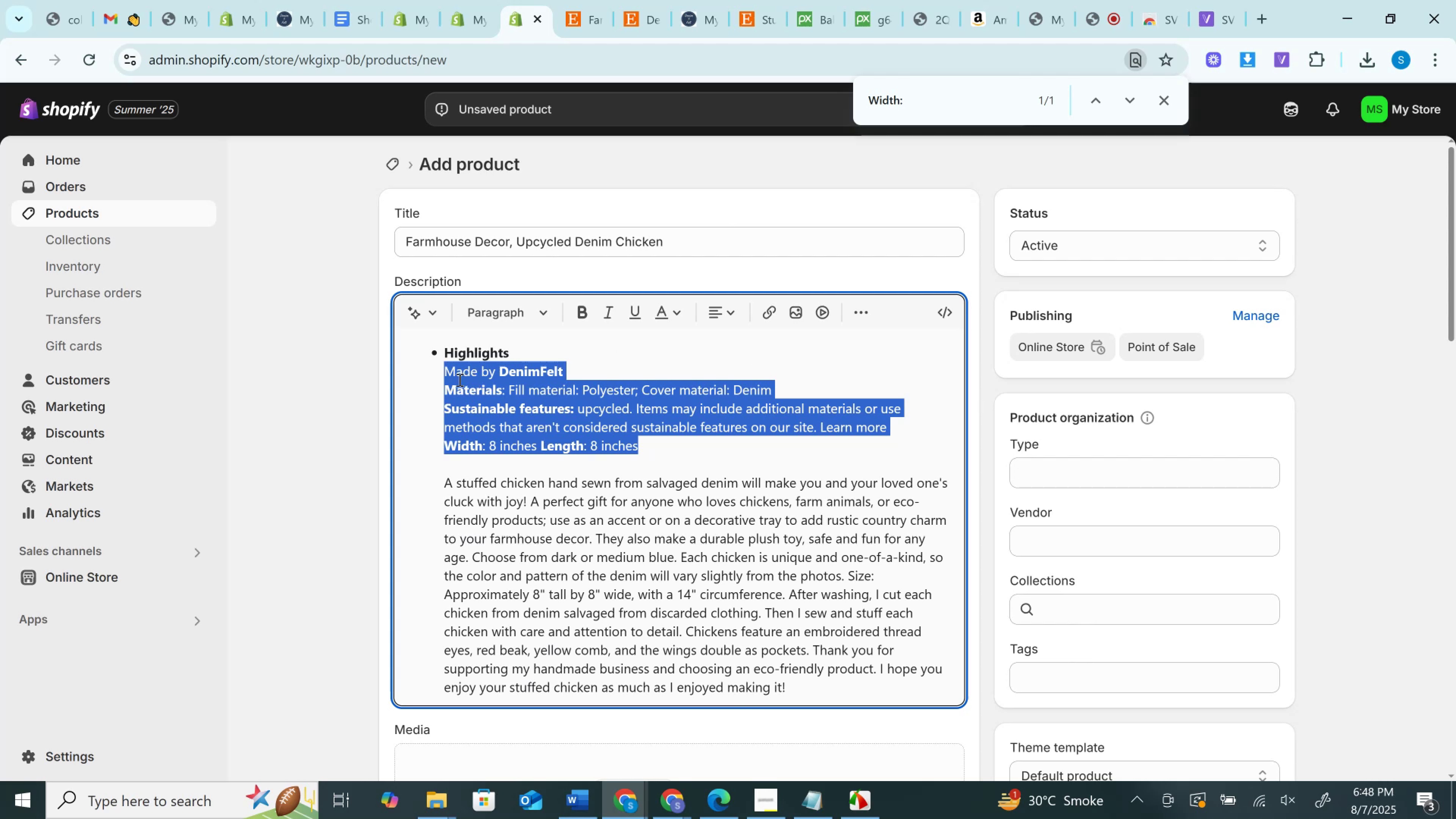 
left_click([437, 380])
 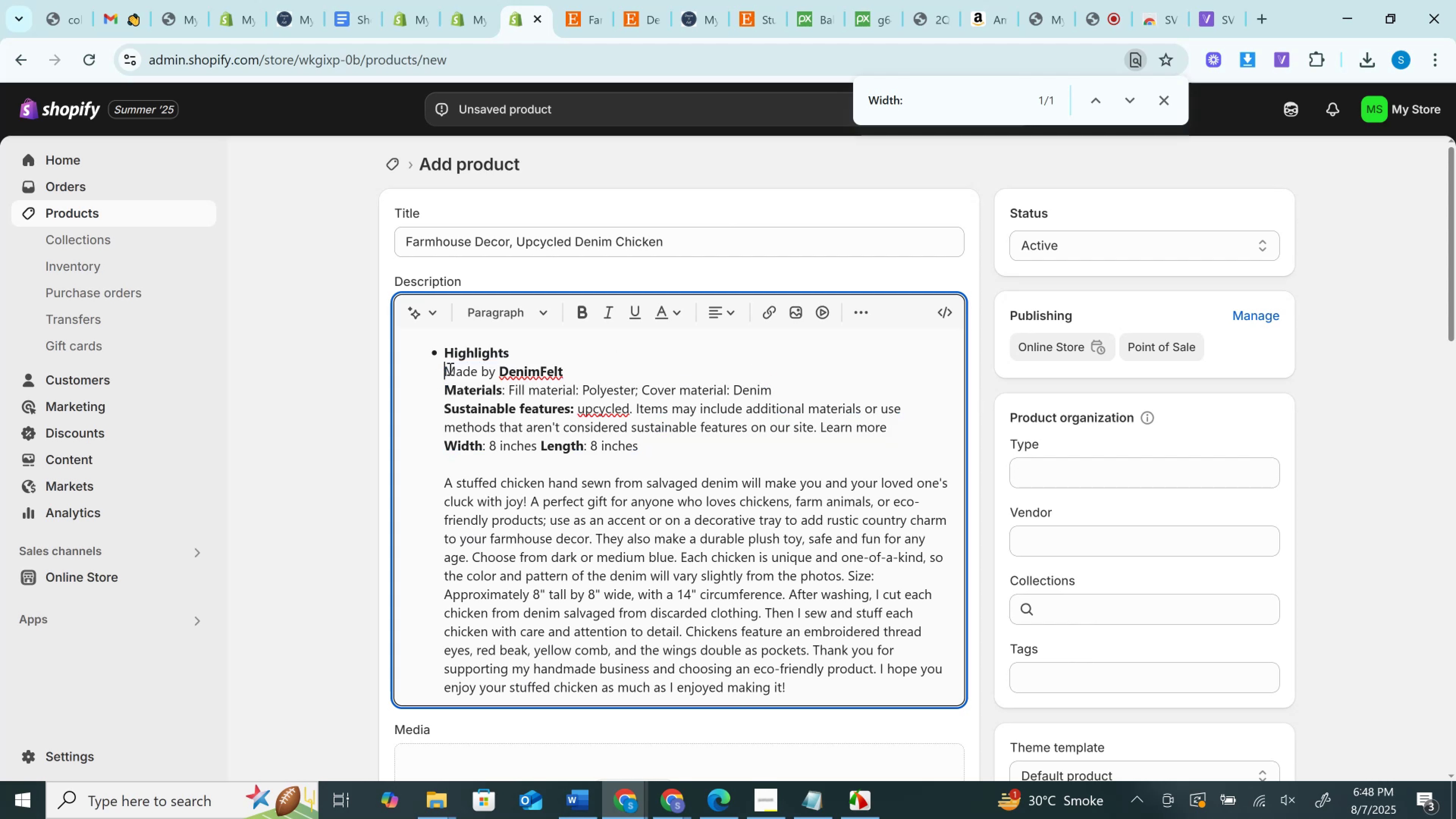 
left_click([449, 369])
 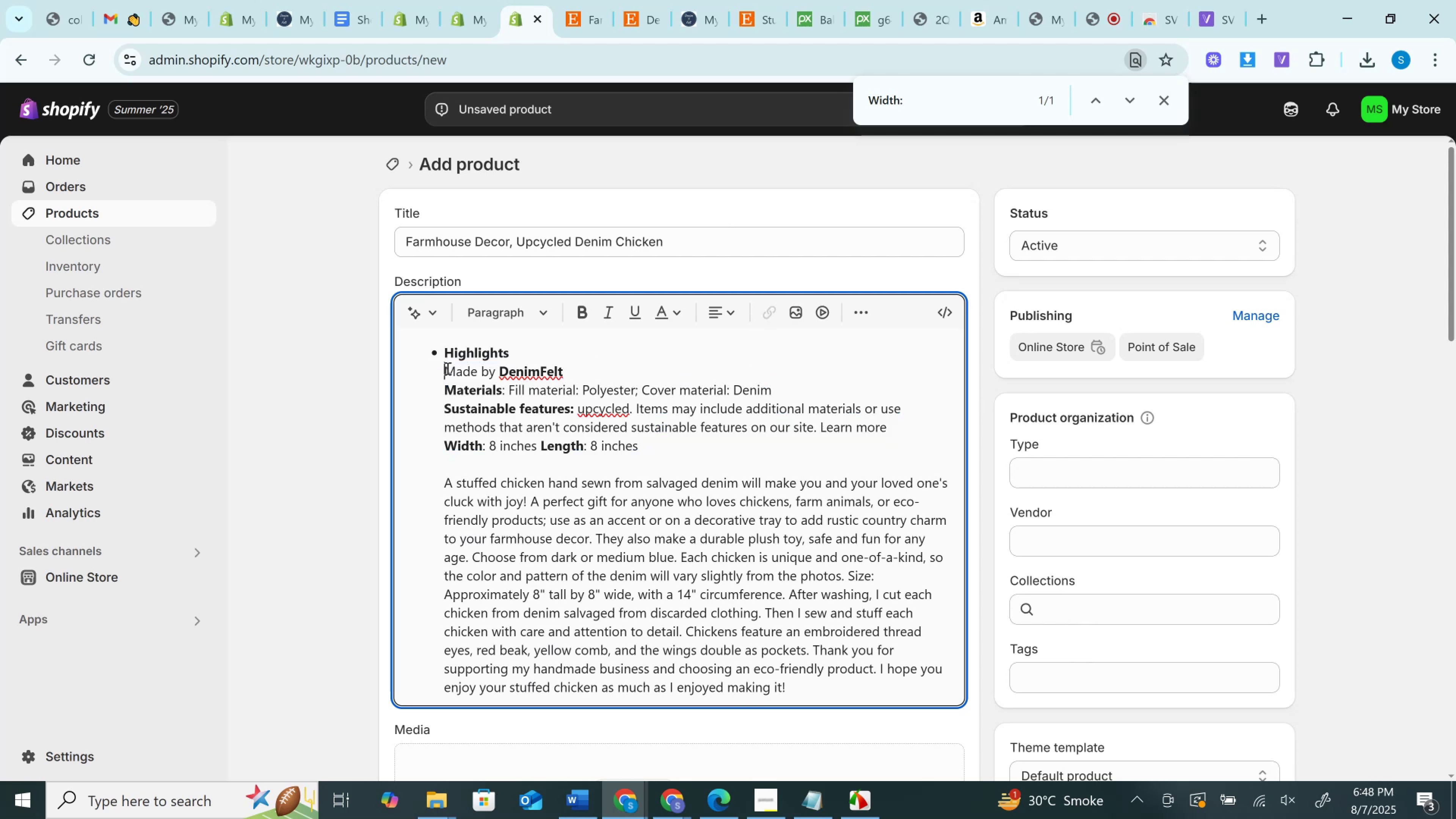 
key(Enter)
 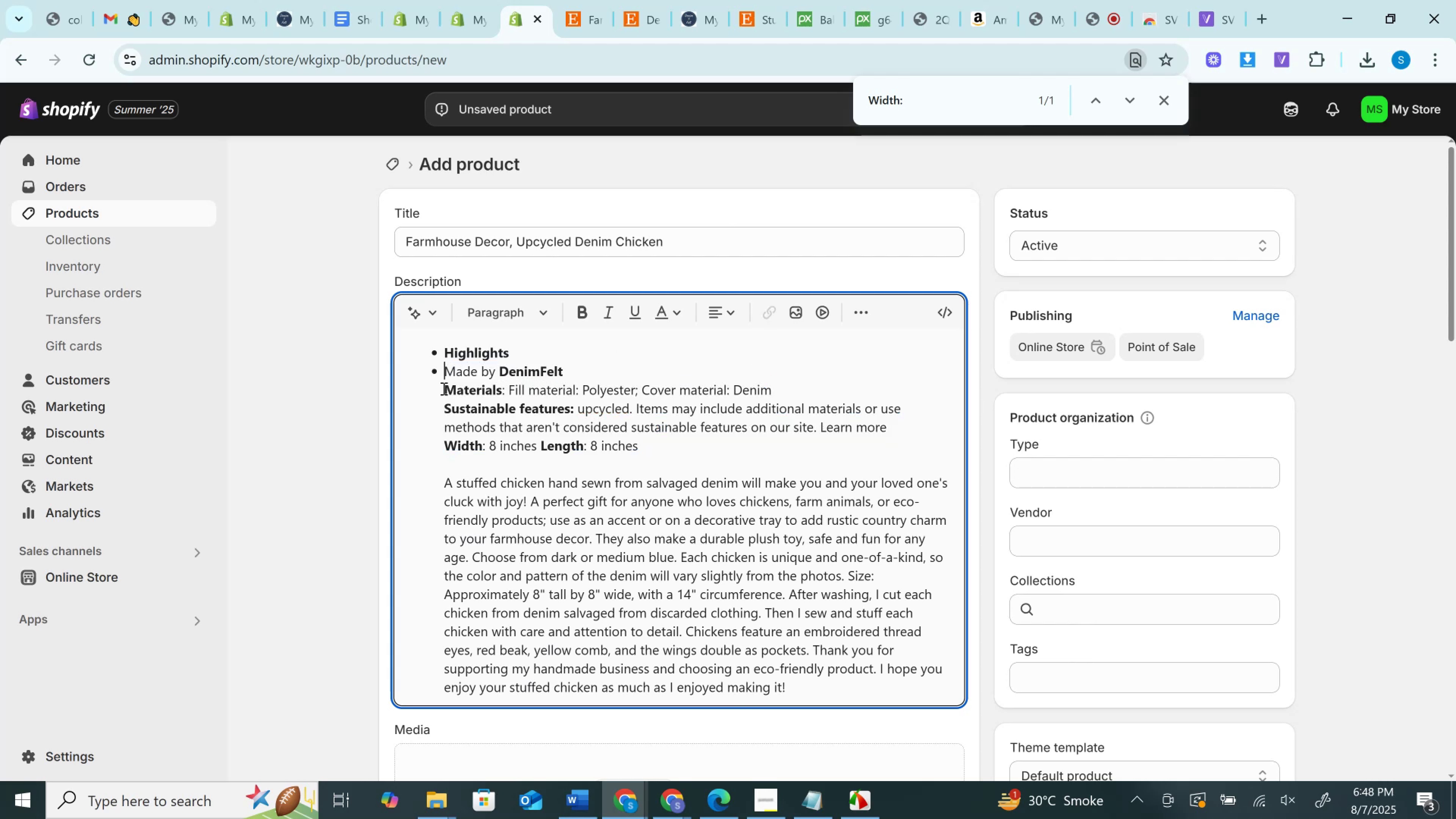 
left_click([443, 388])
 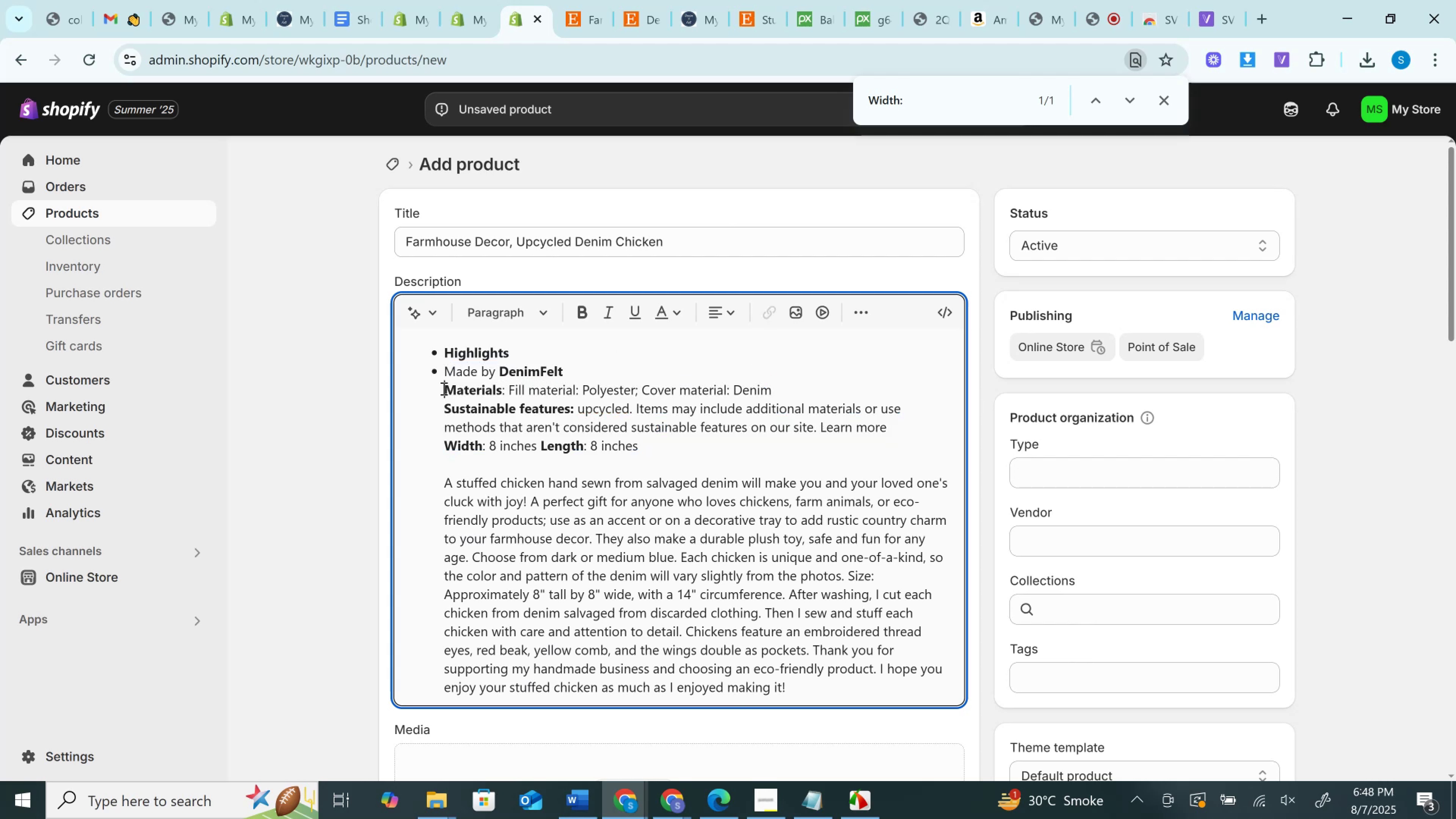 
key(Enter)
 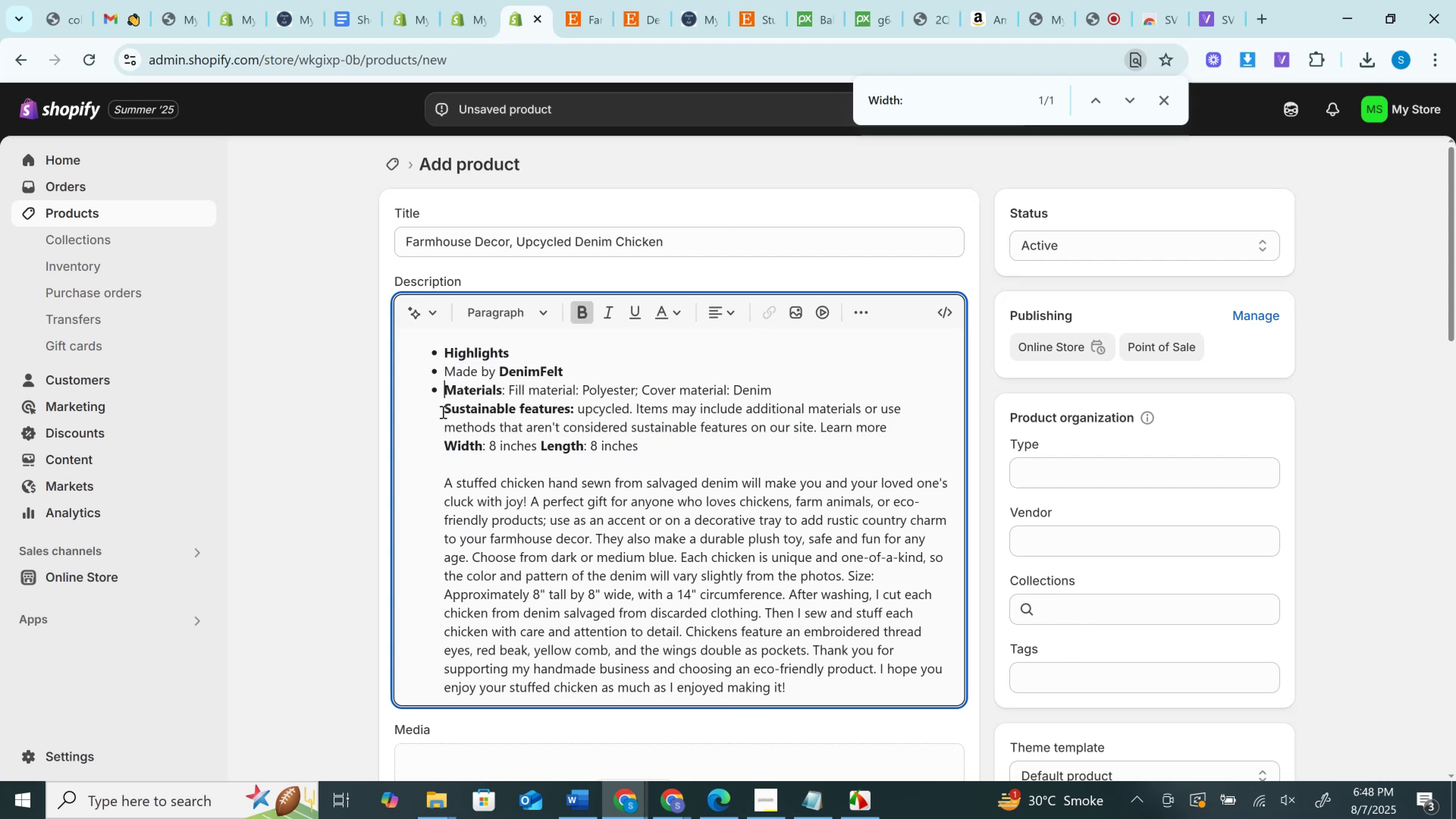 
left_click([442, 412])
 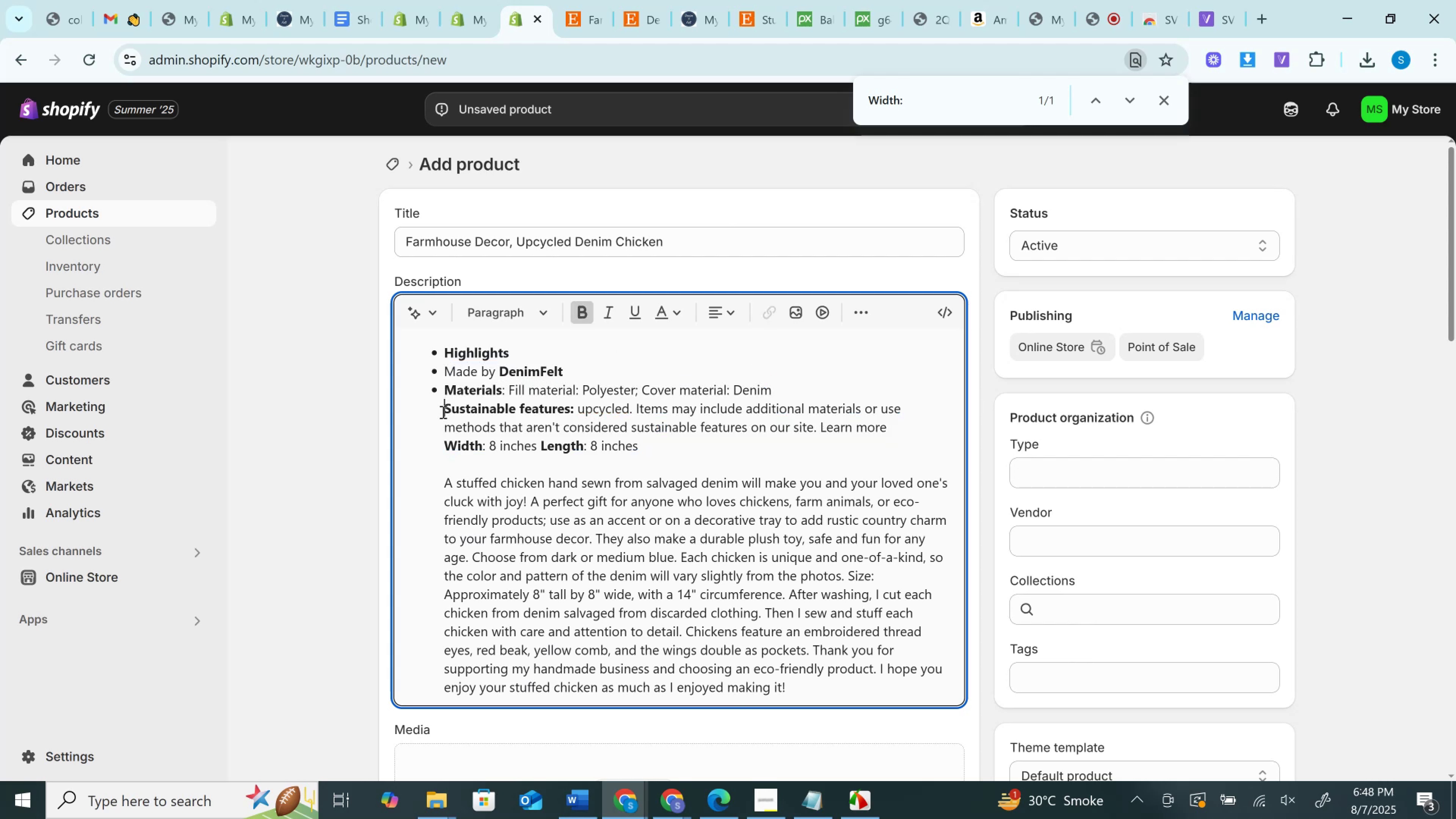 
key(Enter)
 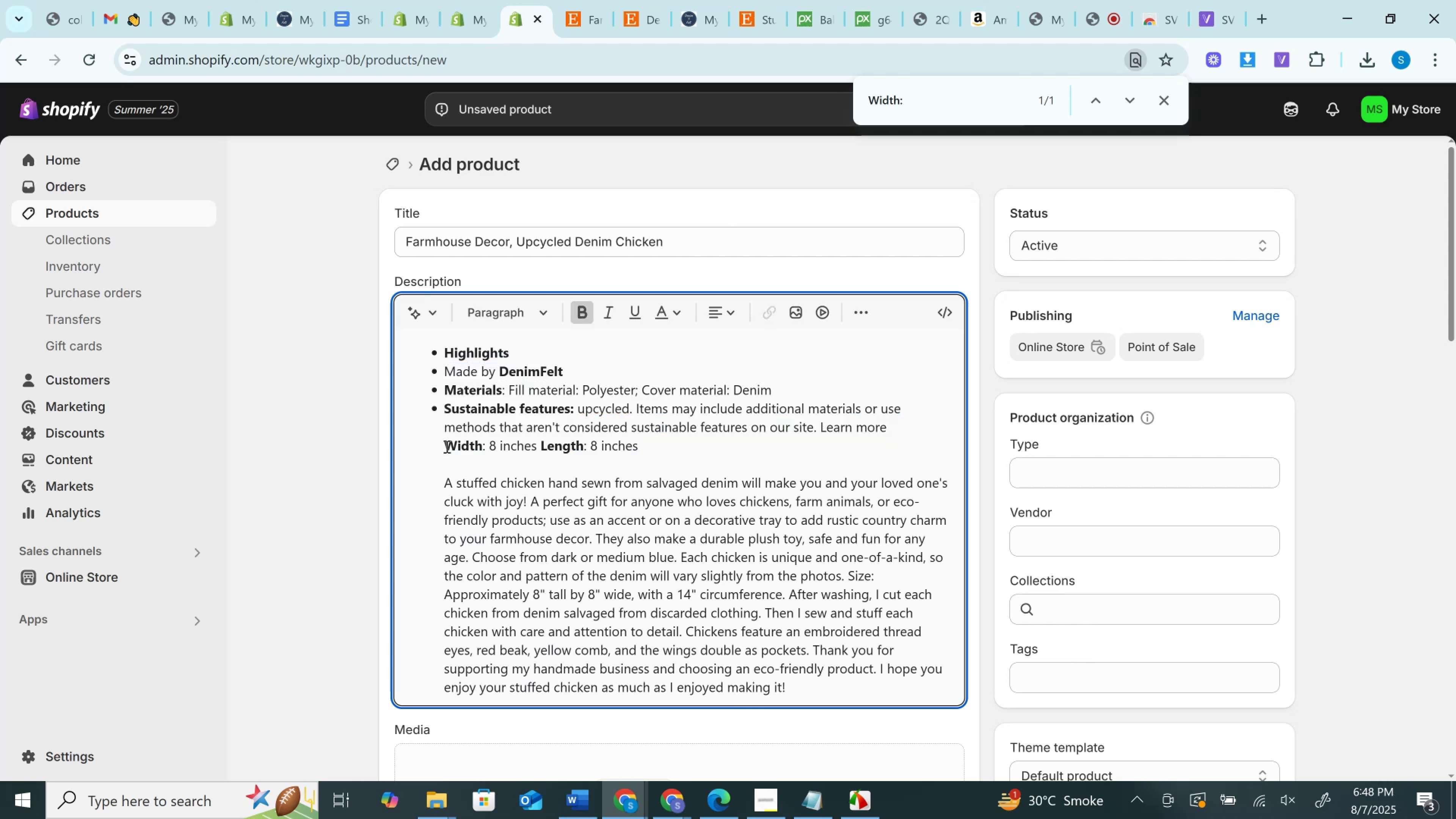 
left_click([446, 446])
 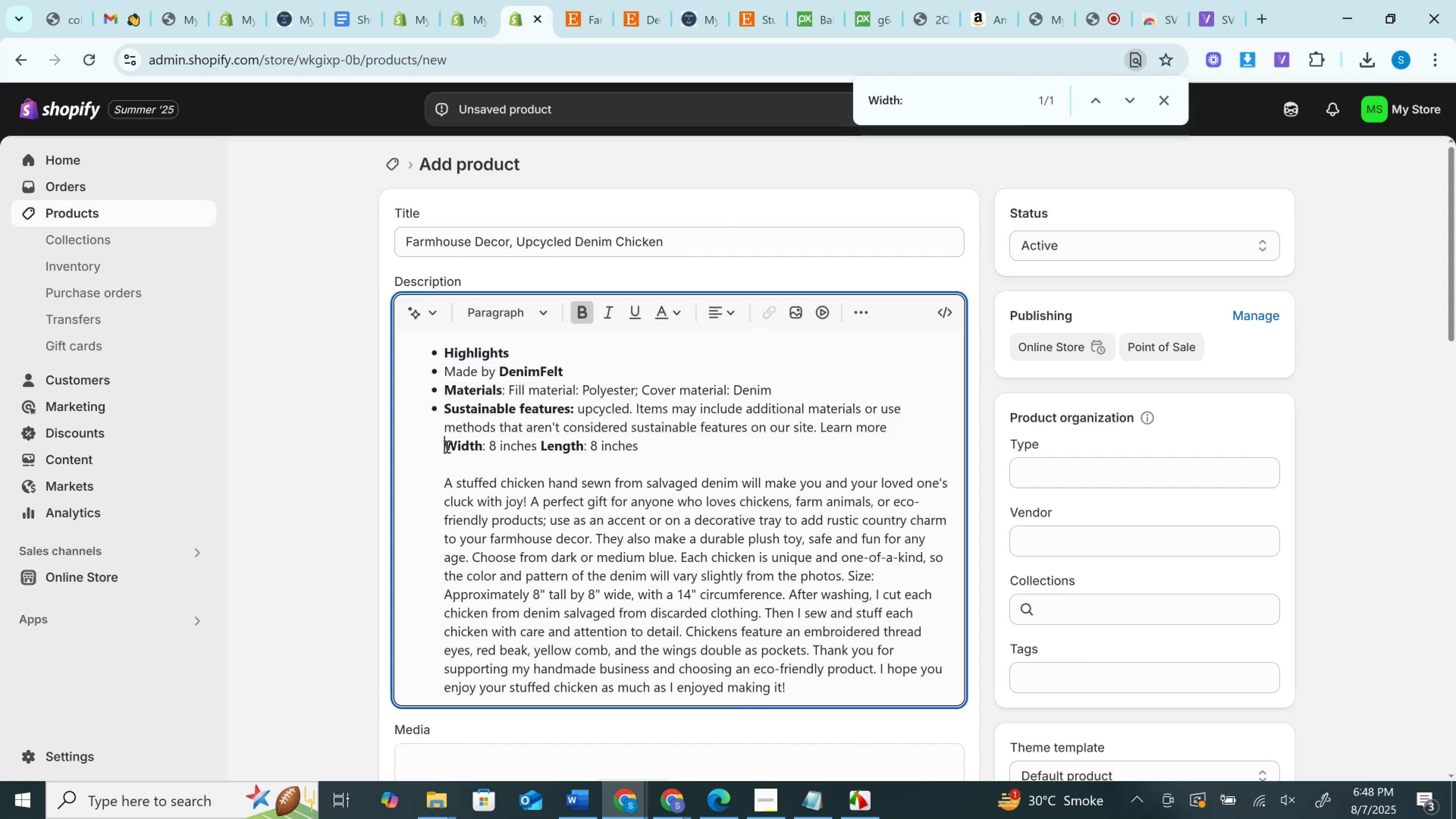 
key(Enter)
 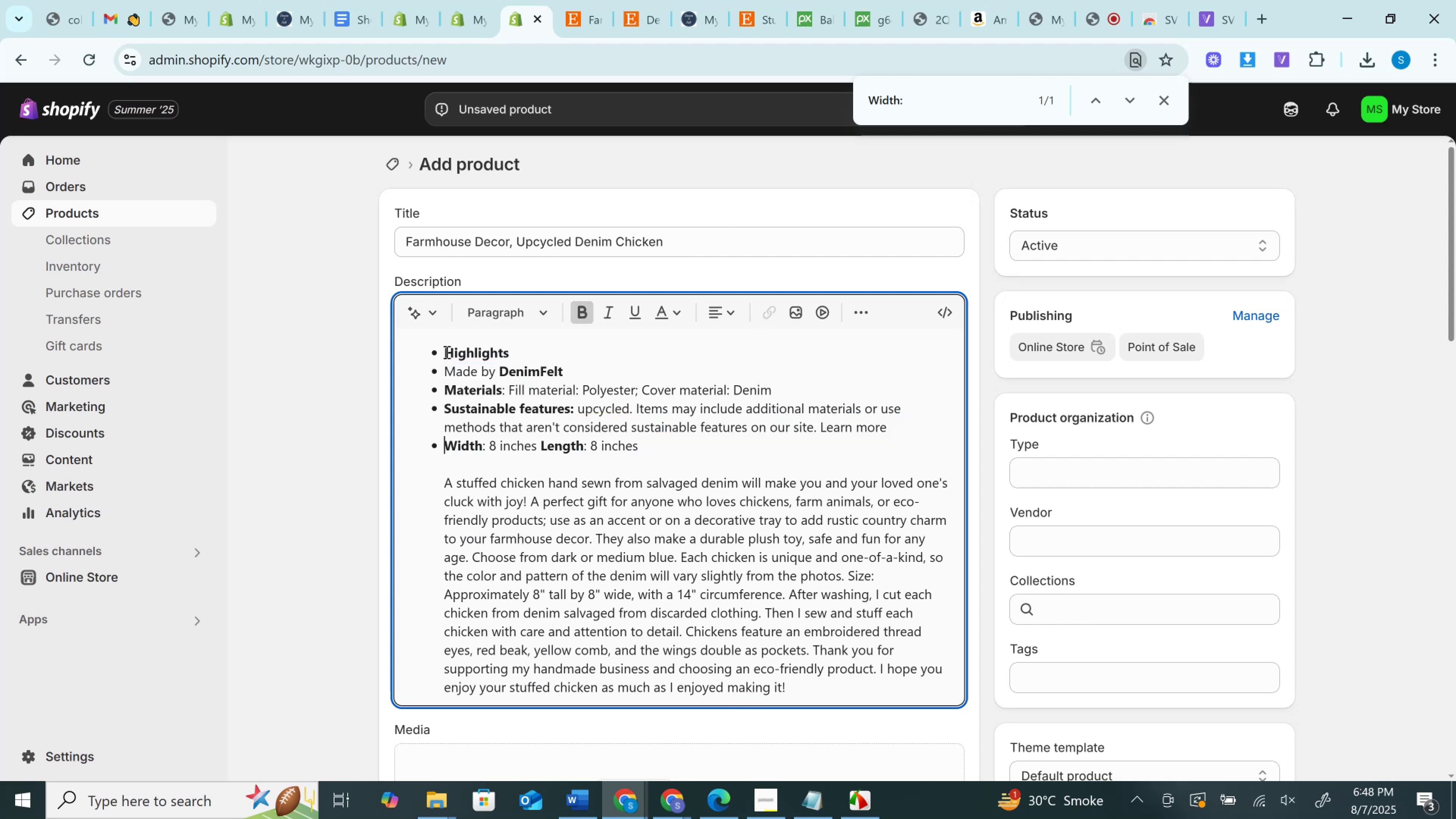 
left_click([446, 352])
 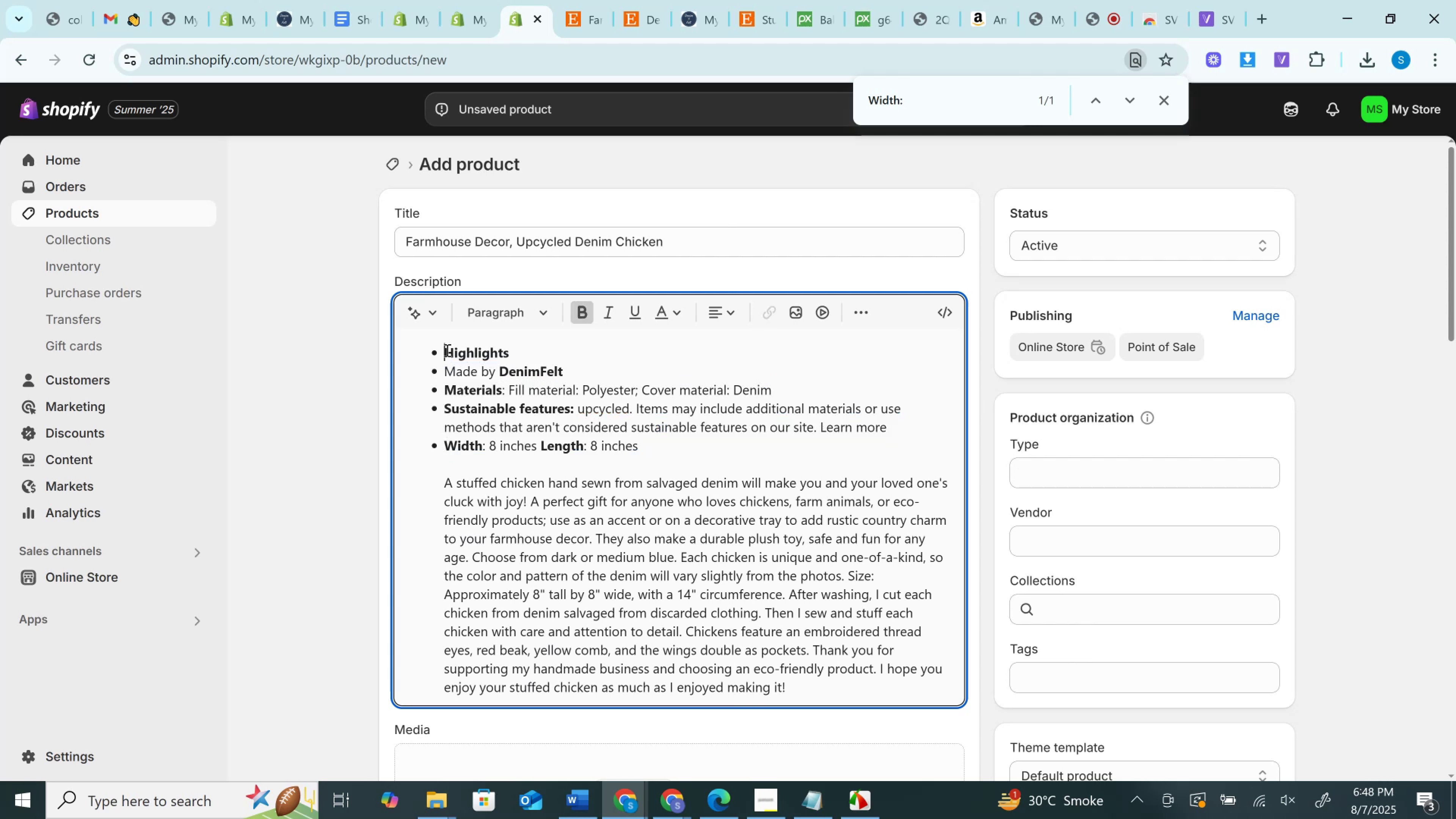 
key(Backspace)
 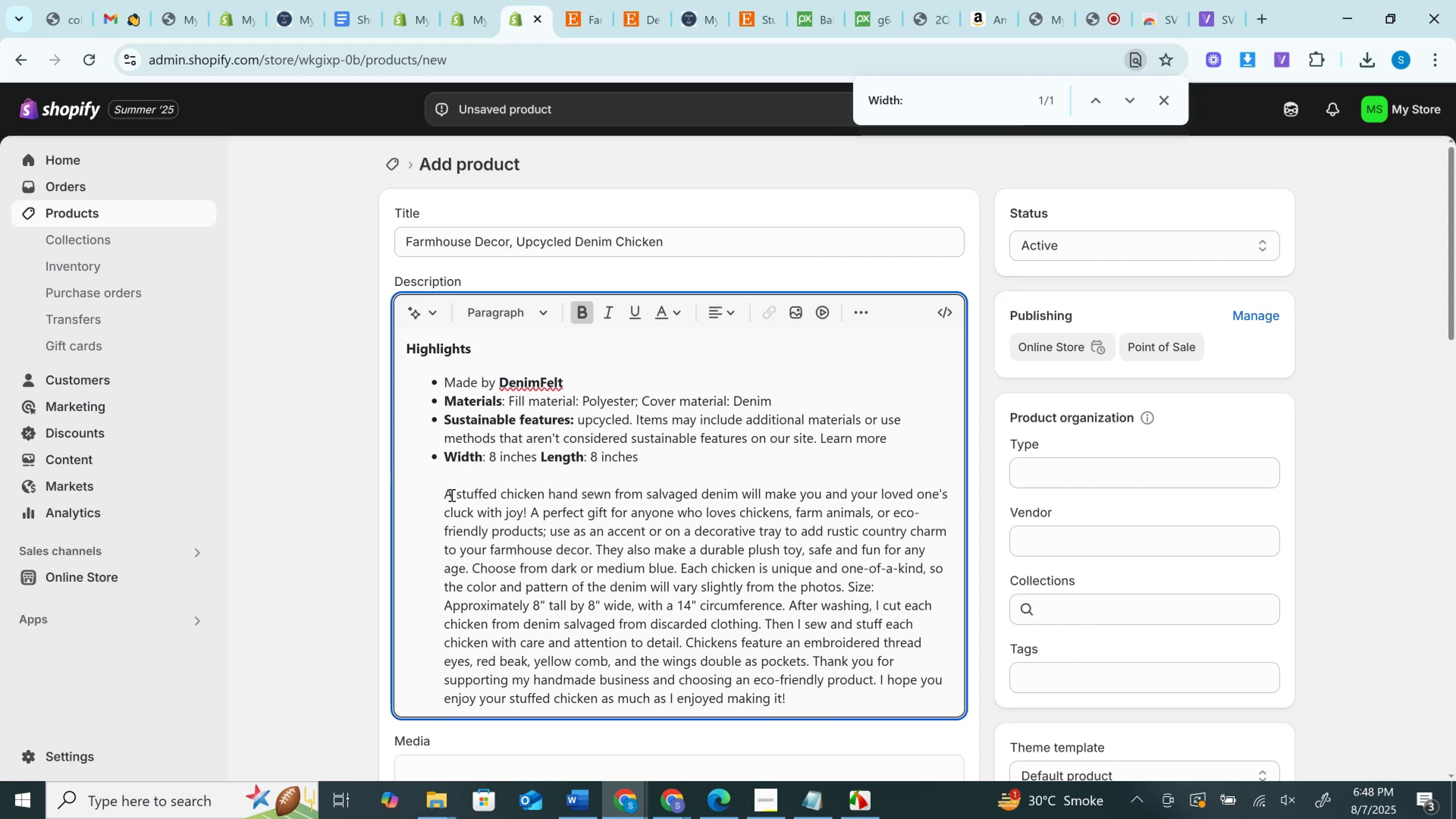 
left_click([444, 500])
 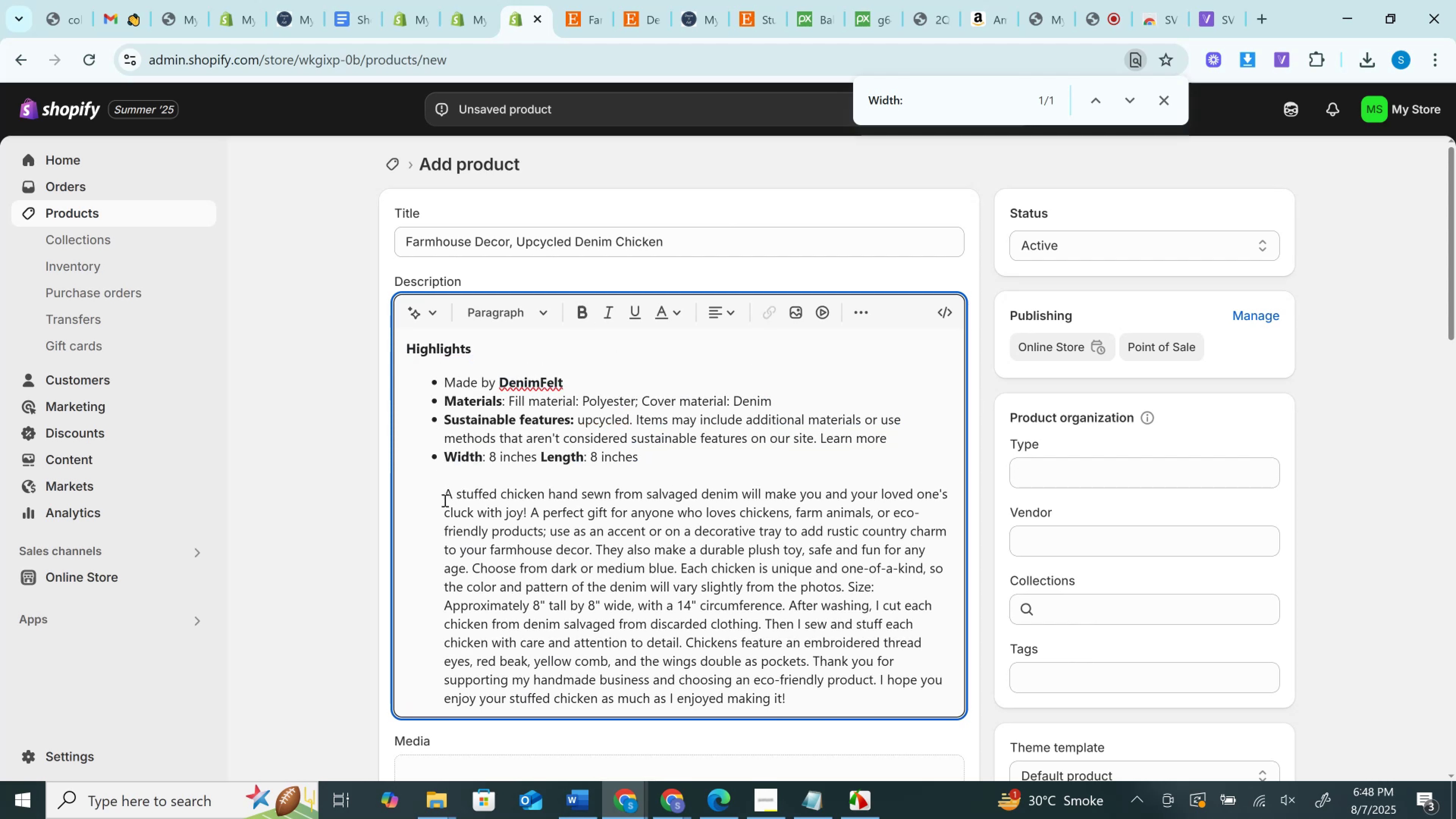 
key(Enter)
 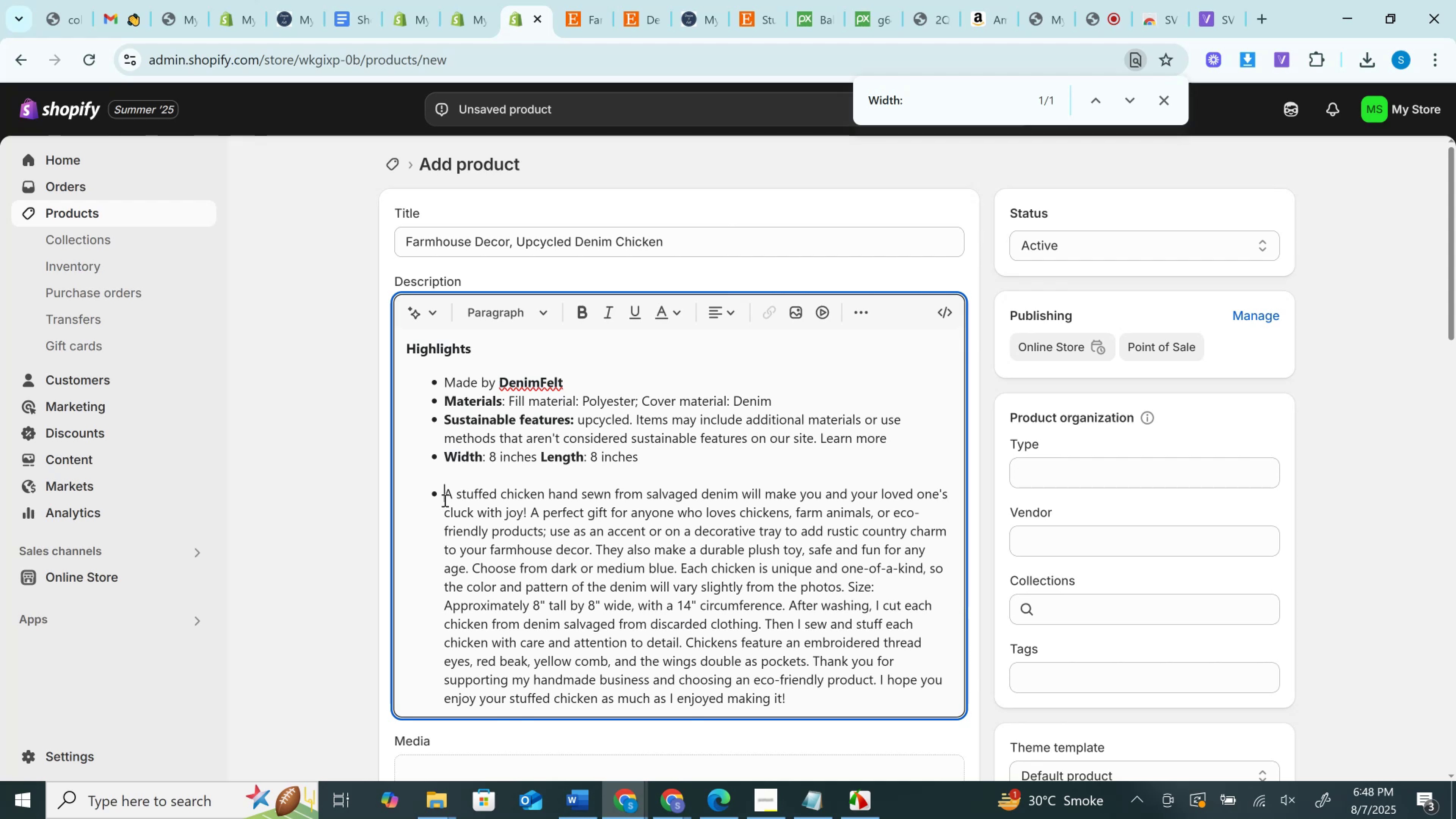 
key(Backspace)
 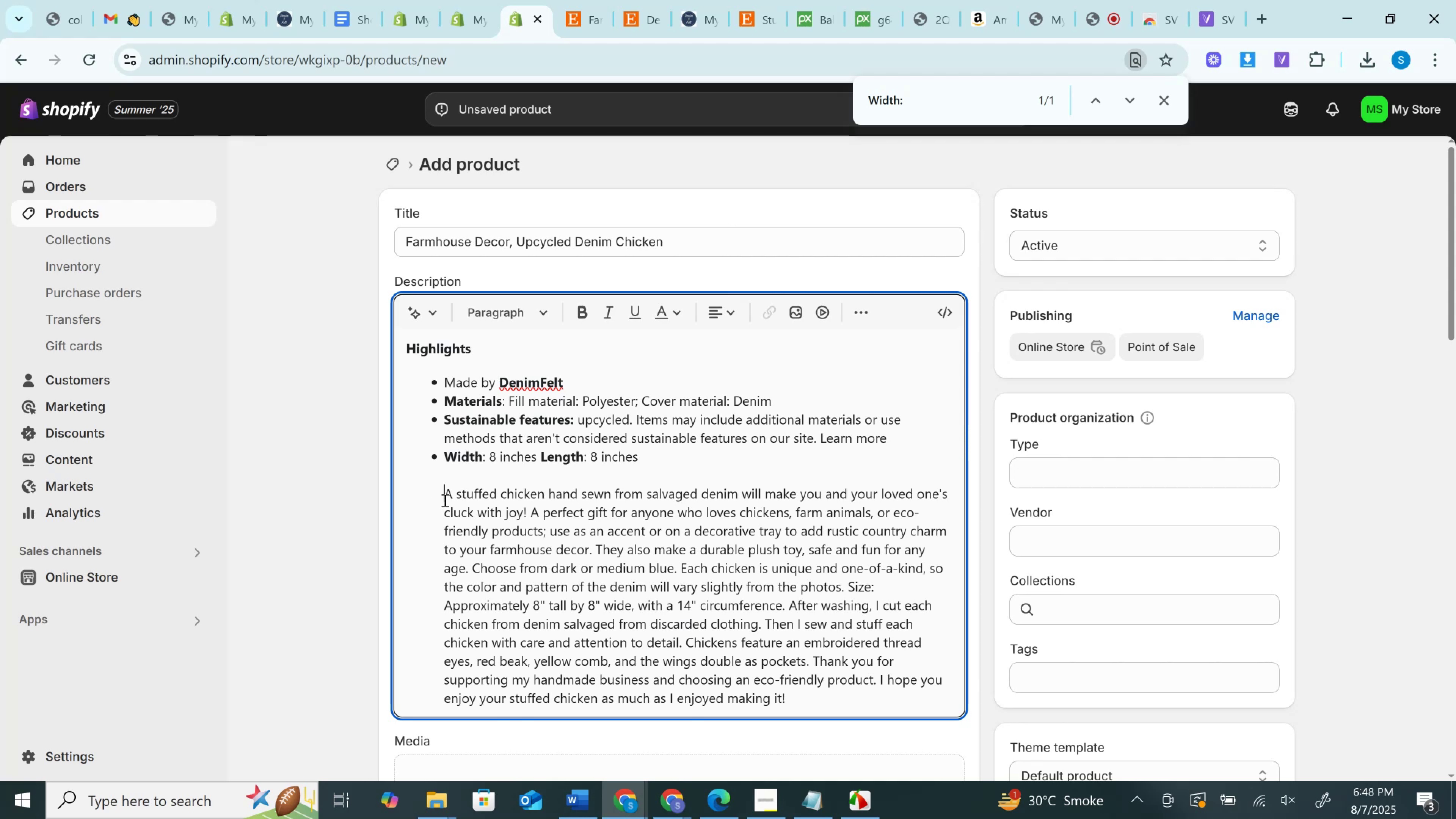 
key(Backspace)
 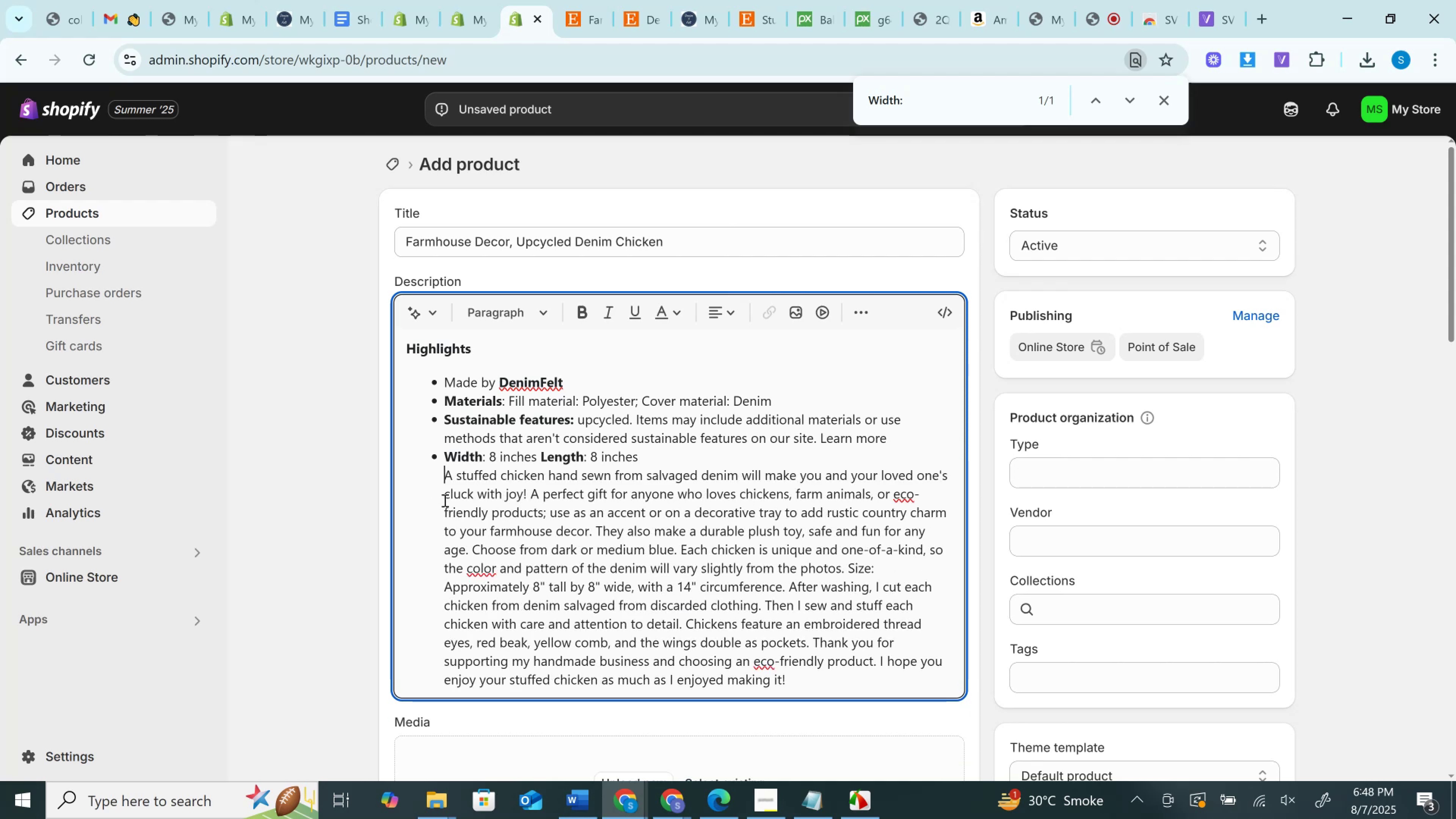 
key(Enter)
 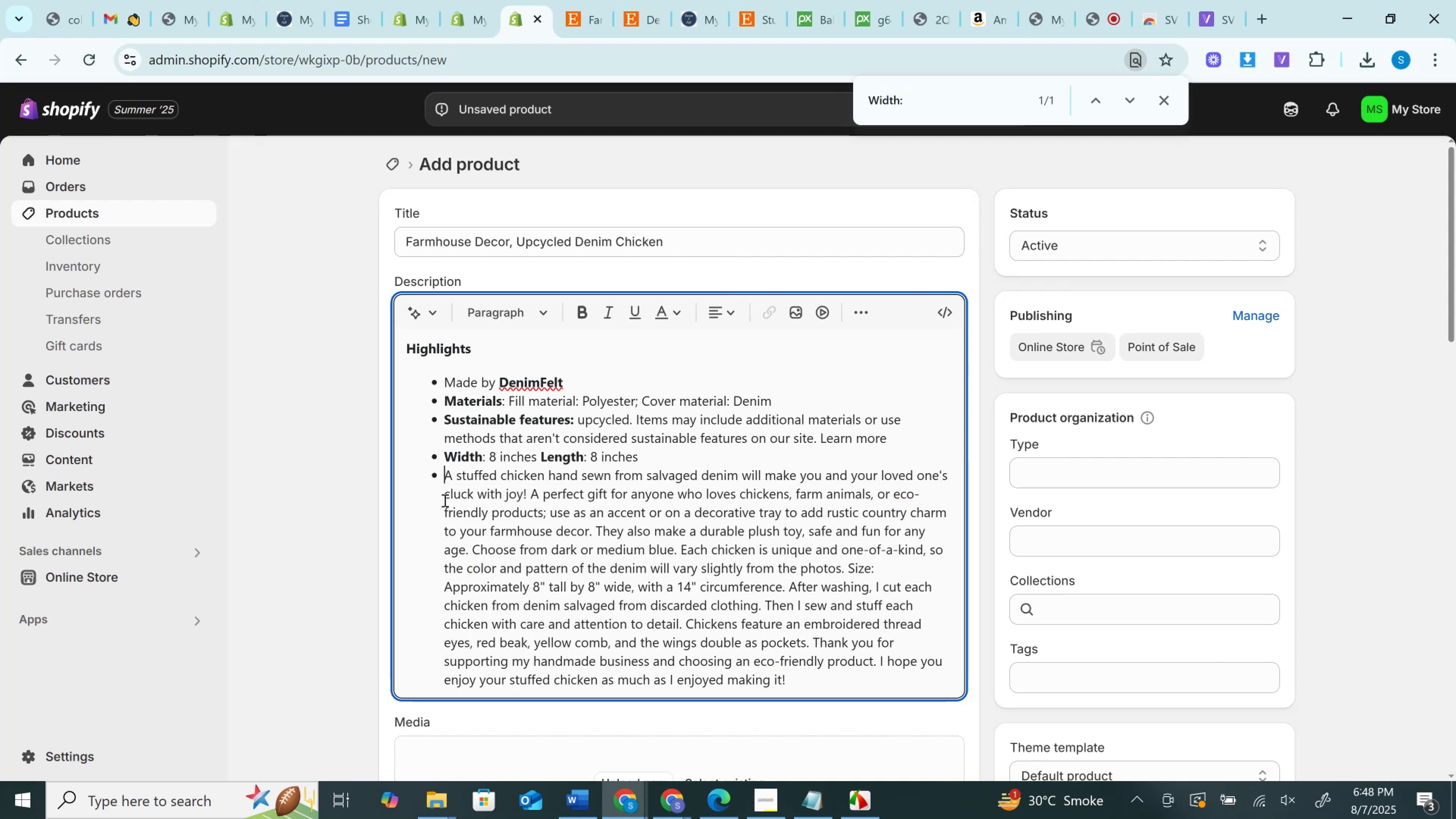 
key(Enter)
 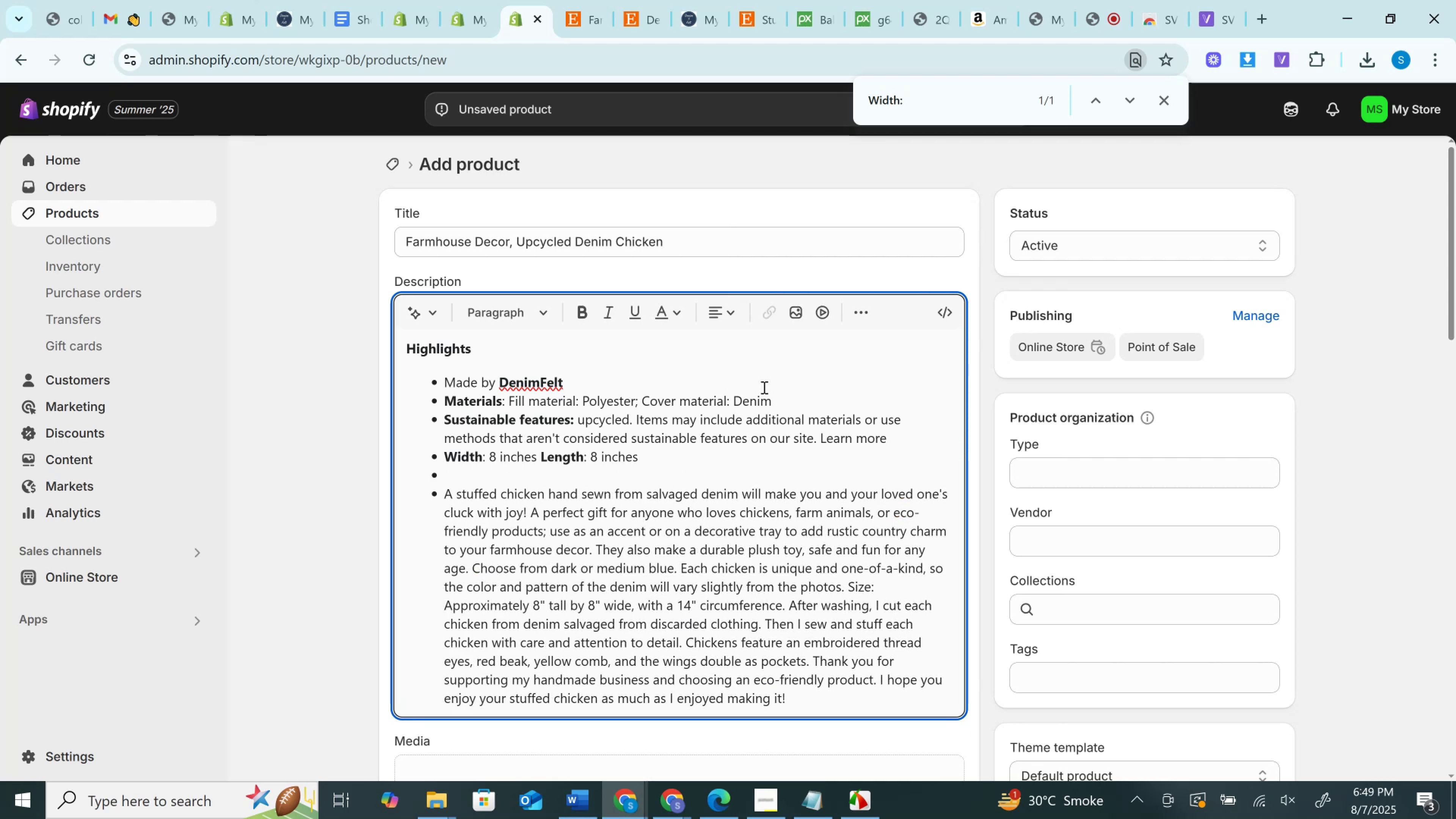 
key(Backspace)
 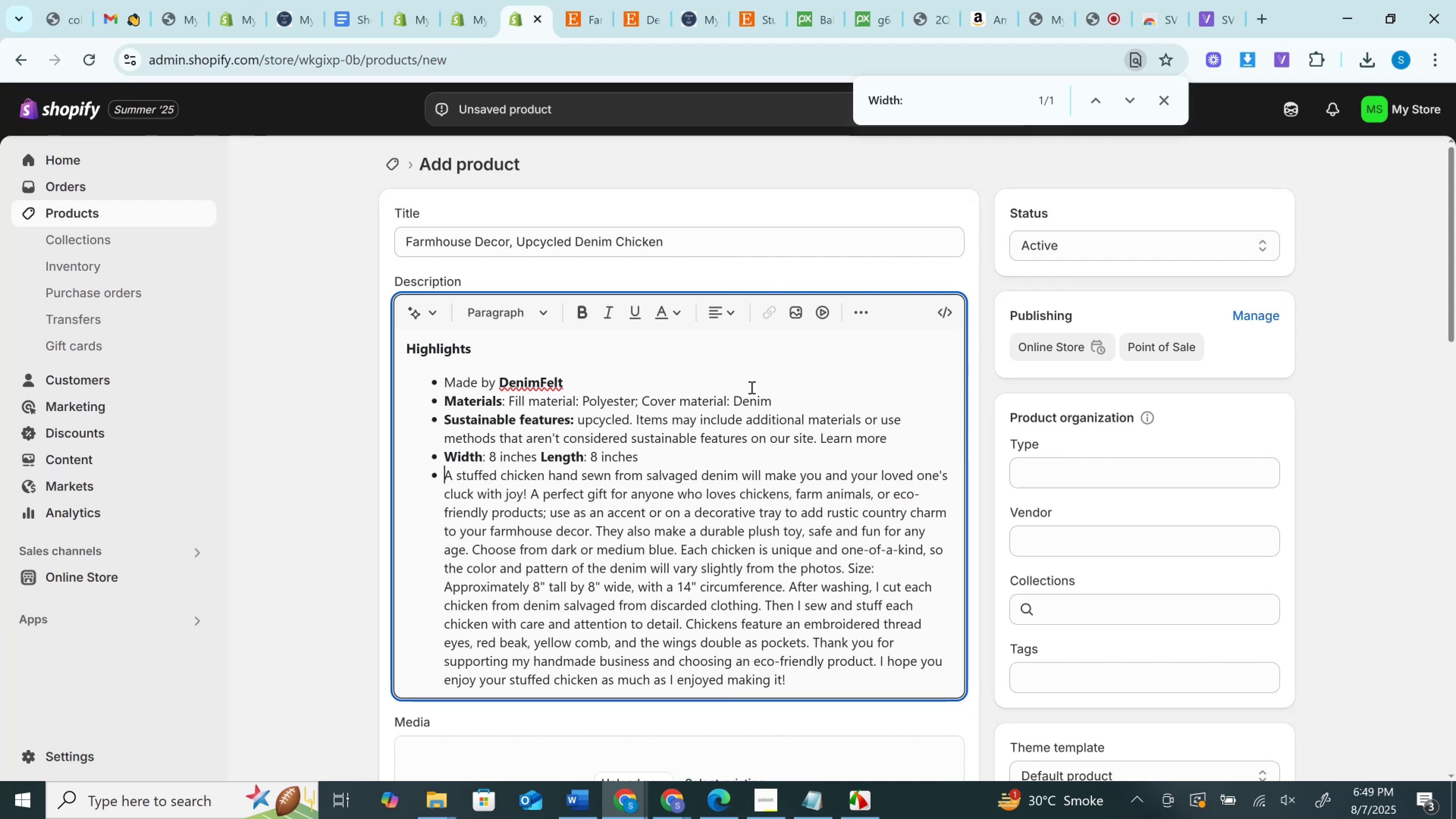 
key(Enter)
 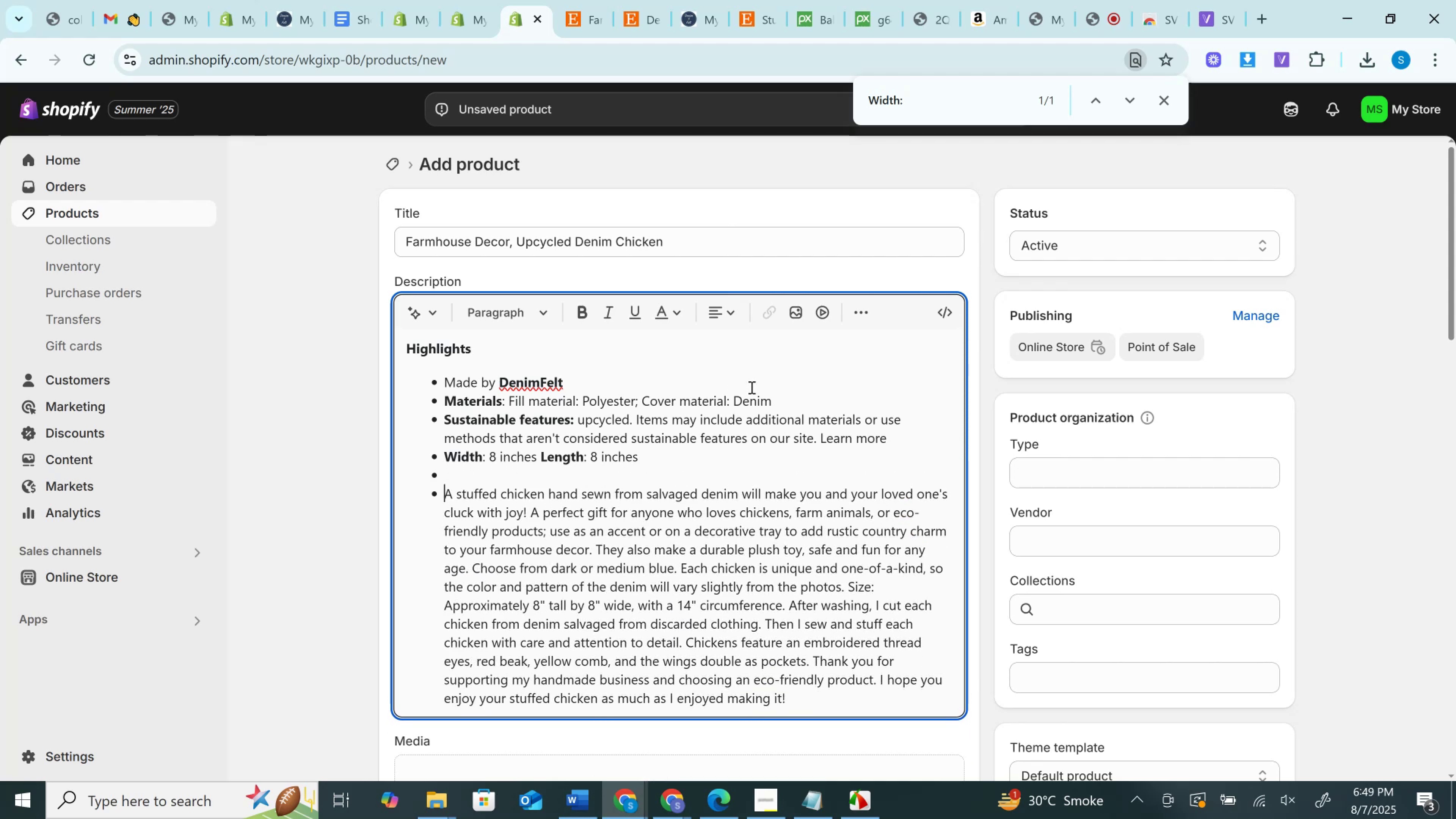 
key(Enter)
 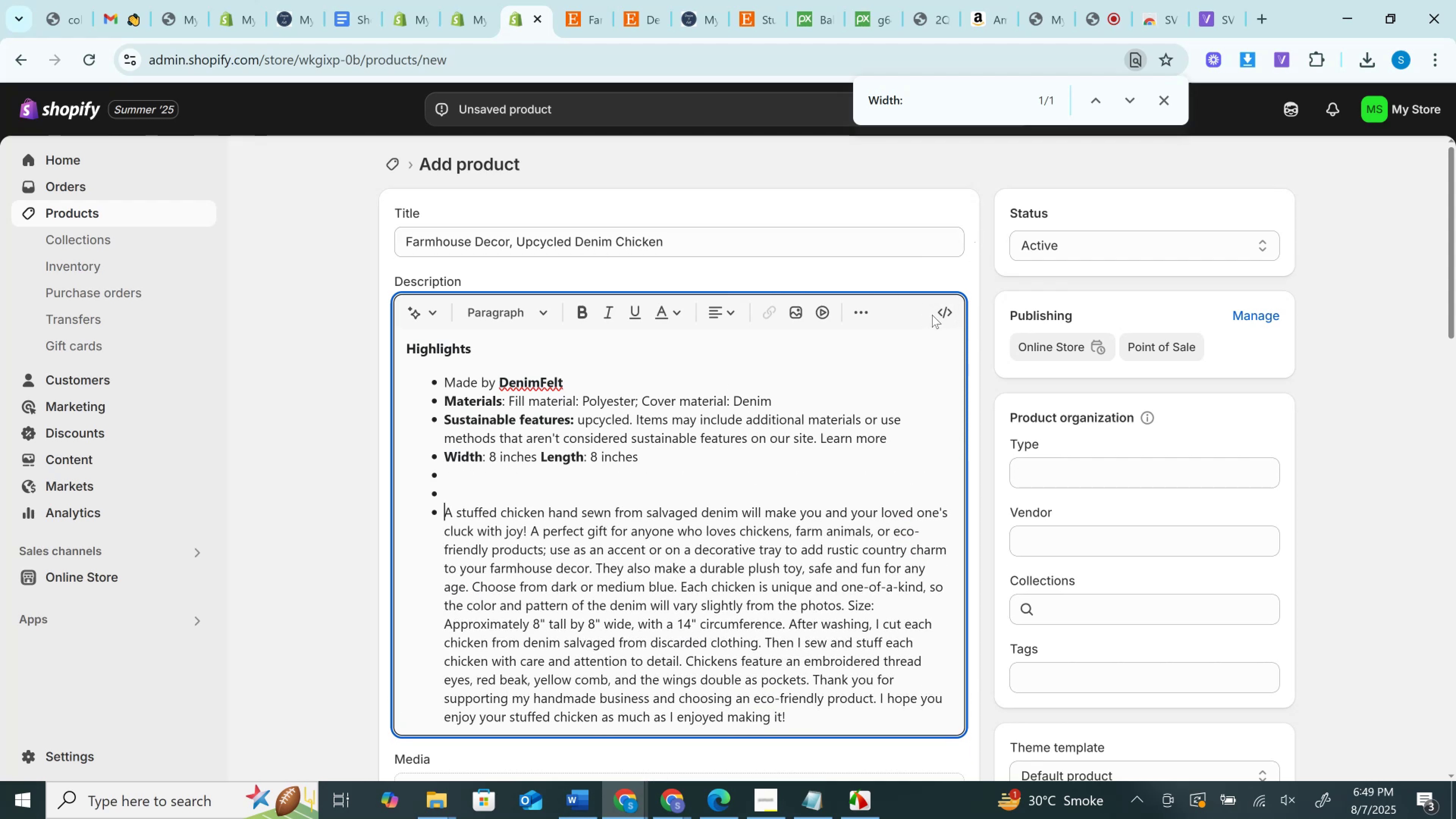 
left_click([950, 306])
 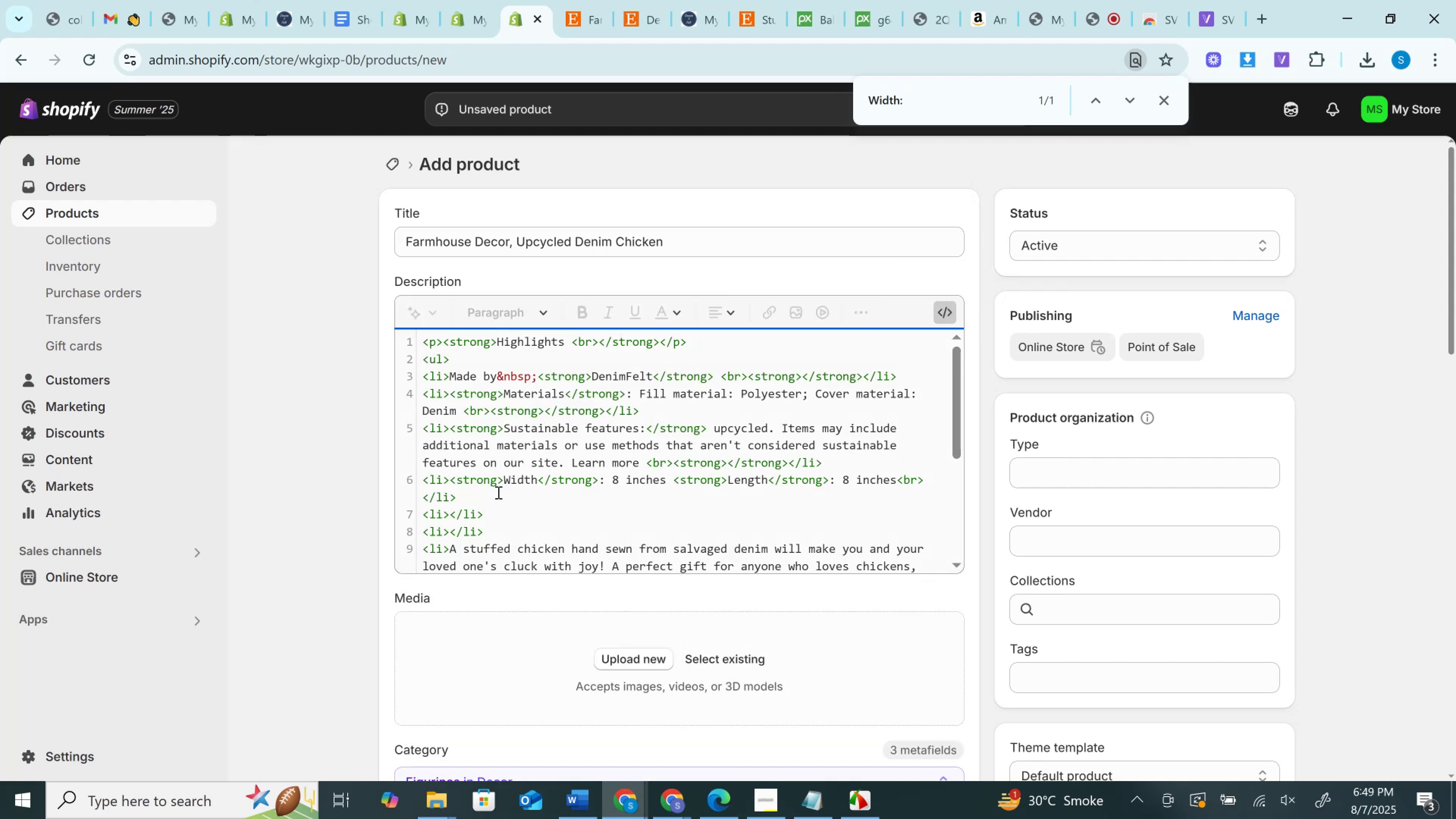 
left_click_drag(start_coordinate=[489, 527], to_coordinate=[413, 521])
 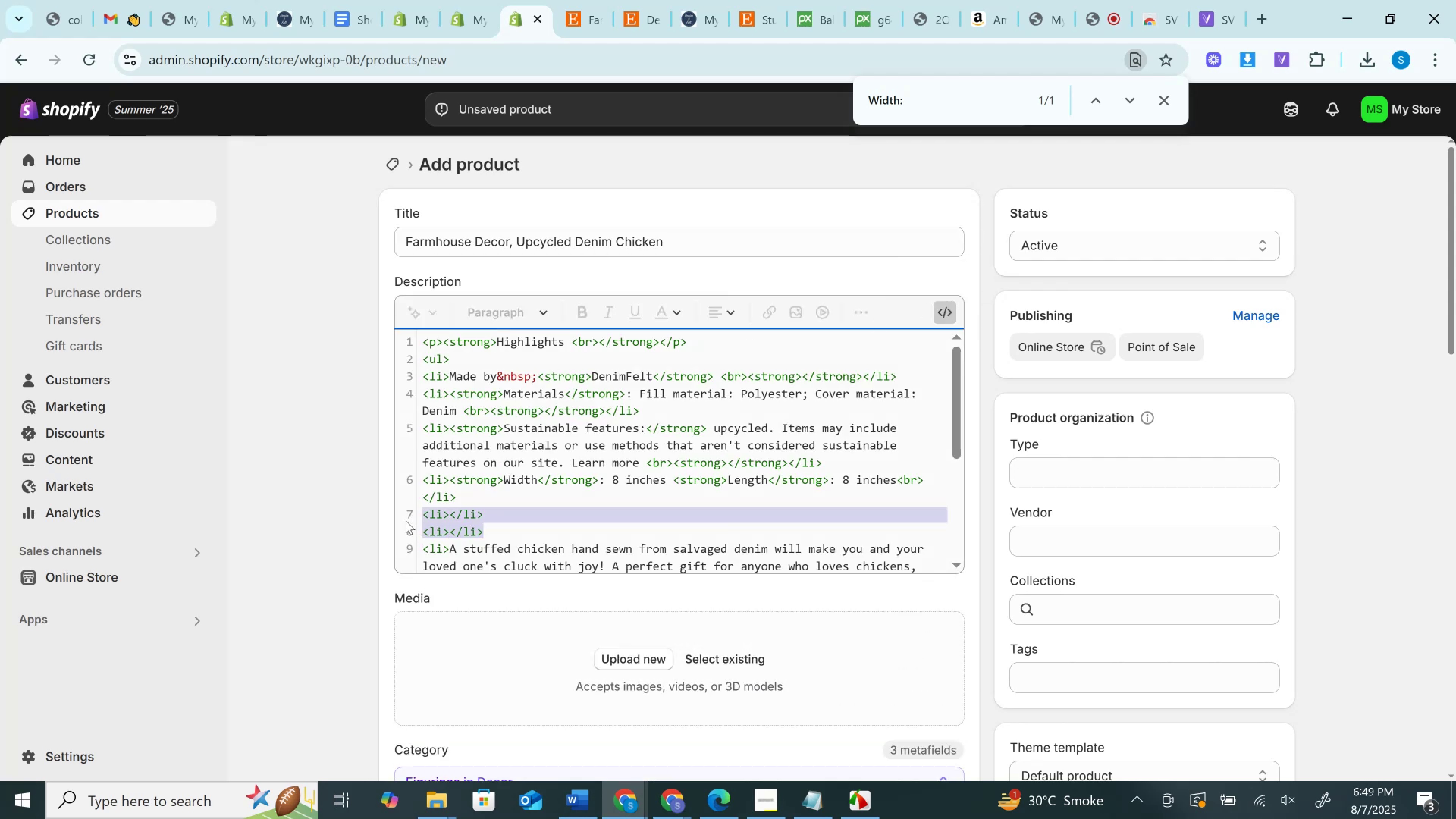 
key(Backspace)
 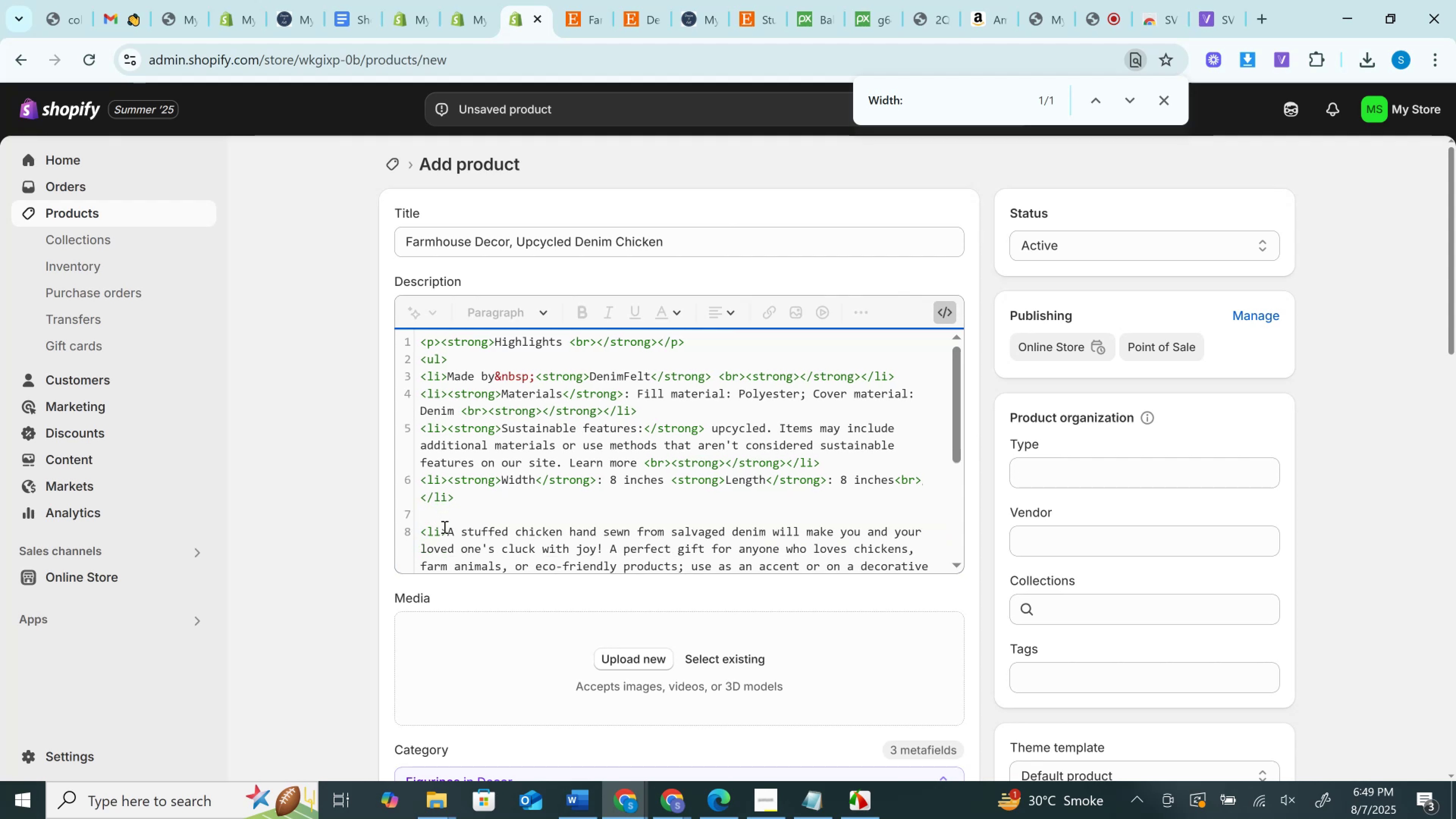 
left_click_drag(start_coordinate=[446, 527], to_coordinate=[422, 530])
 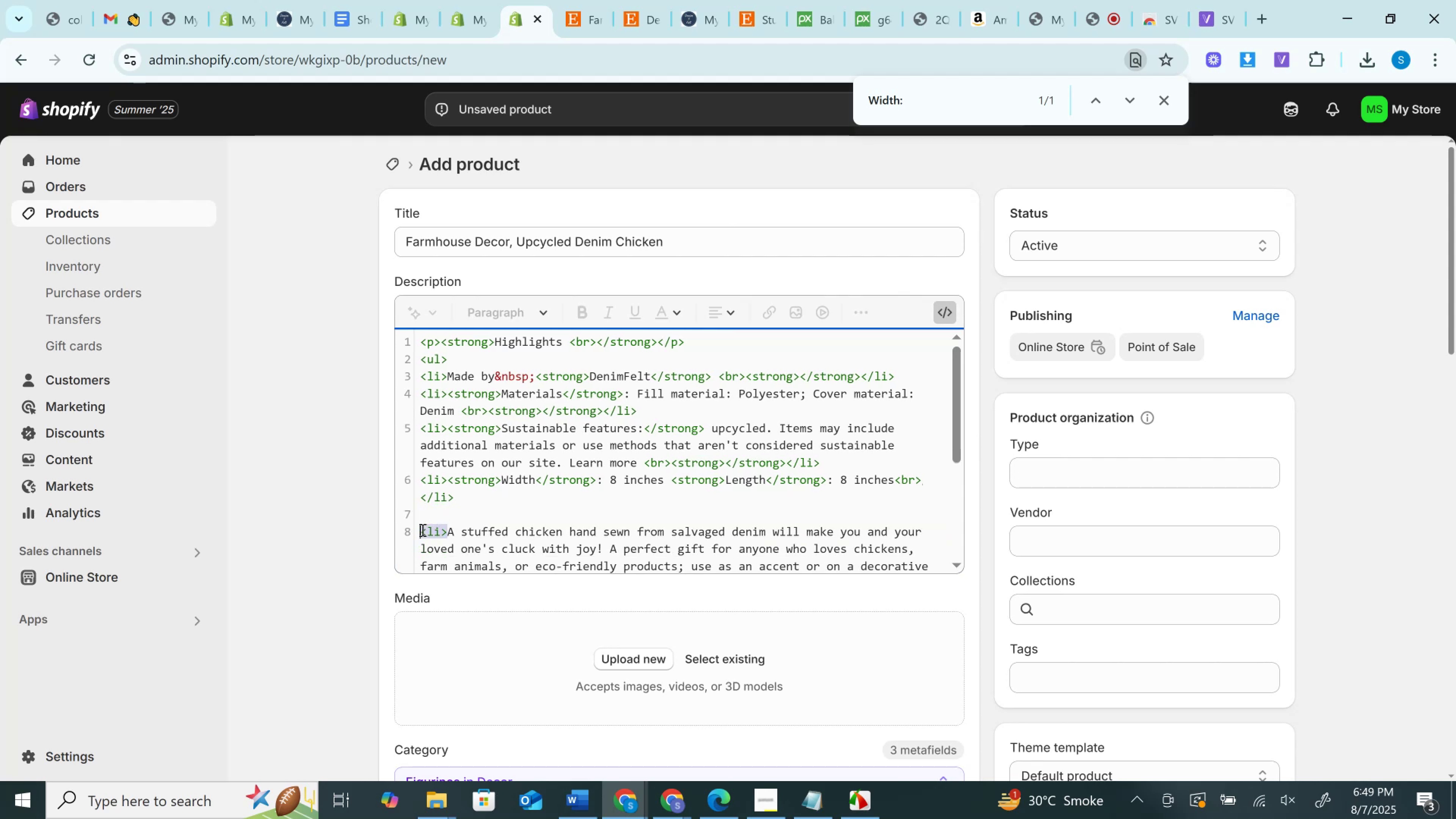 
key(Backspace)
 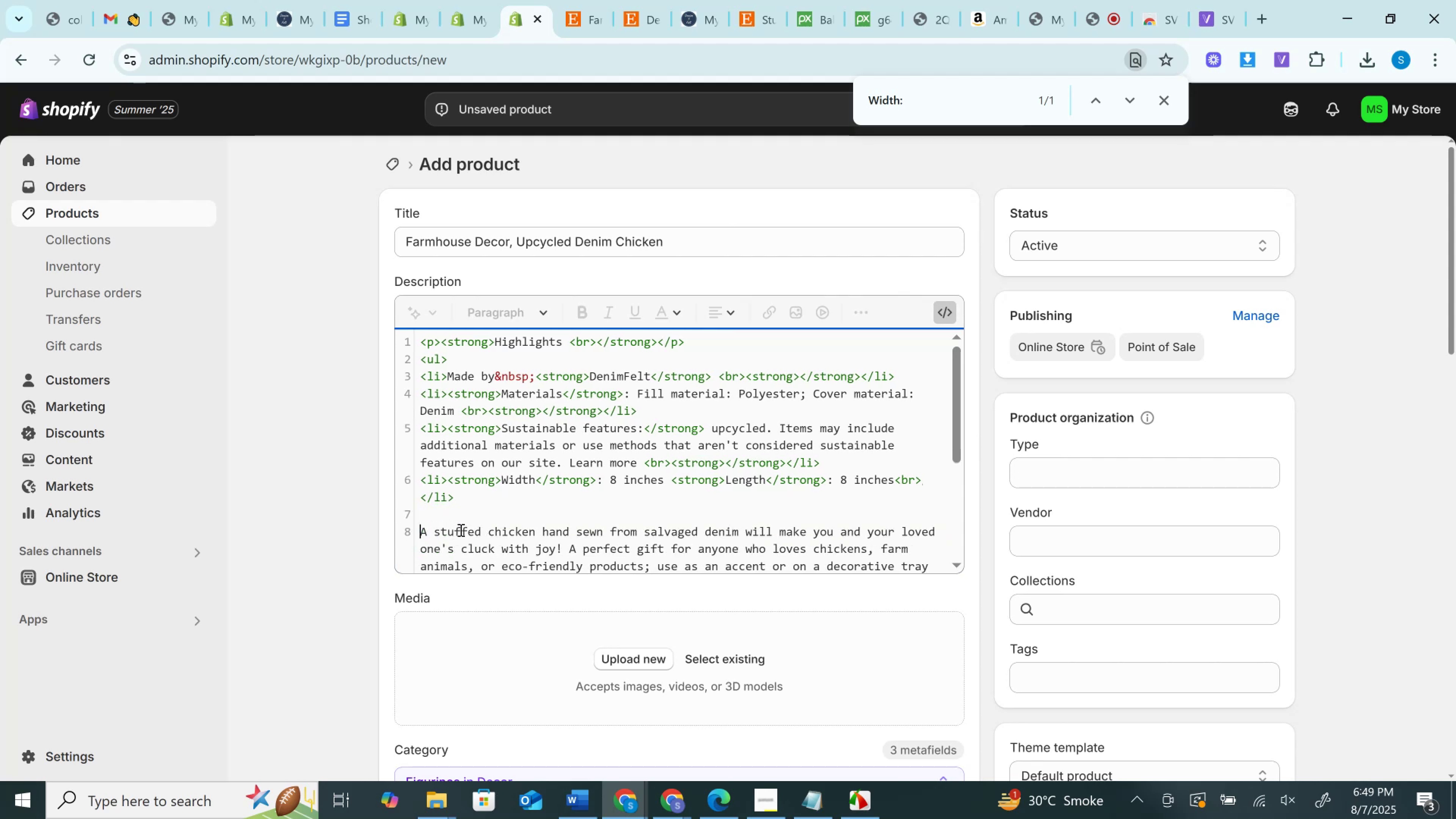 
scroll: coordinate [464, 530], scroll_direction: down, amount: 4.0
 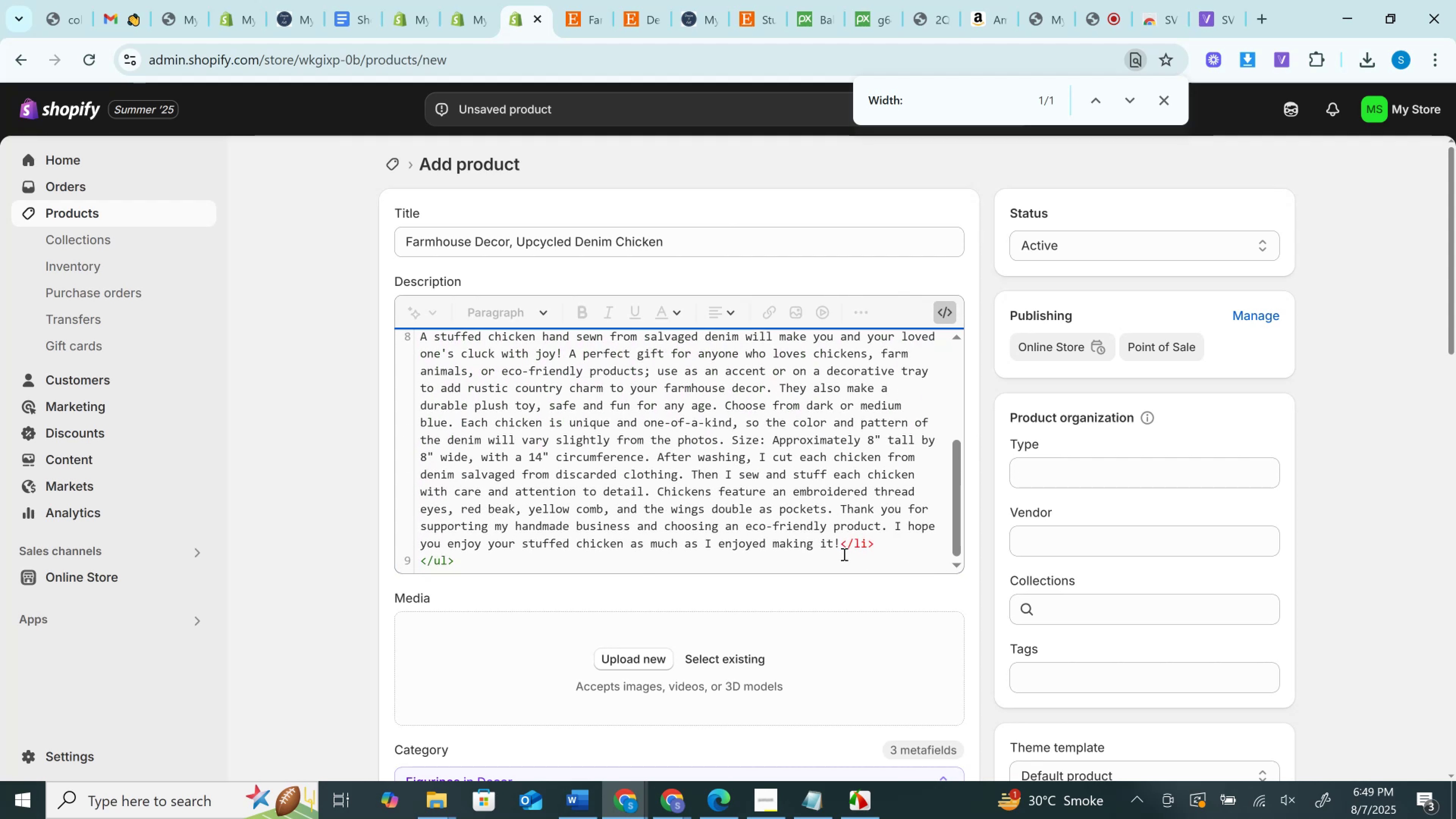 
left_click_drag(start_coordinate=[843, 548], to_coordinate=[890, 547])
 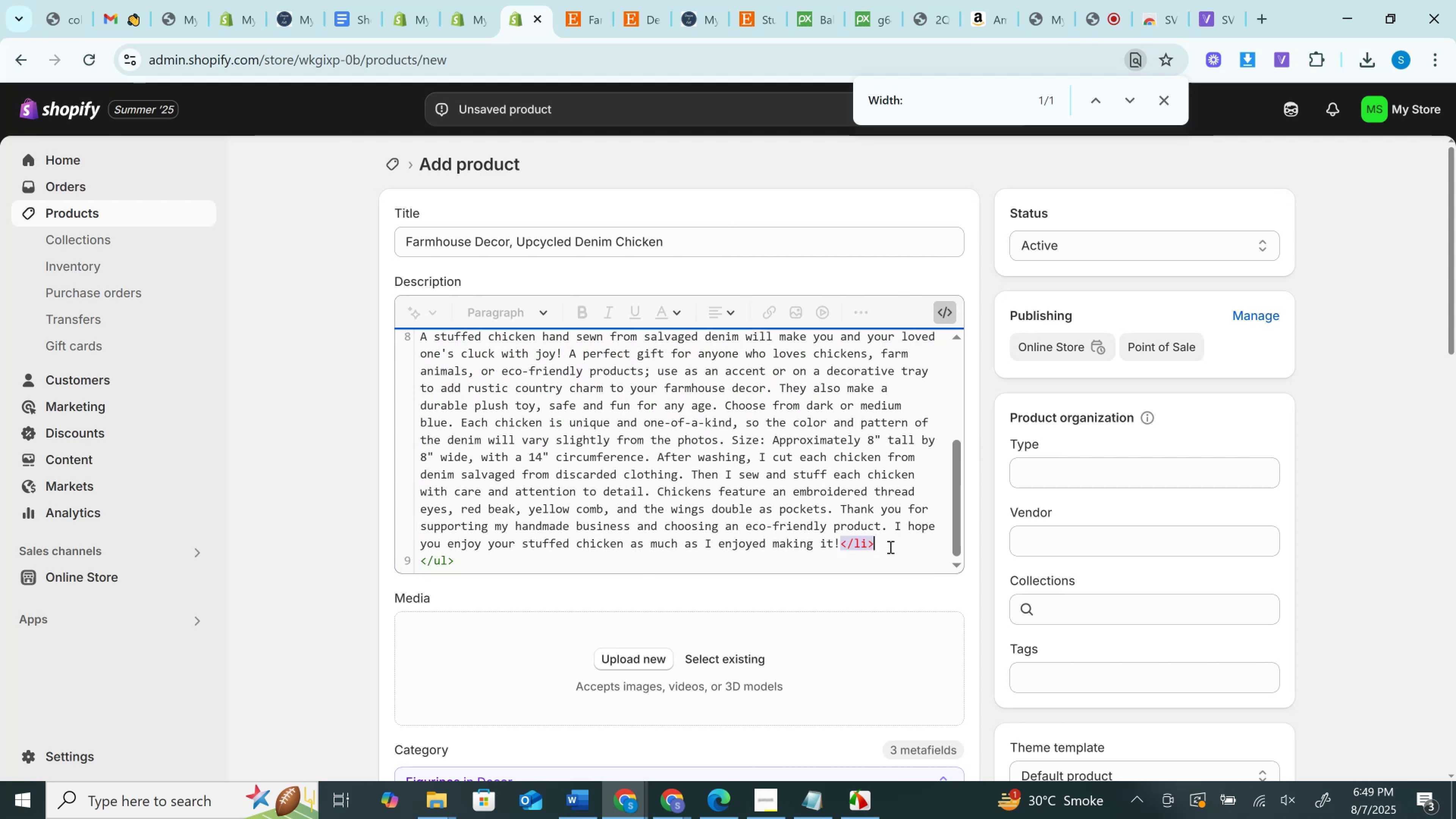 
key(Backspace)
 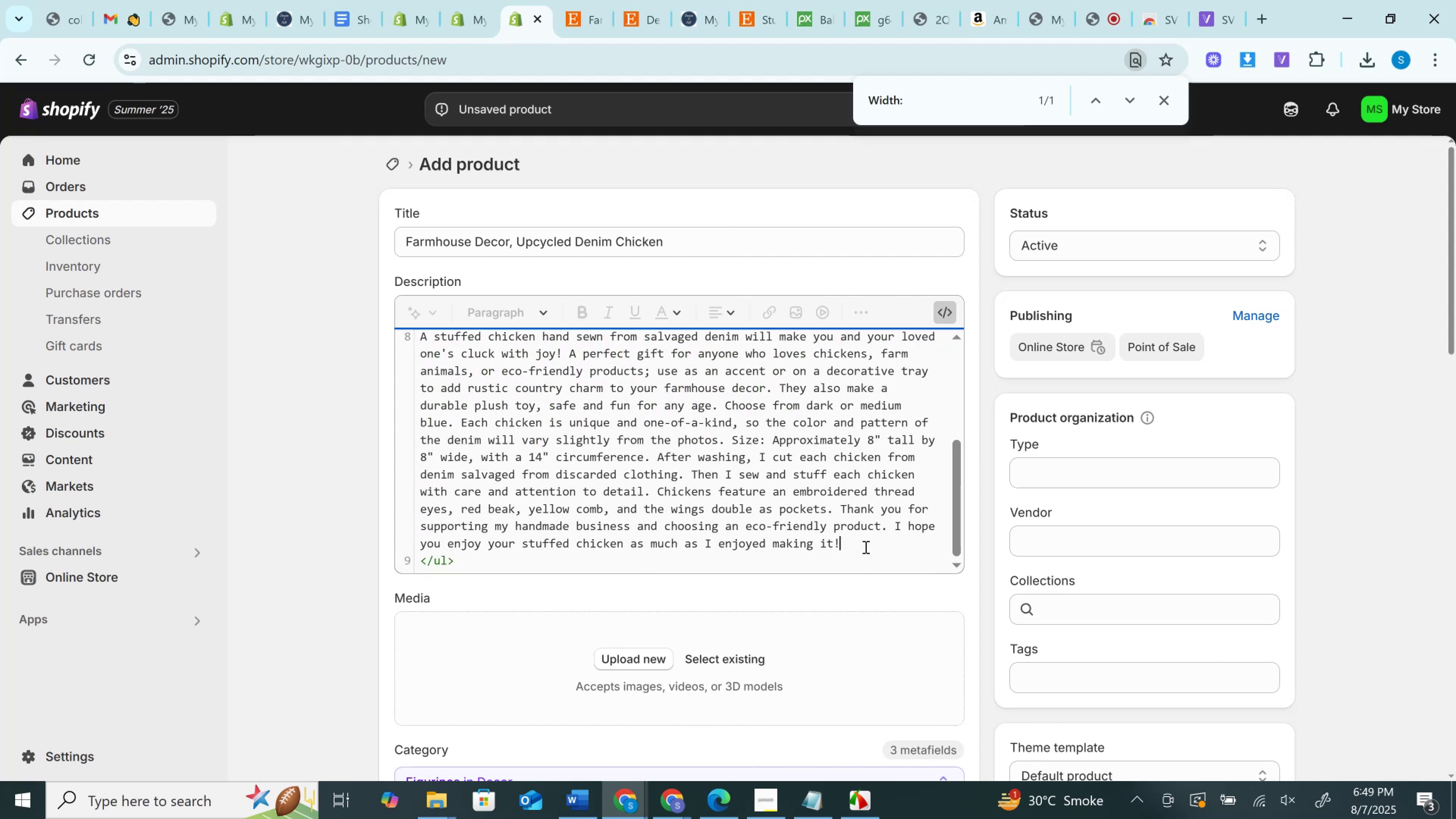 
scroll: coordinate [853, 547], scroll_direction: up, amount: 2.0
 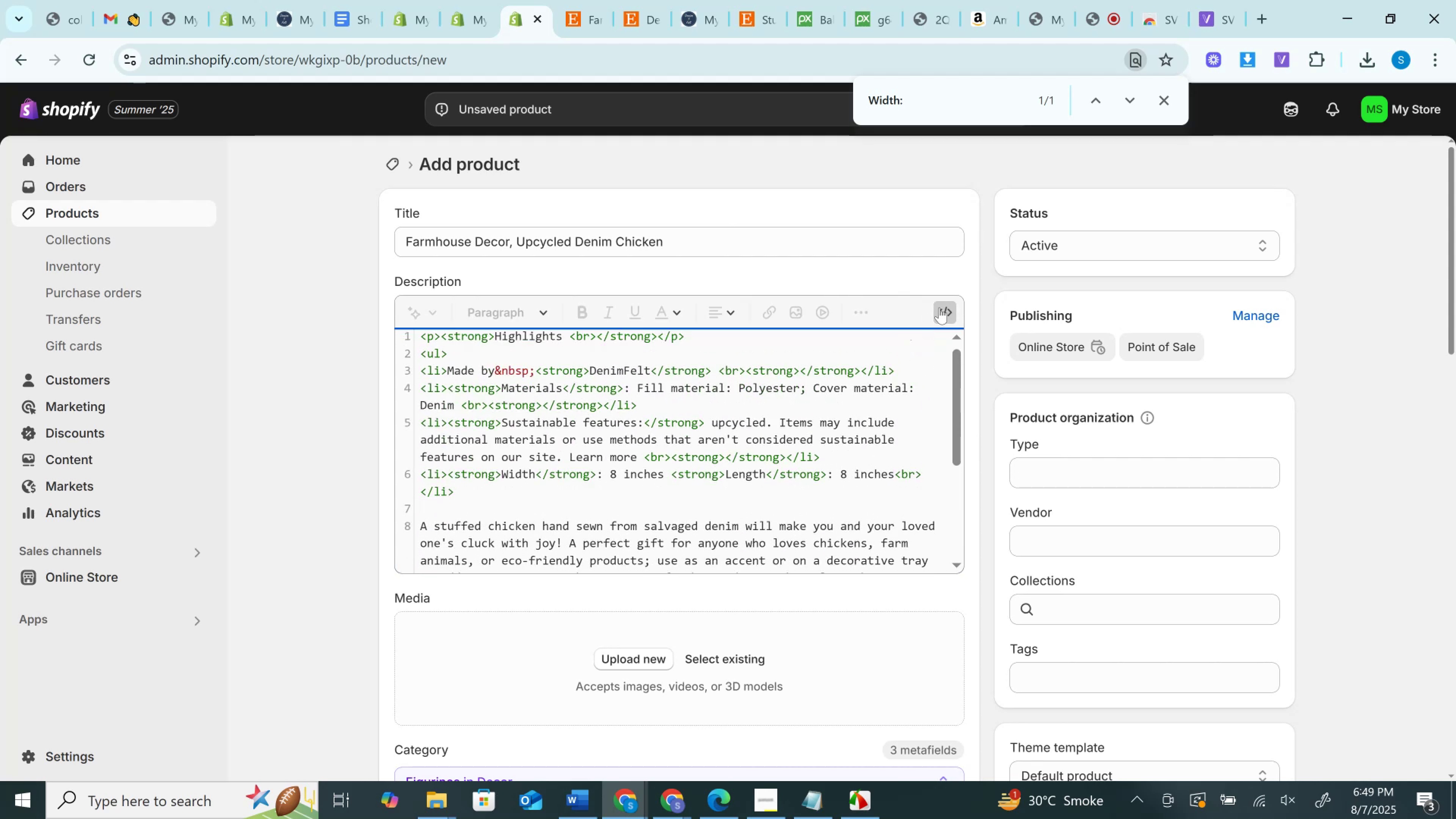 
left_click([944, 308])
 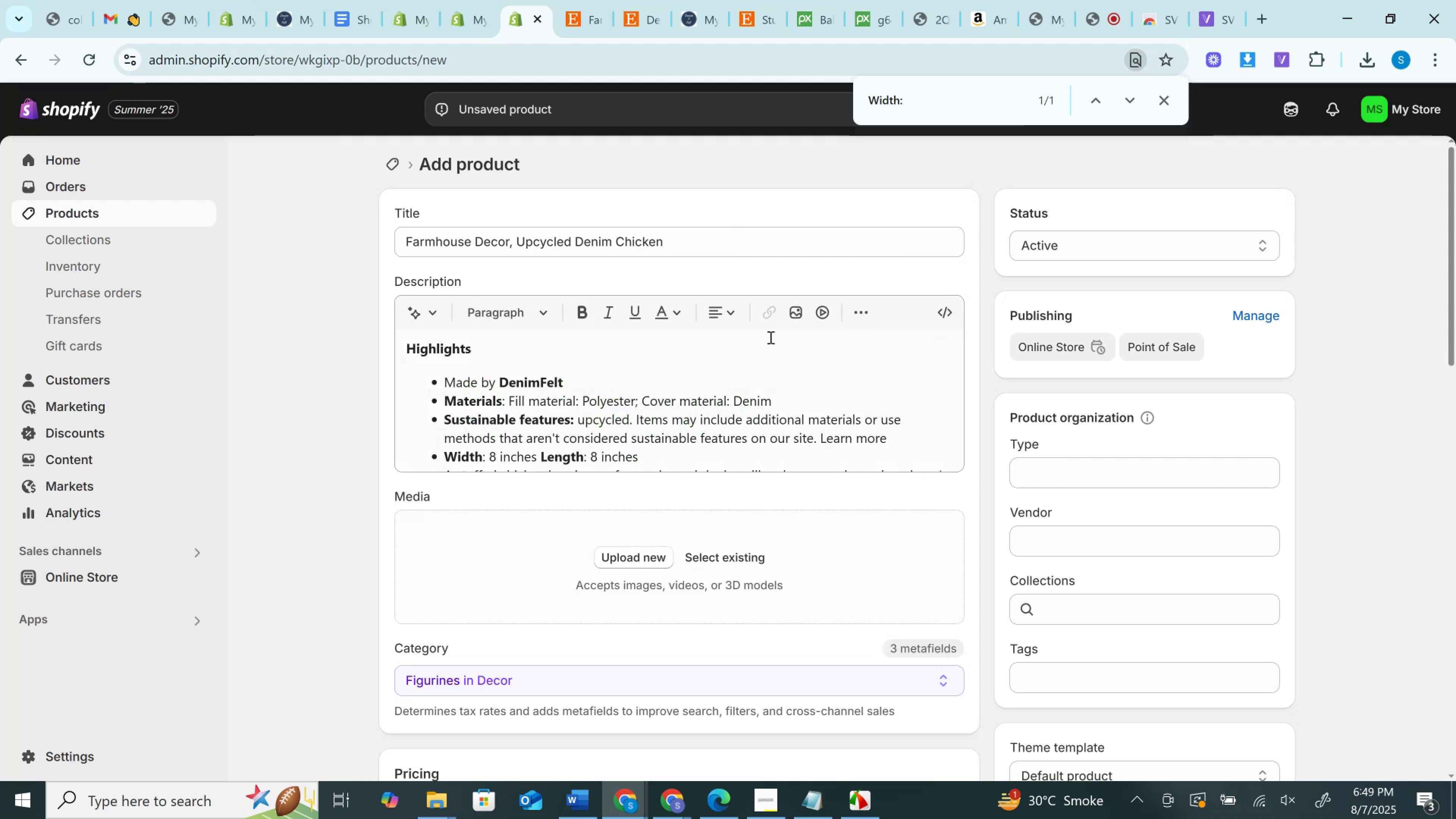 
scroll: coordinate [727, 374], scroll_direction: down, amount: 1.0
 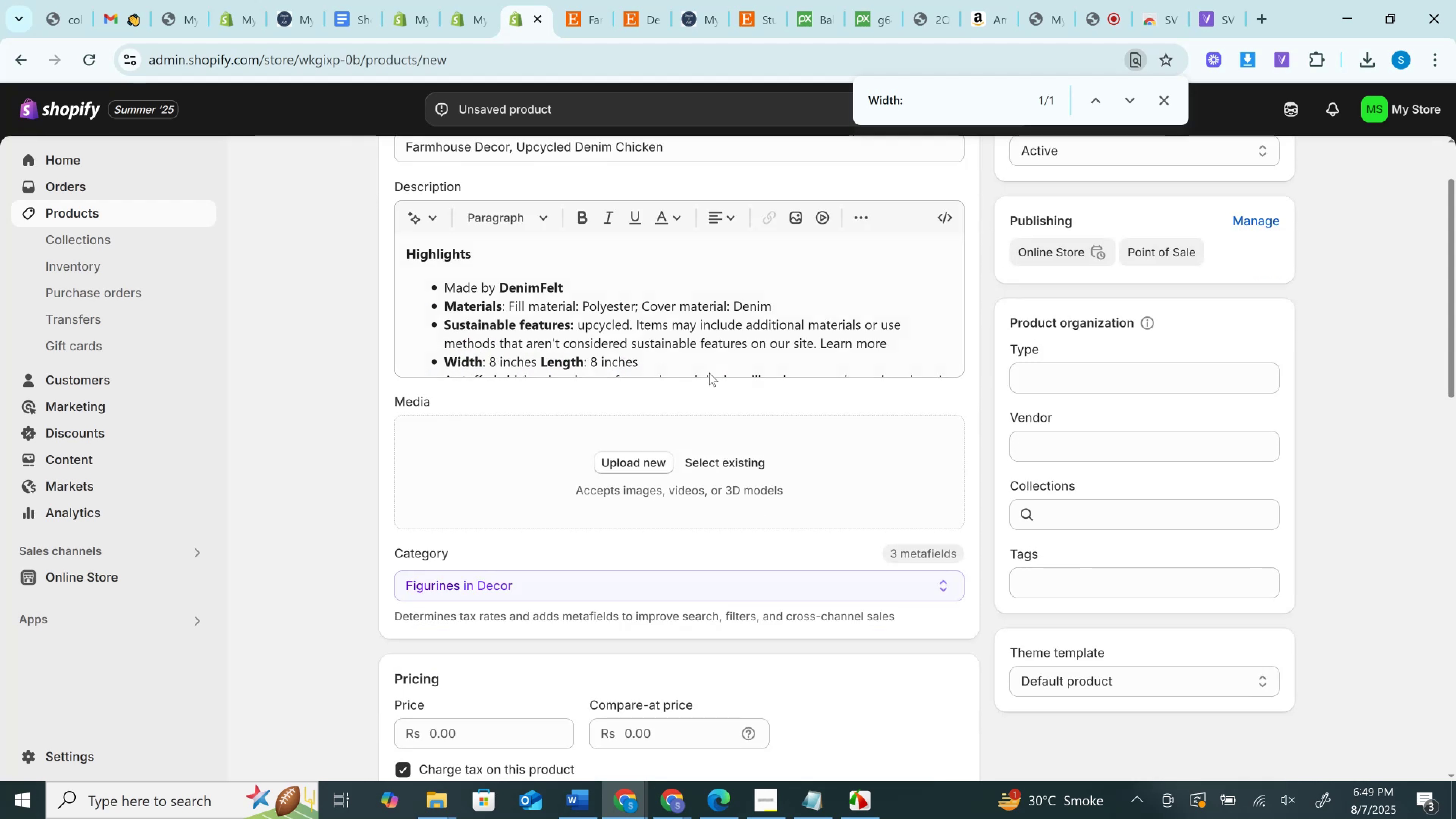 
scroll: coordinate [732, 408], scroll_direction: up, amount: 1.0
 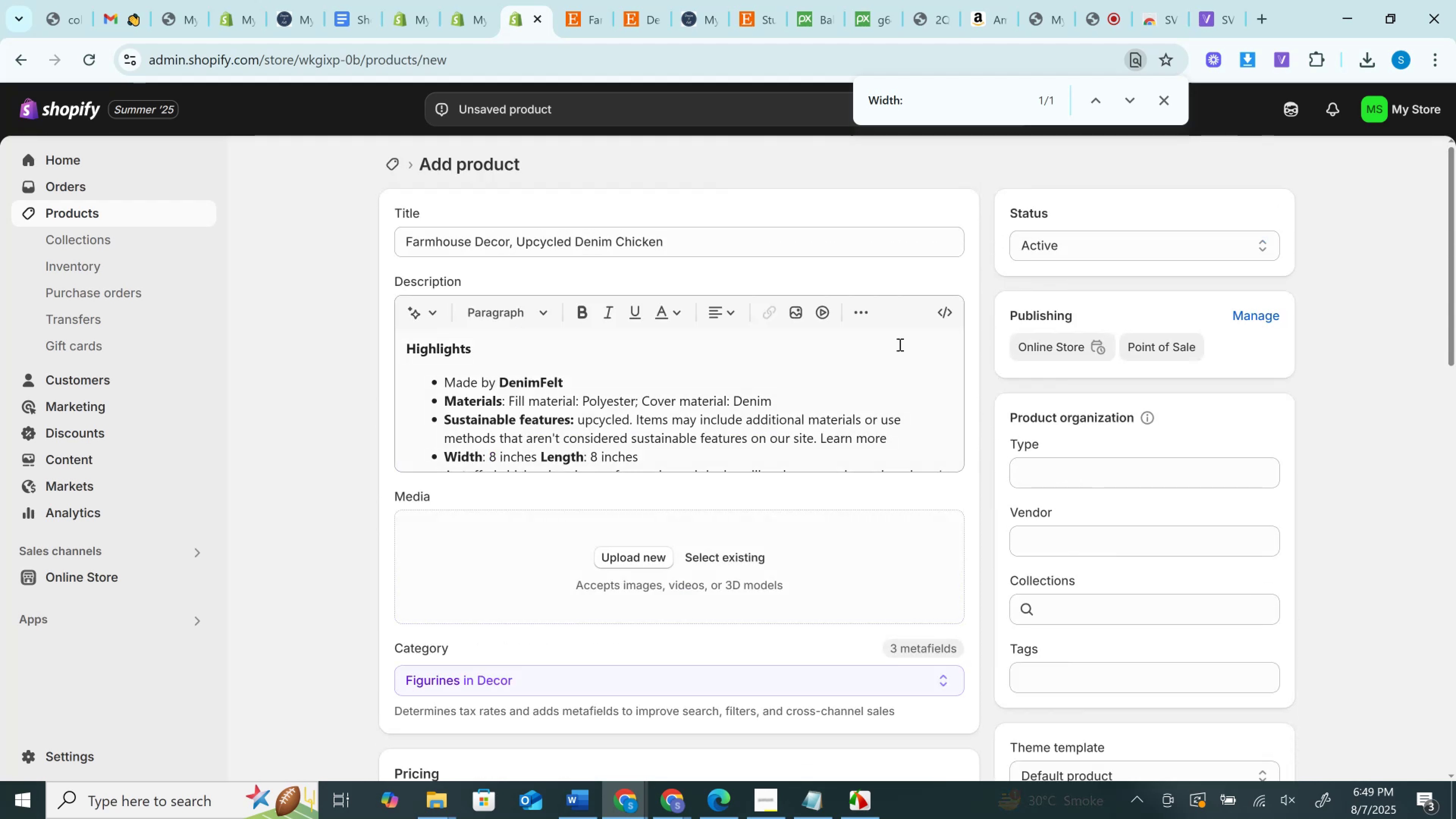 
left_click([899, 344])
 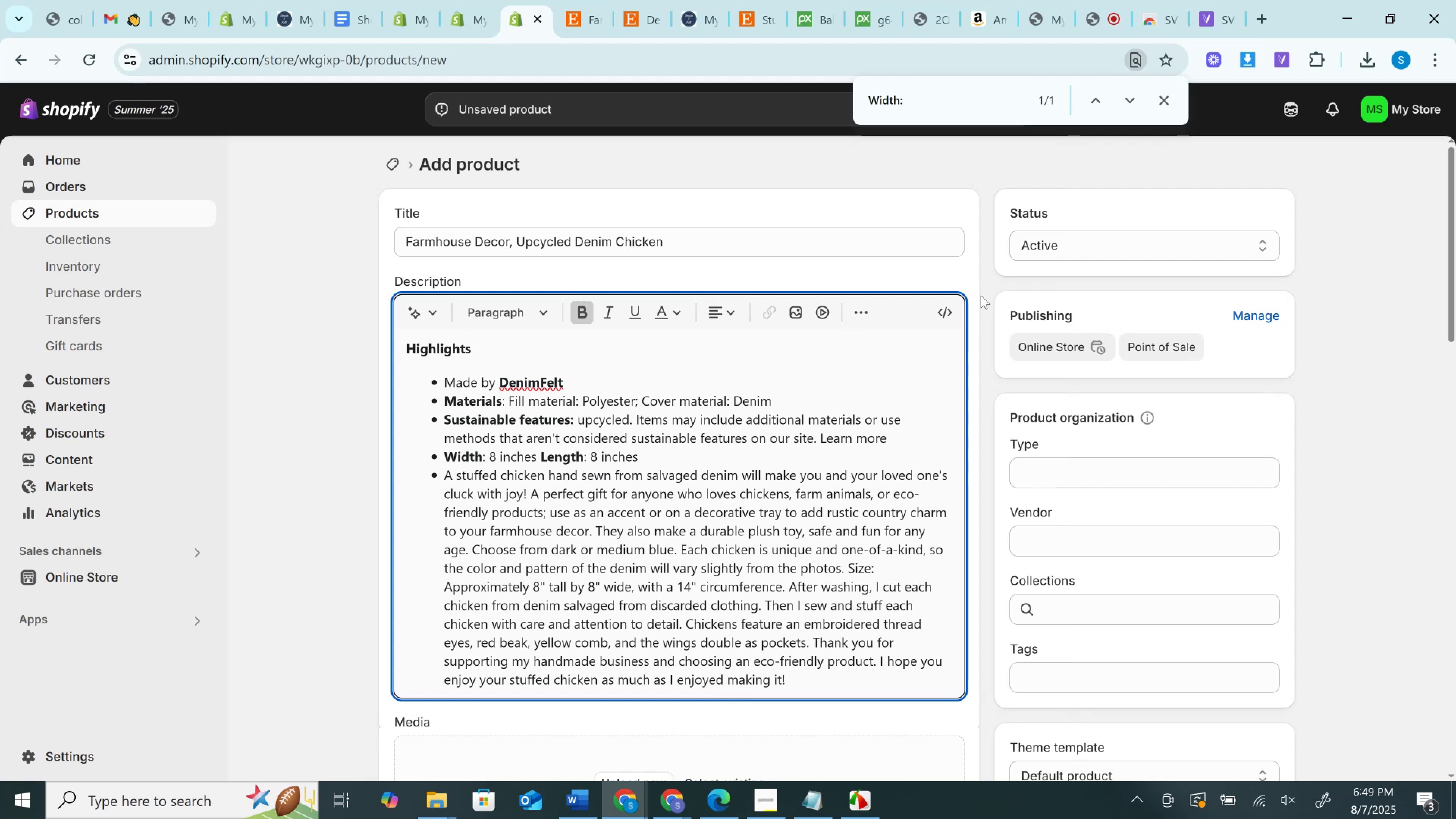 
left_click([948, 307])
 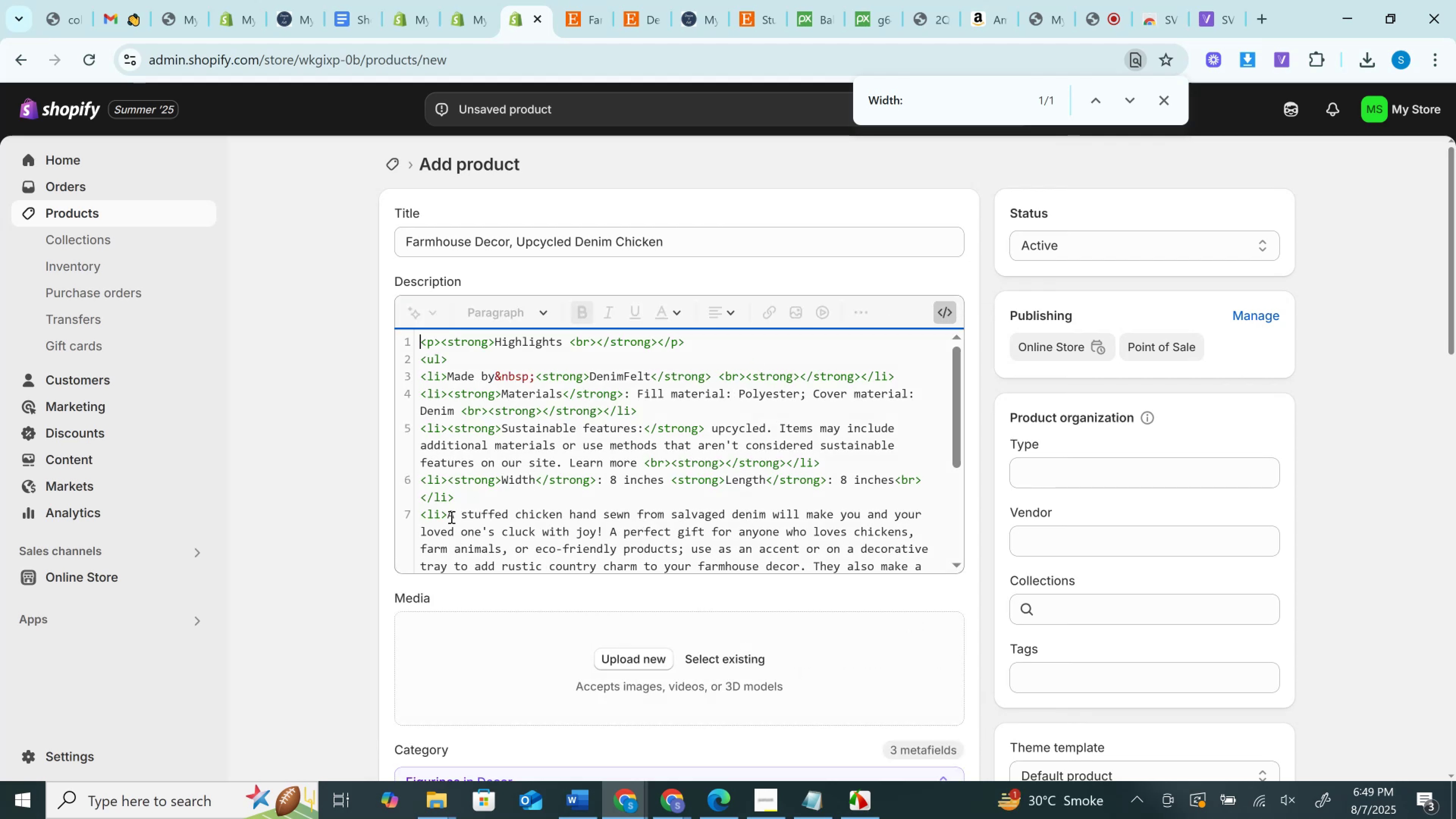 
double_click([436, 517])
 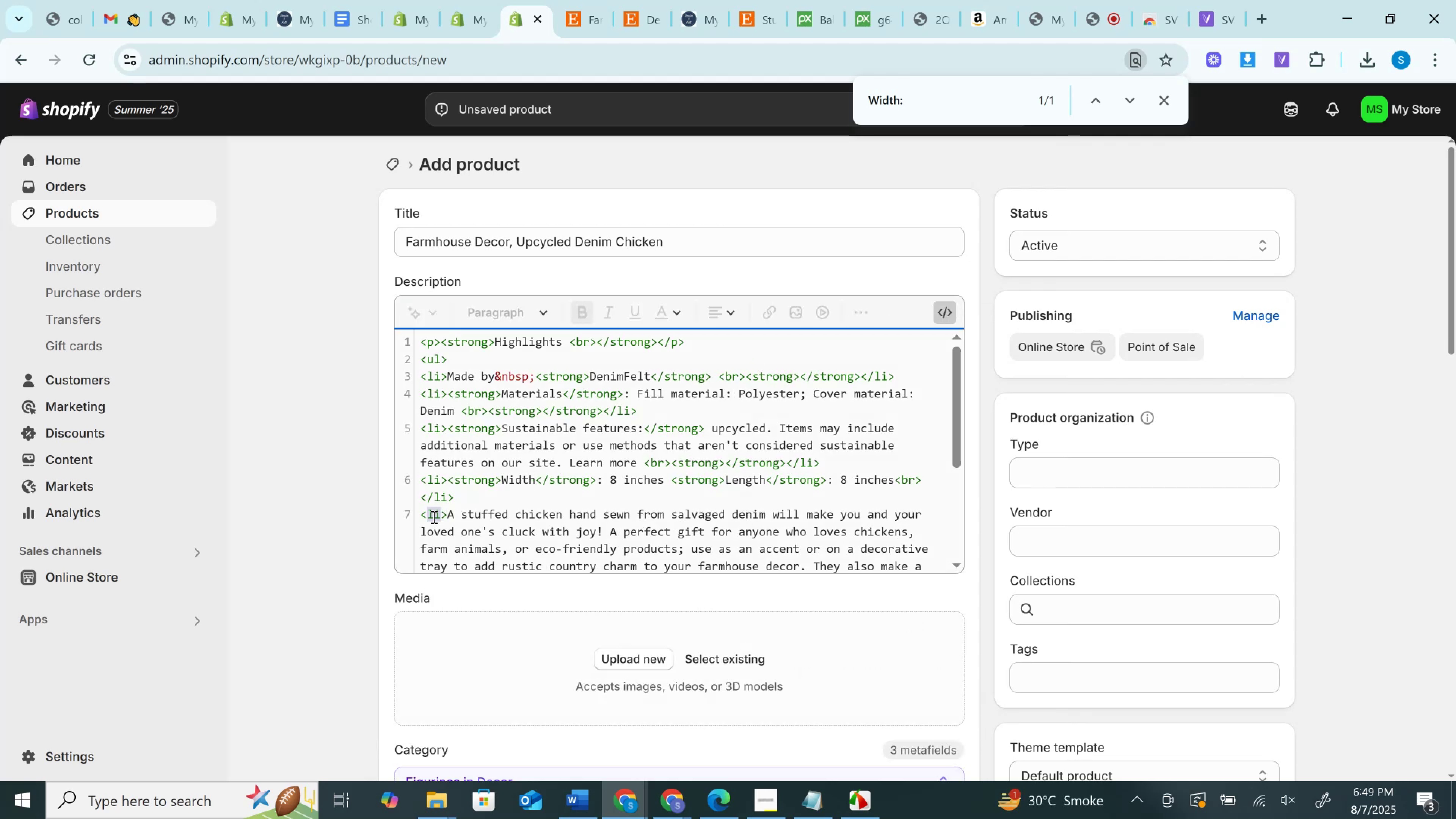 
key(P)
 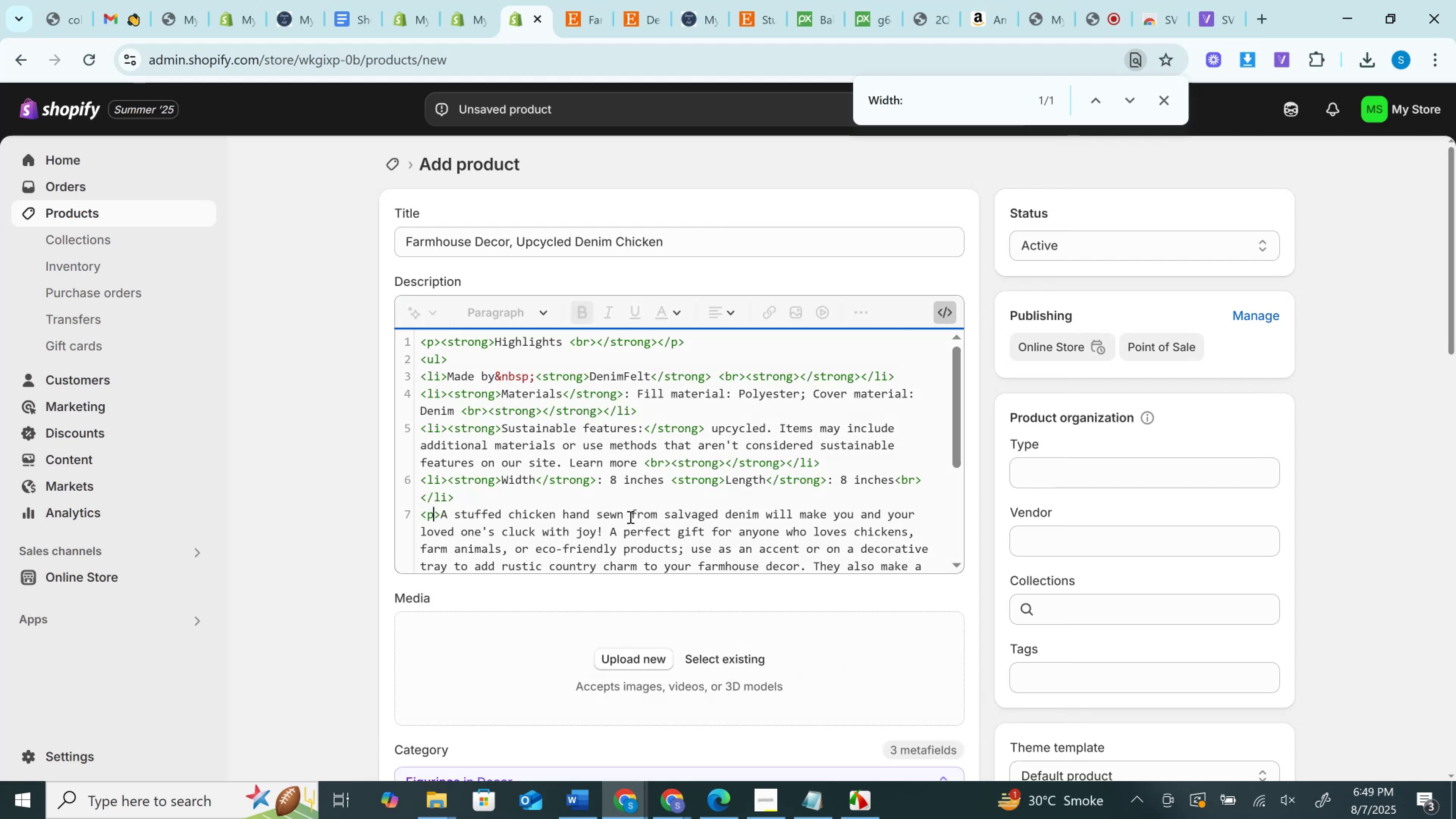 
scroll: coordinate [629, 517], scroll_direction: down, amount: 3.0
 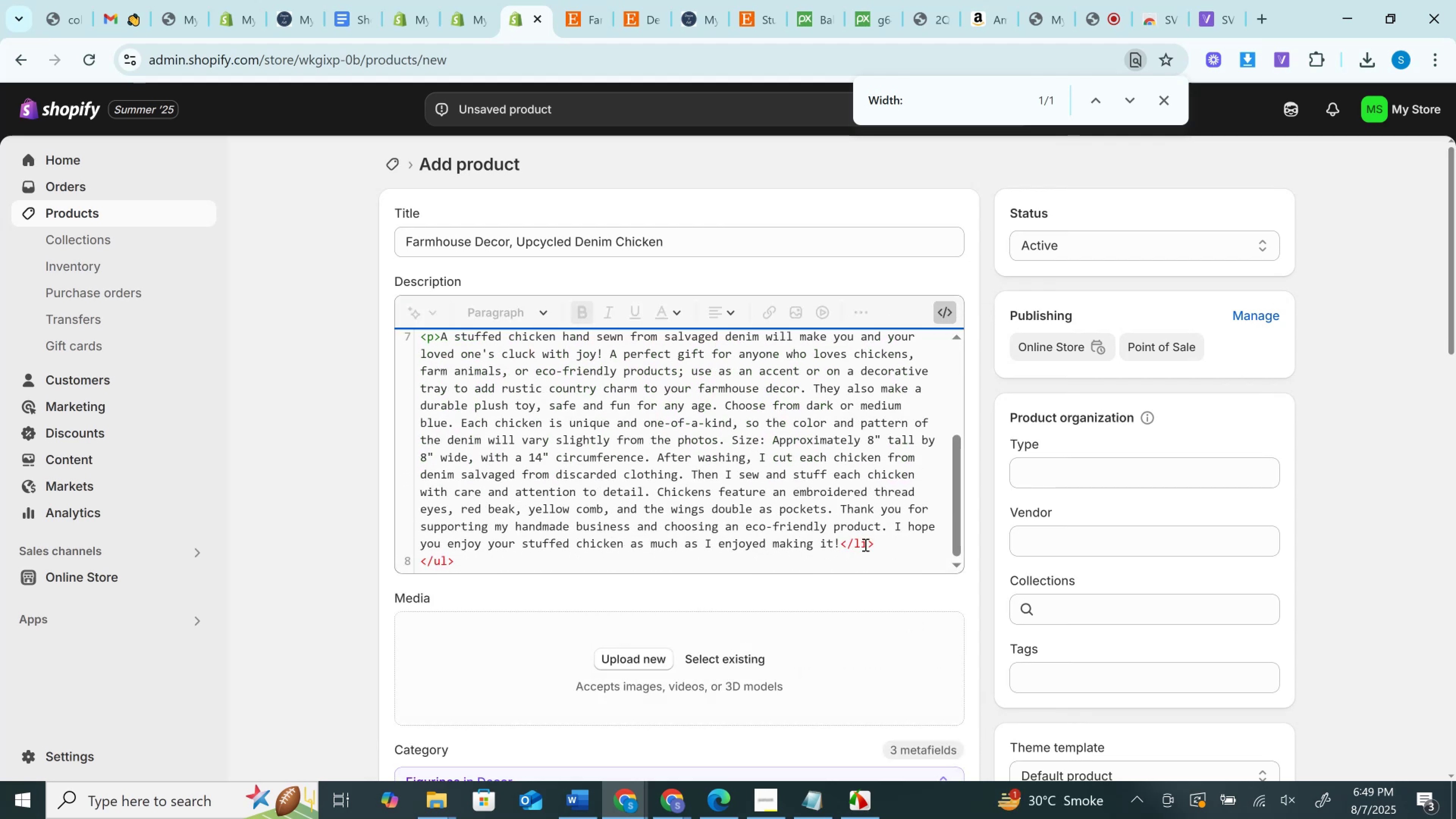 
double_click([864, 544])
 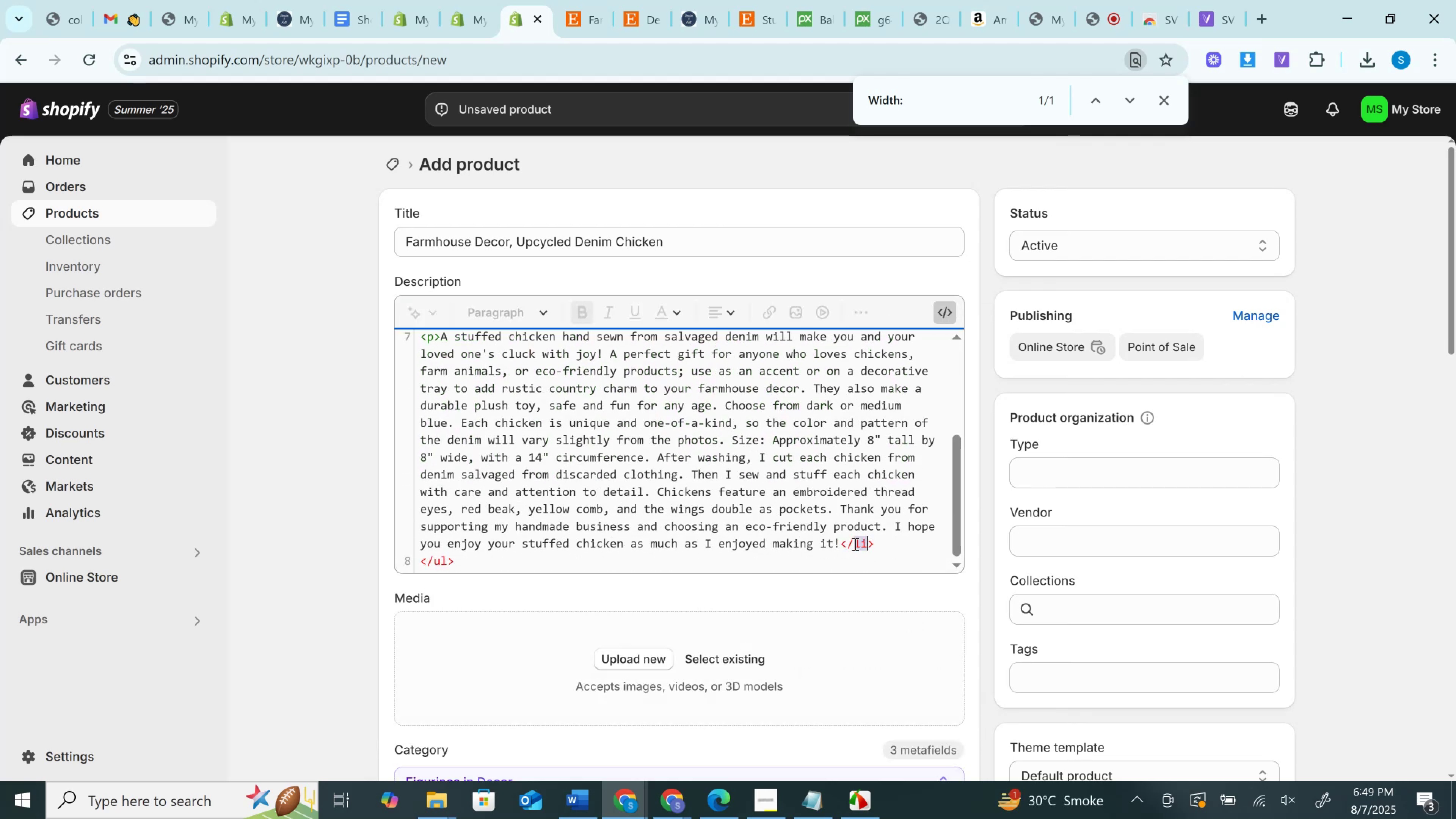 
key(P)
 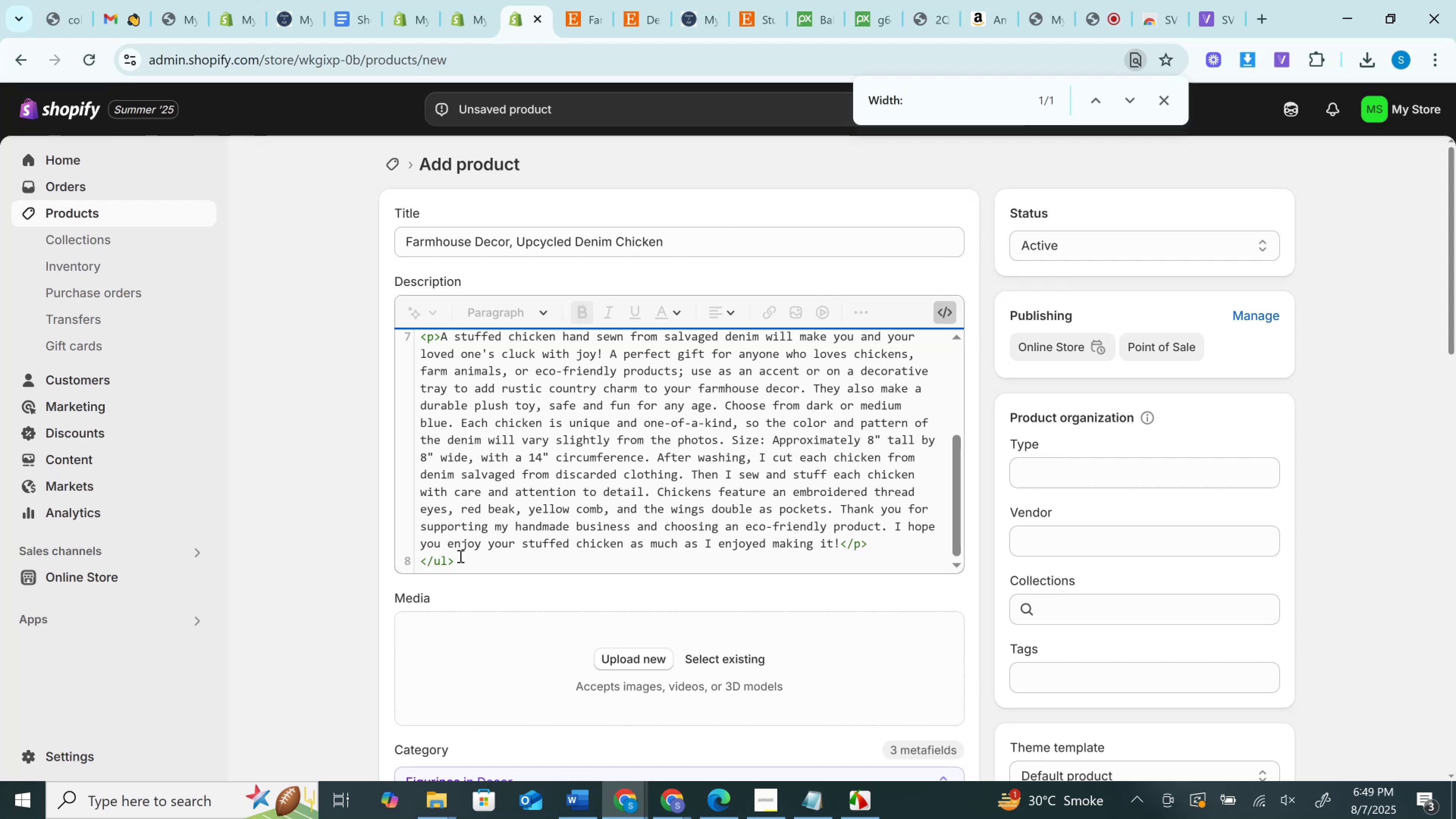 
left_click_drag(start_coordinate=[465, 561], to_coordinate=[416, 553])
 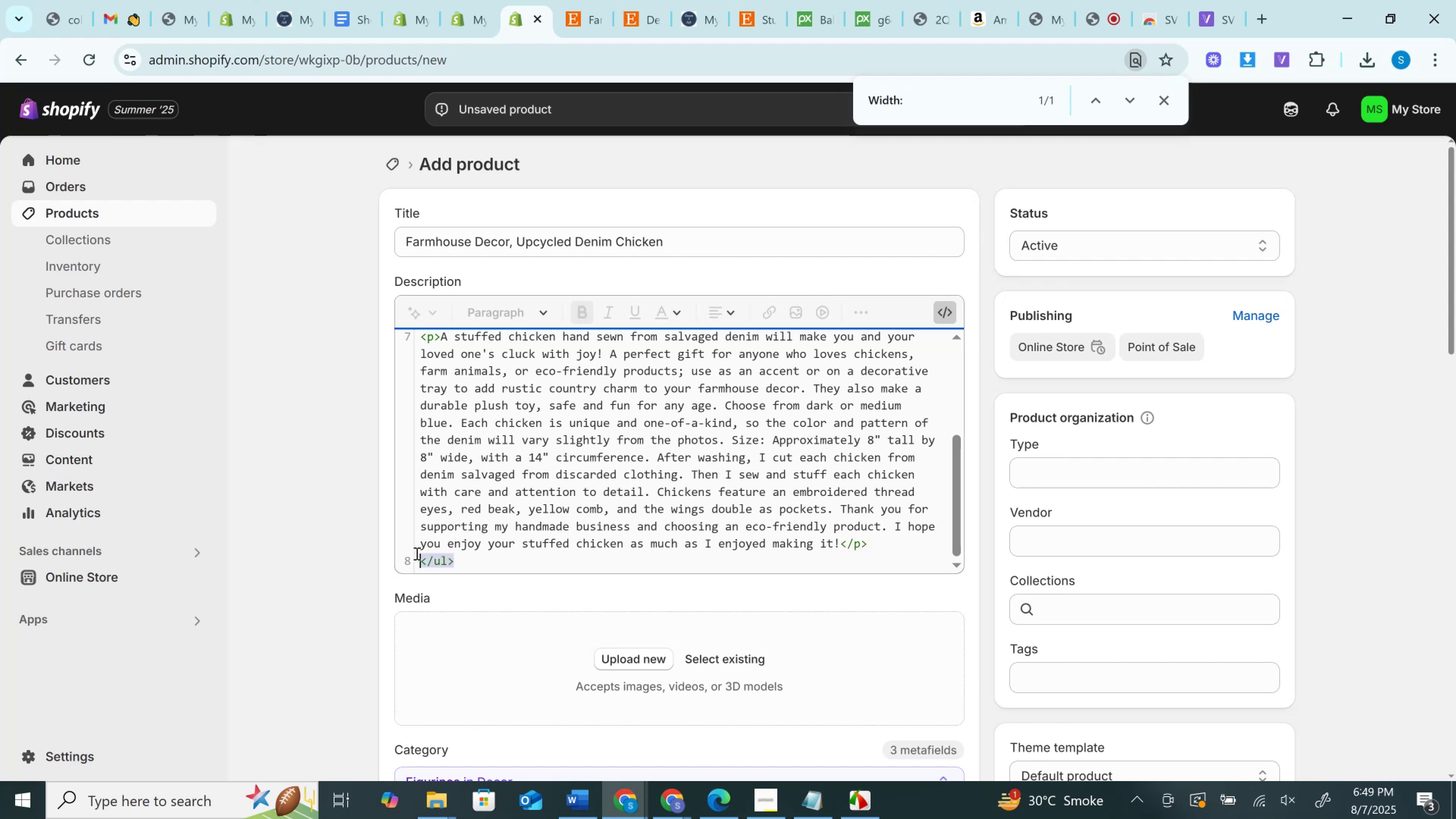 
key(Control+C)
 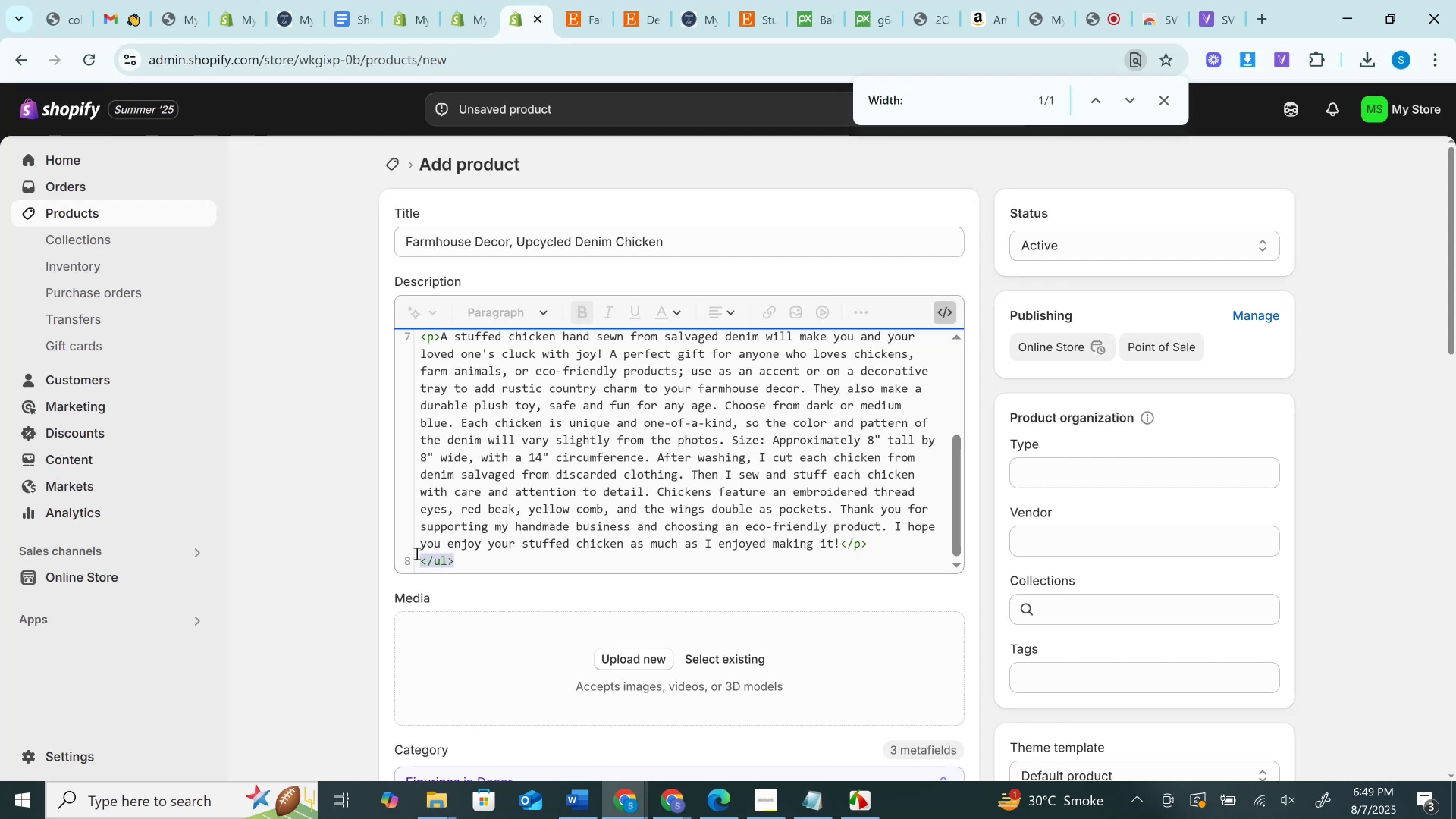 
key(Control+X)
 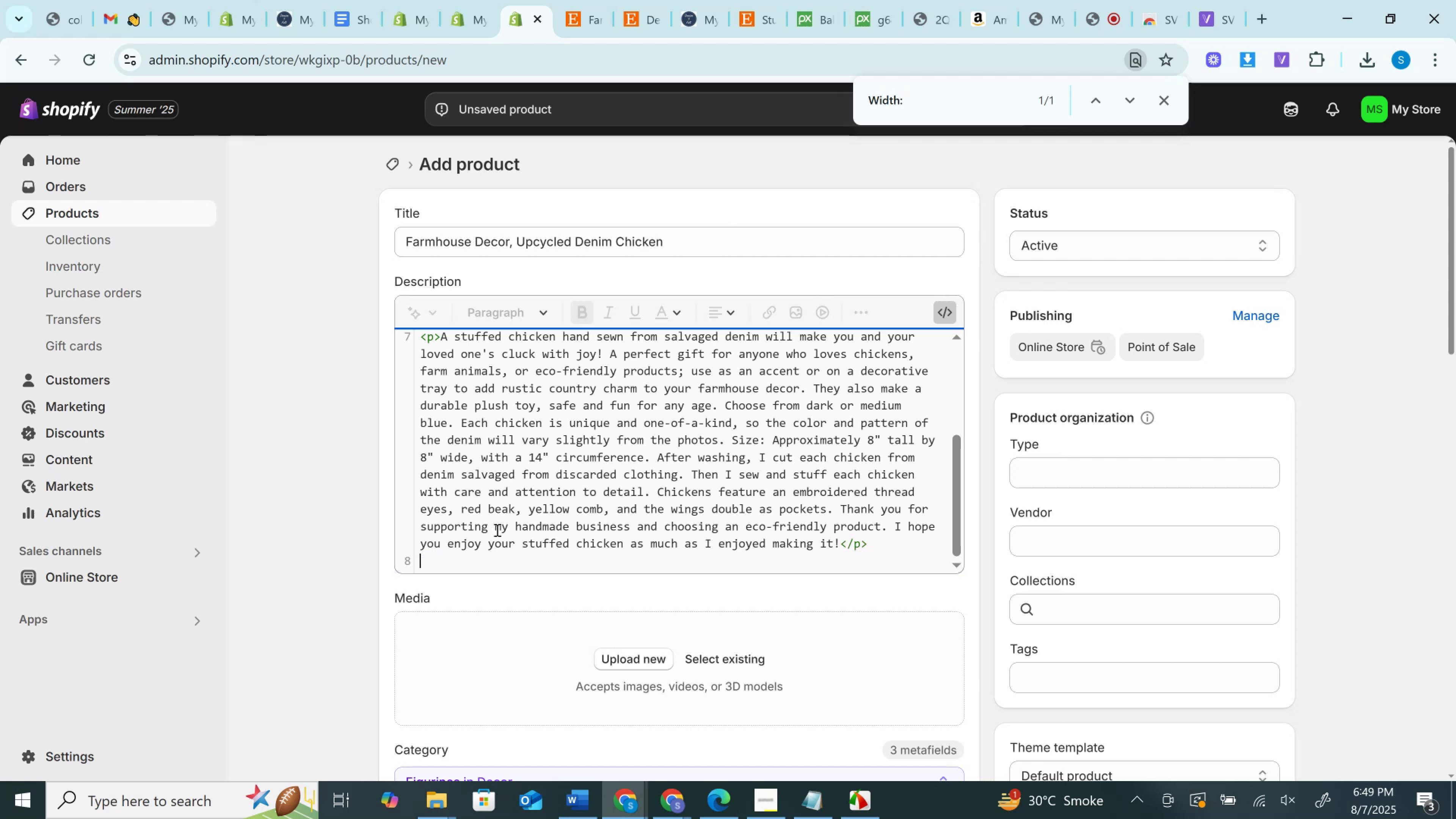 
scroll: coordinate [496, 530], scroll_direction: up, amount: 2.0
 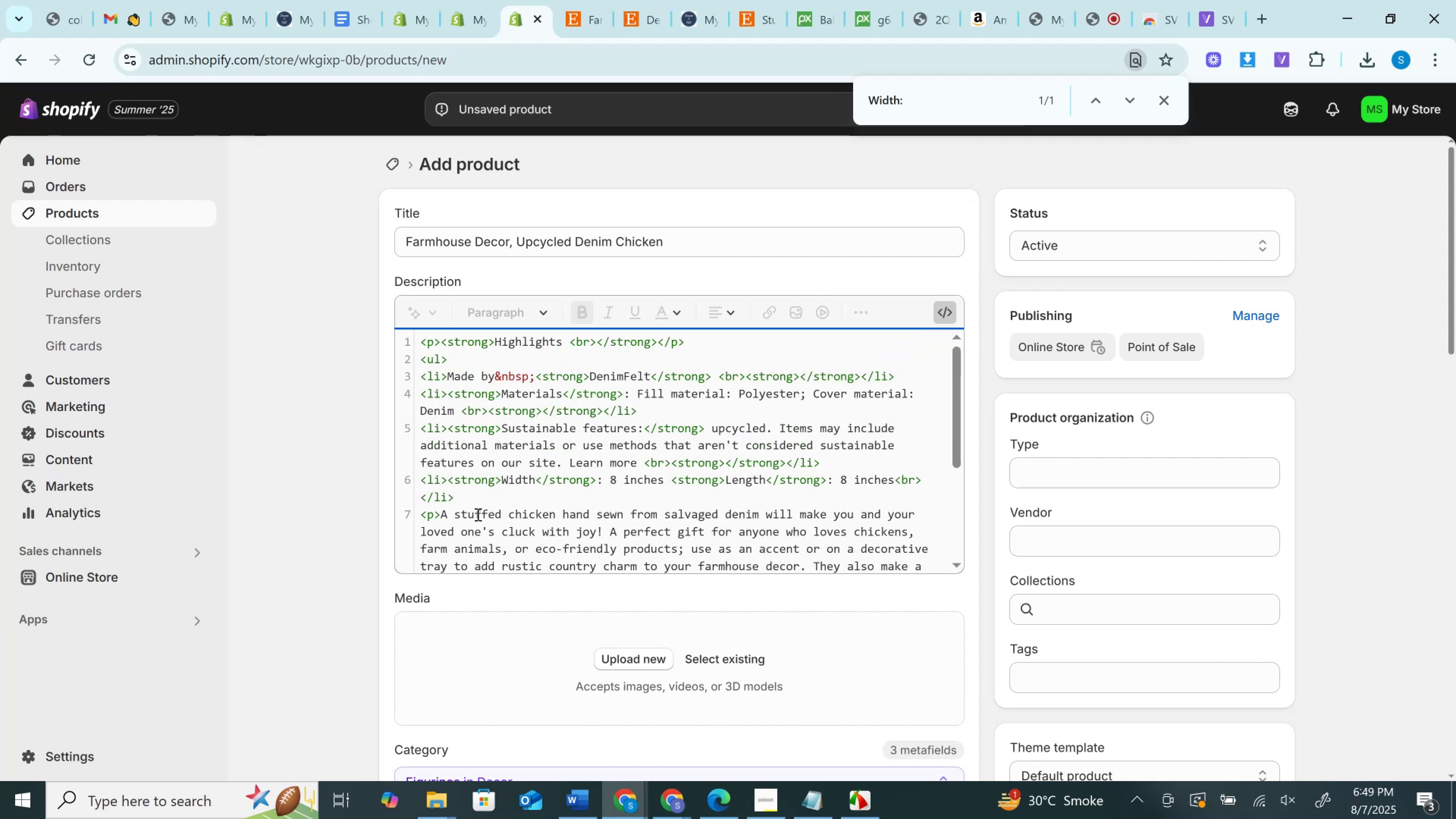 
left_click([471, 505])
 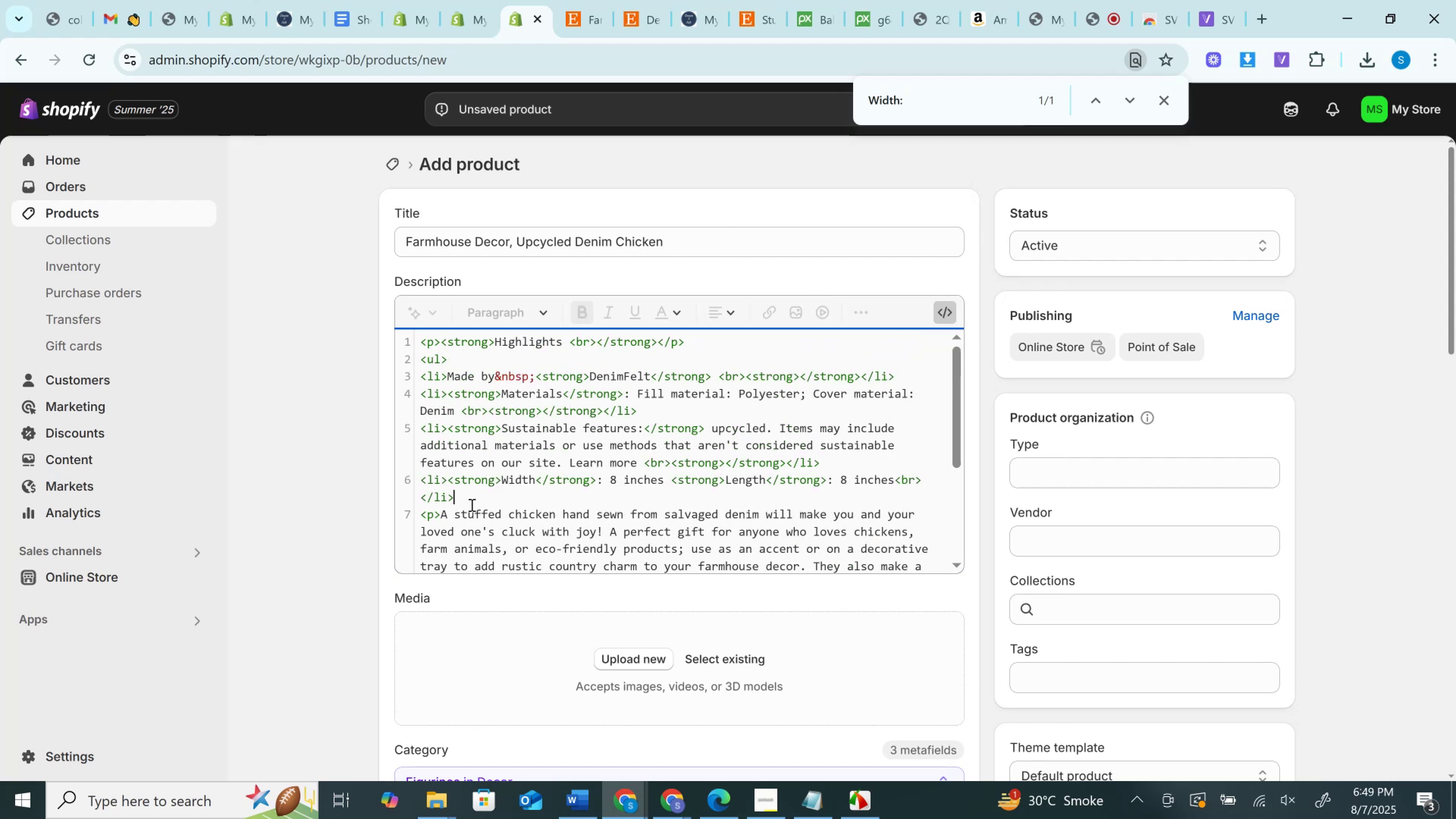 
key(Control+V)
 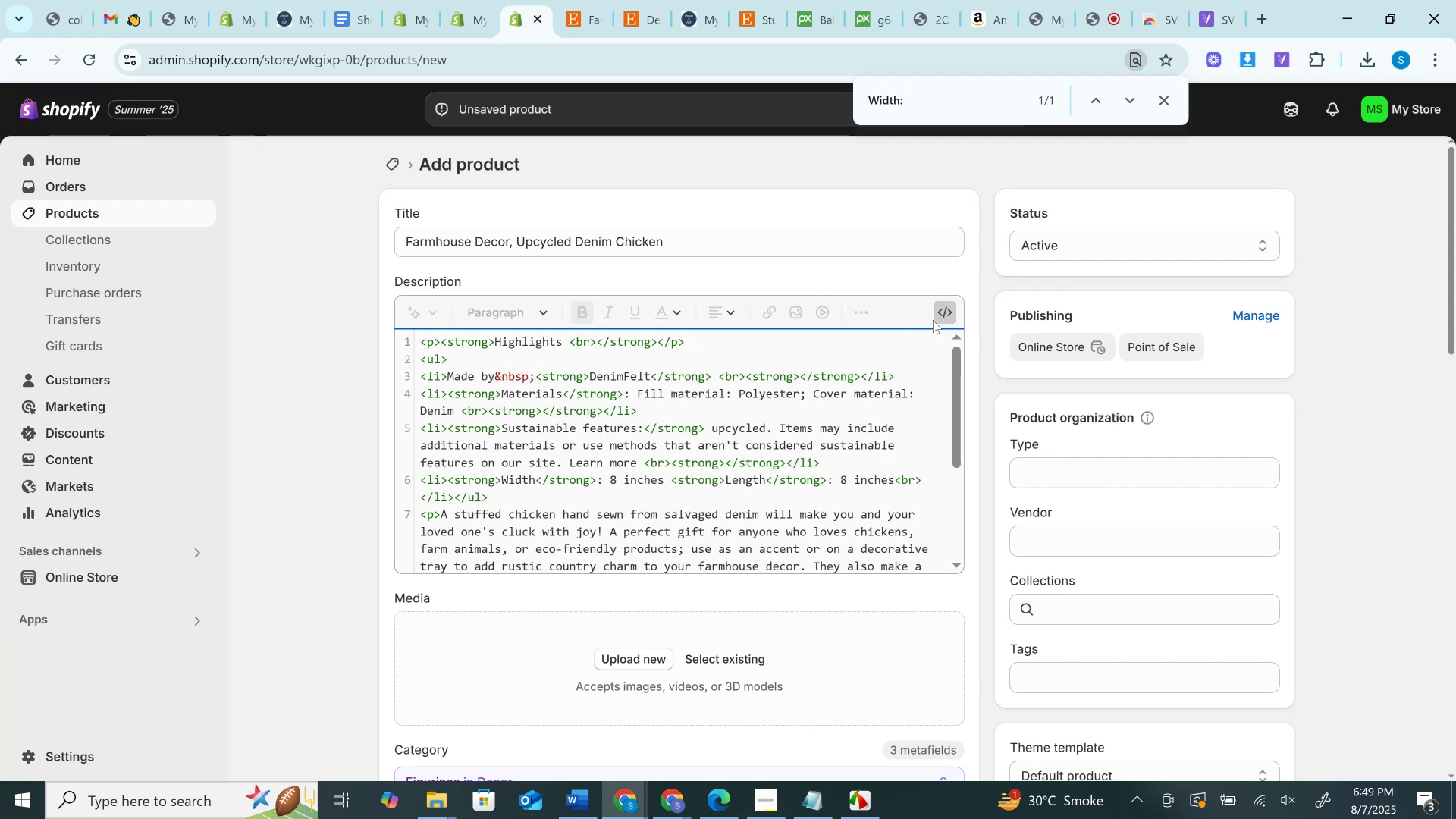 
left_click_drag(start_coordinate=[947, 305], to_coordinate=[948, 303])
 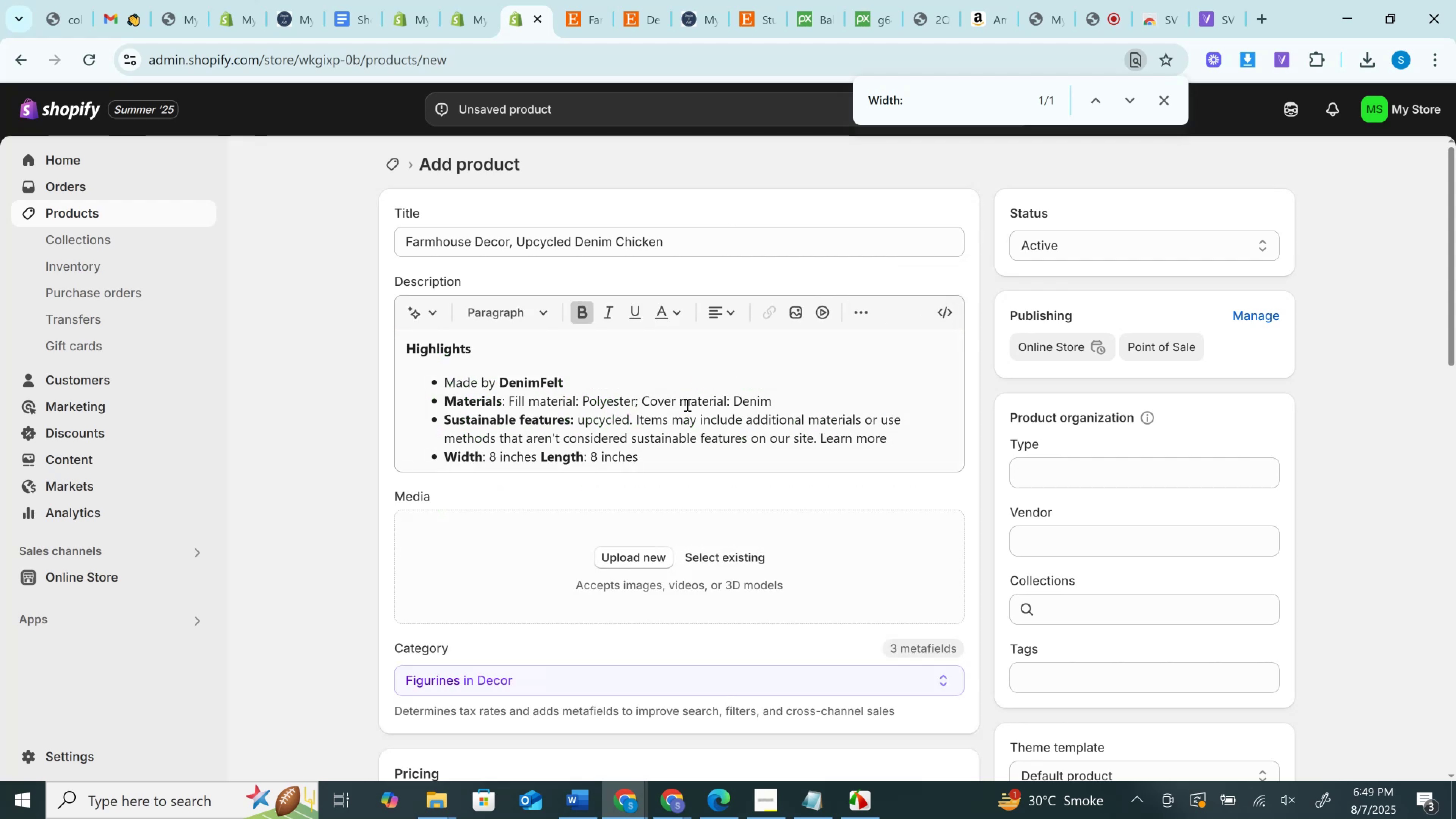 
left_click([715, 405])
 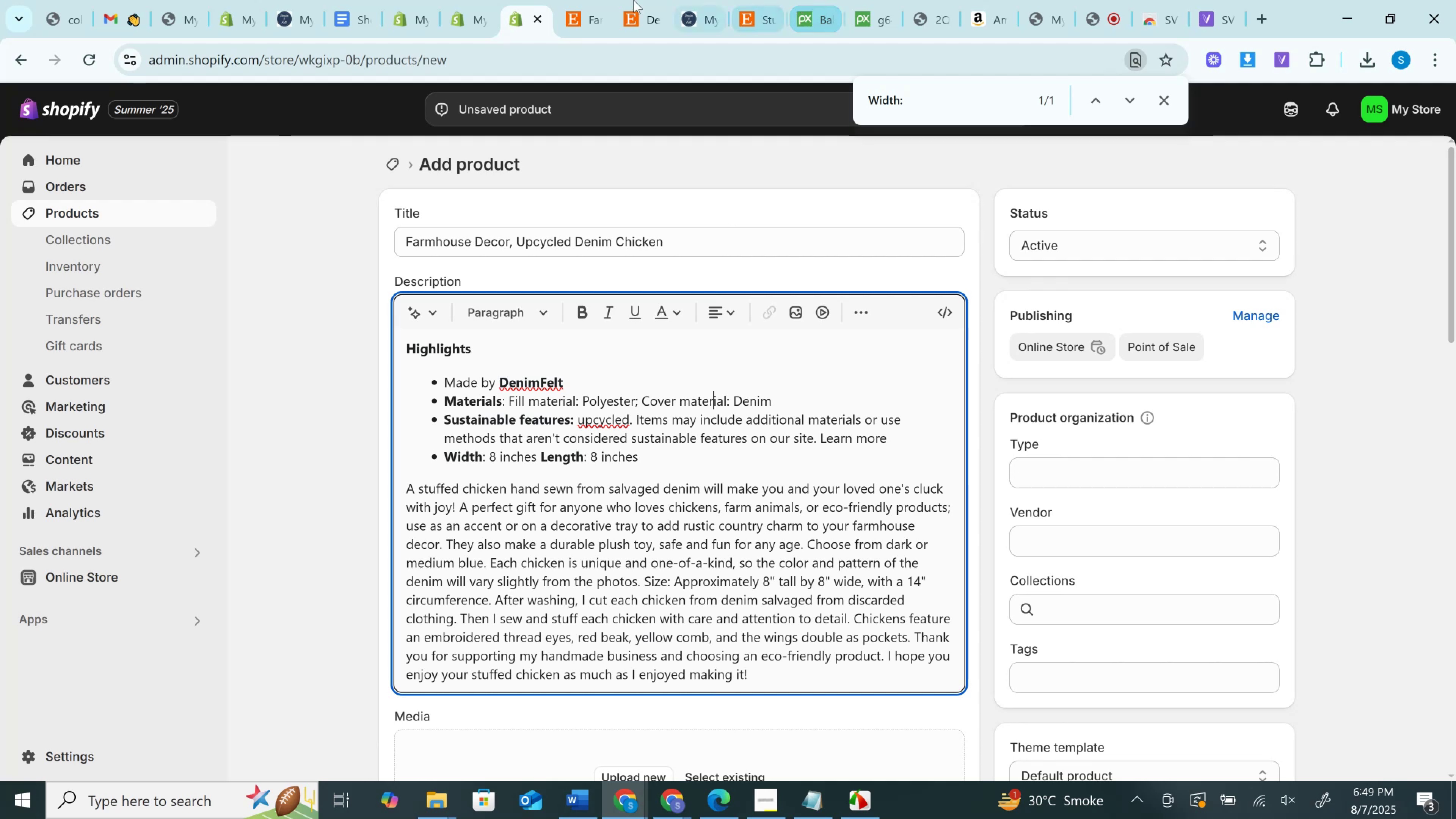 
left_click([594, 0])
 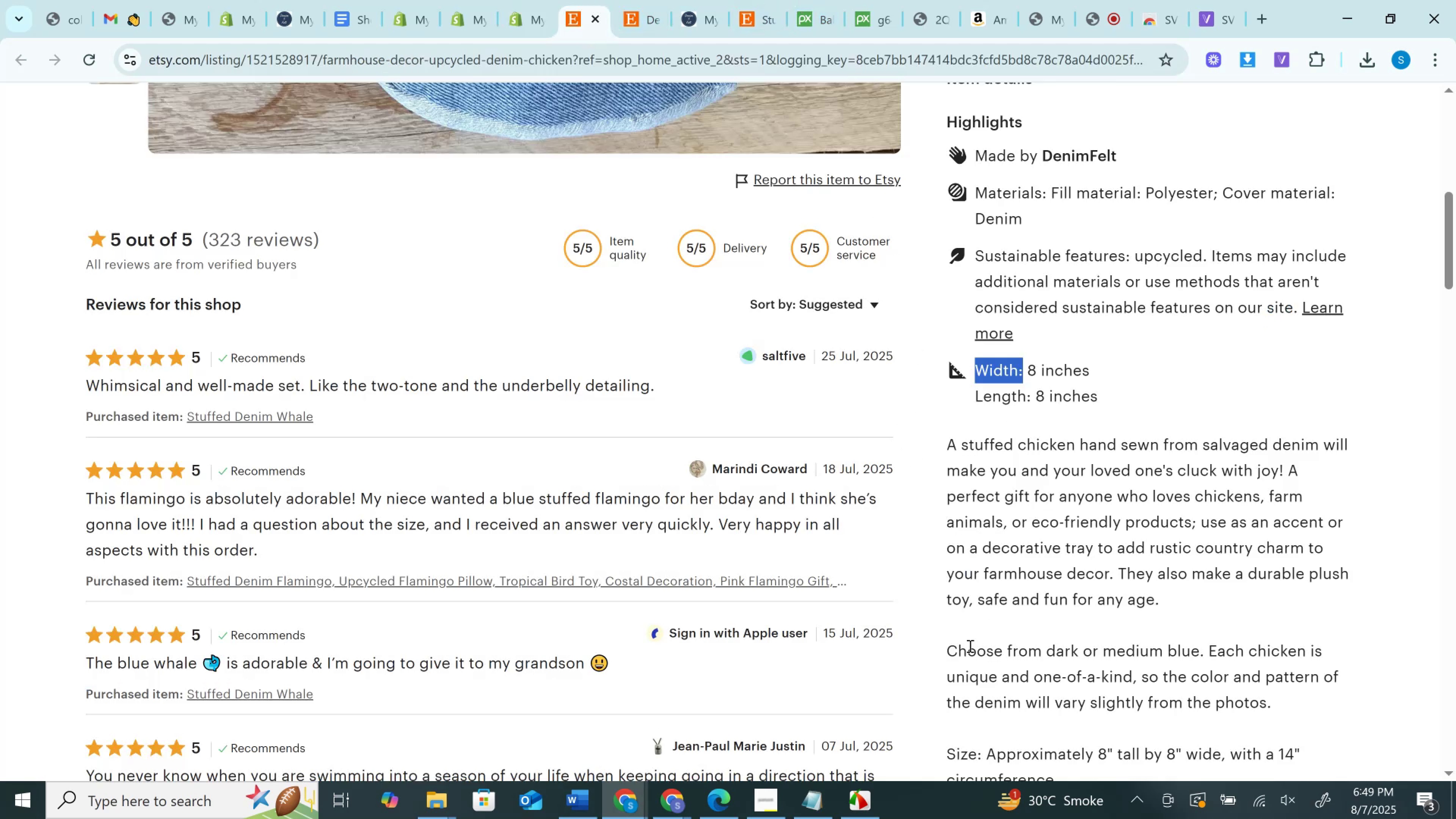 
left_click_drag(start_coordinate=[946, 650], to_coordinate=[1091, 642])
 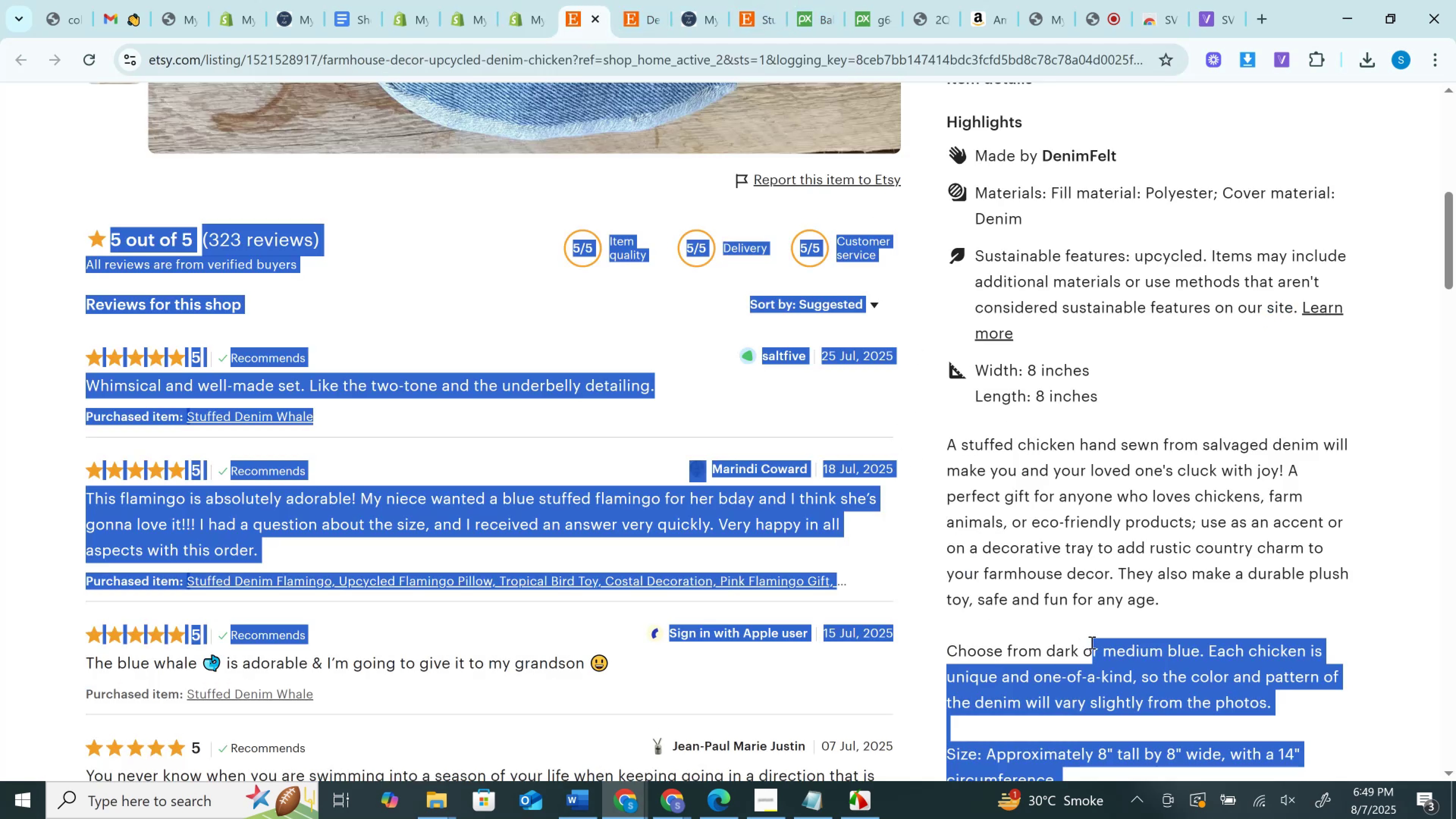 
left_click([1091, 642])
 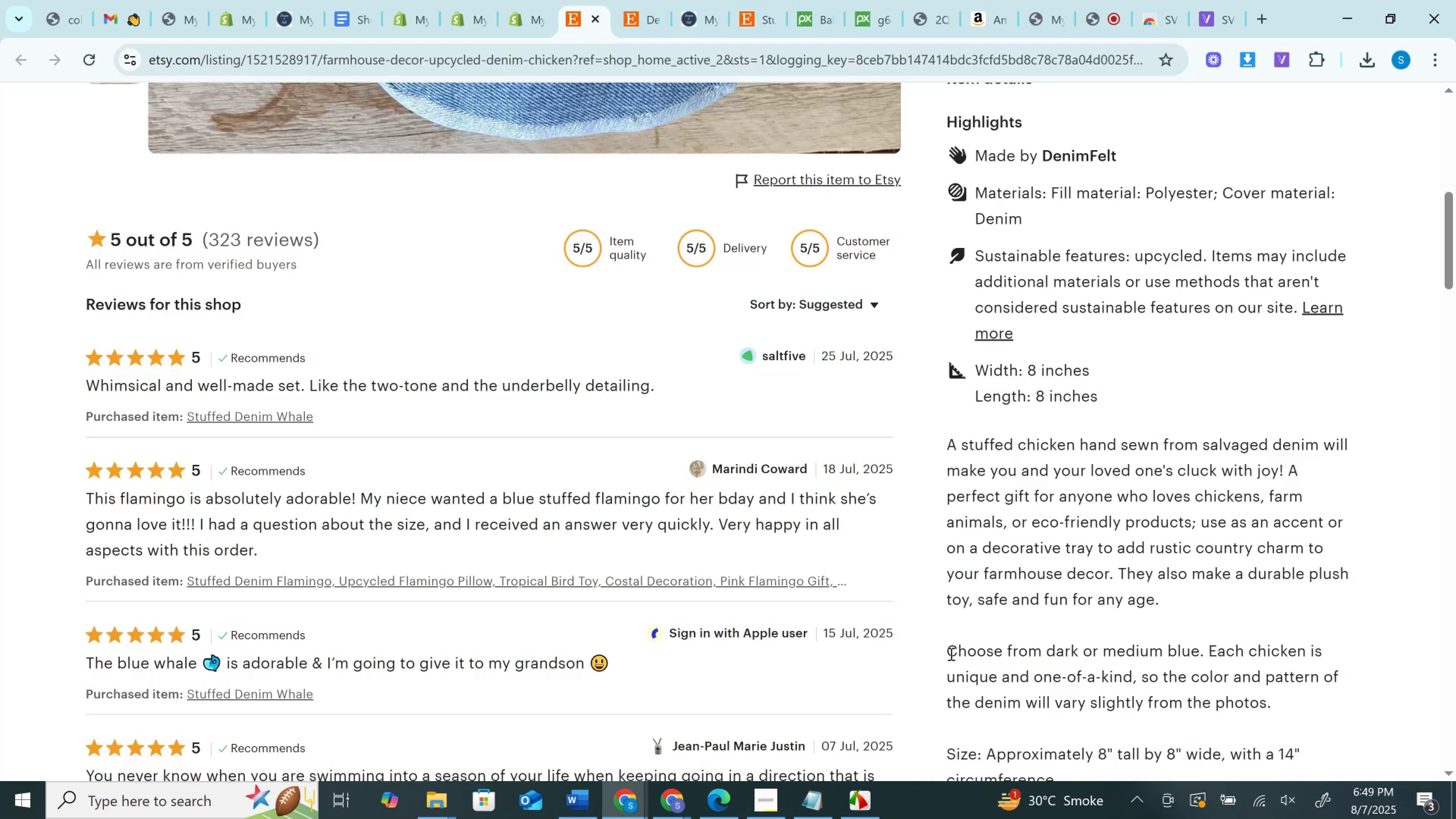 
left_click_drag(start_coordinate=[946, 654], to_coordinate=[1140, 653])
 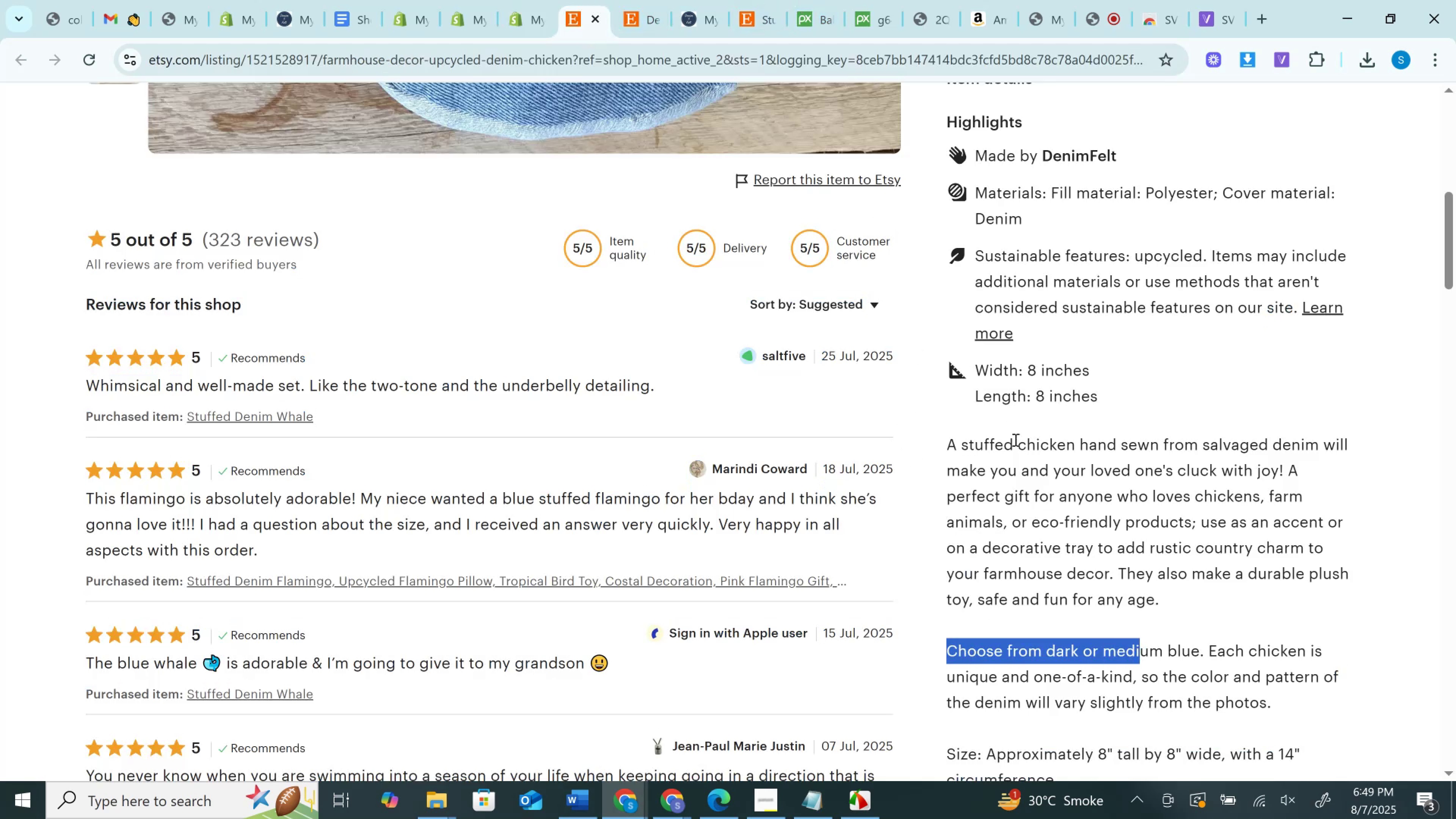 
key(Control+C)
 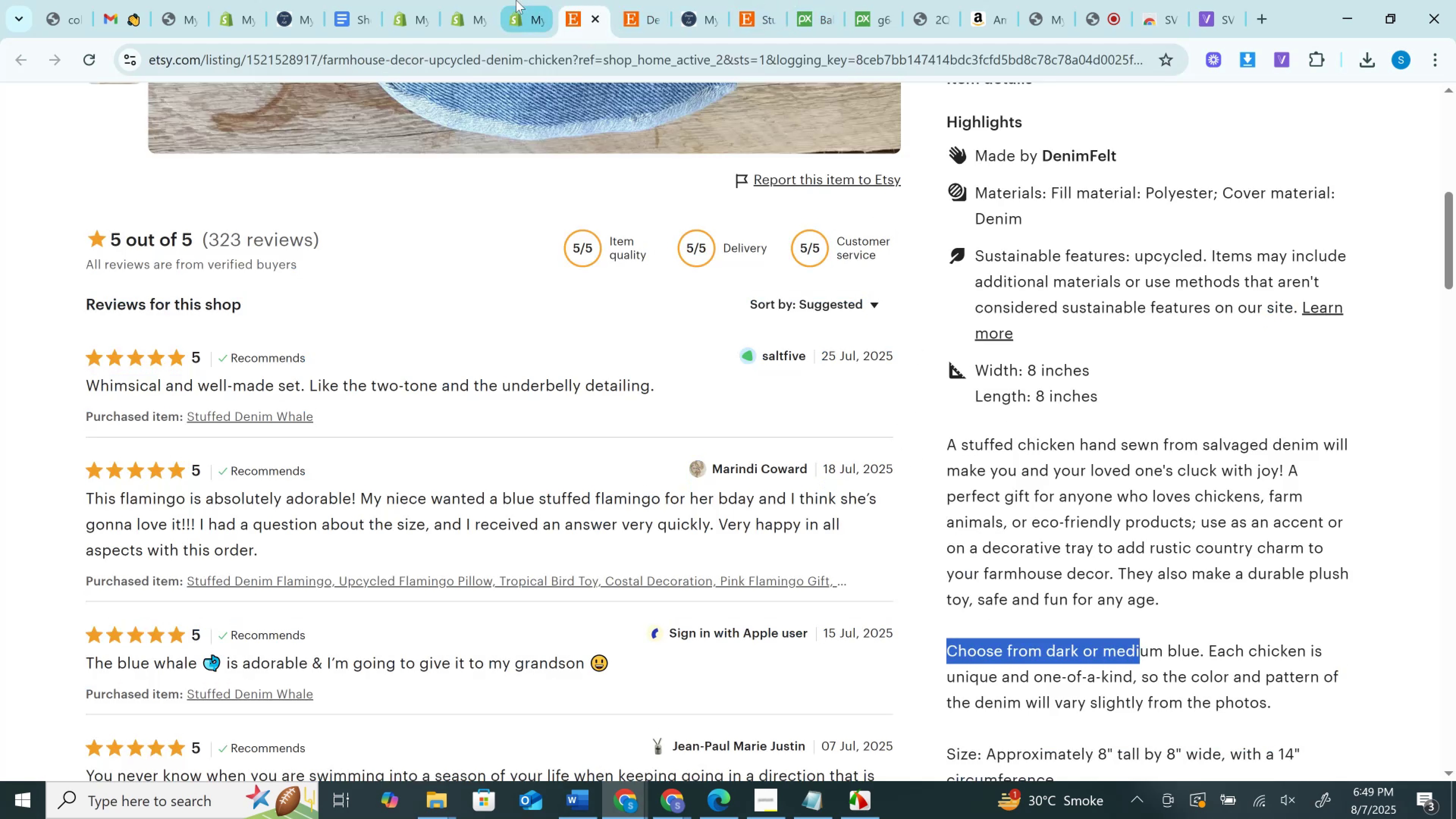 
left_click([516, 0])
 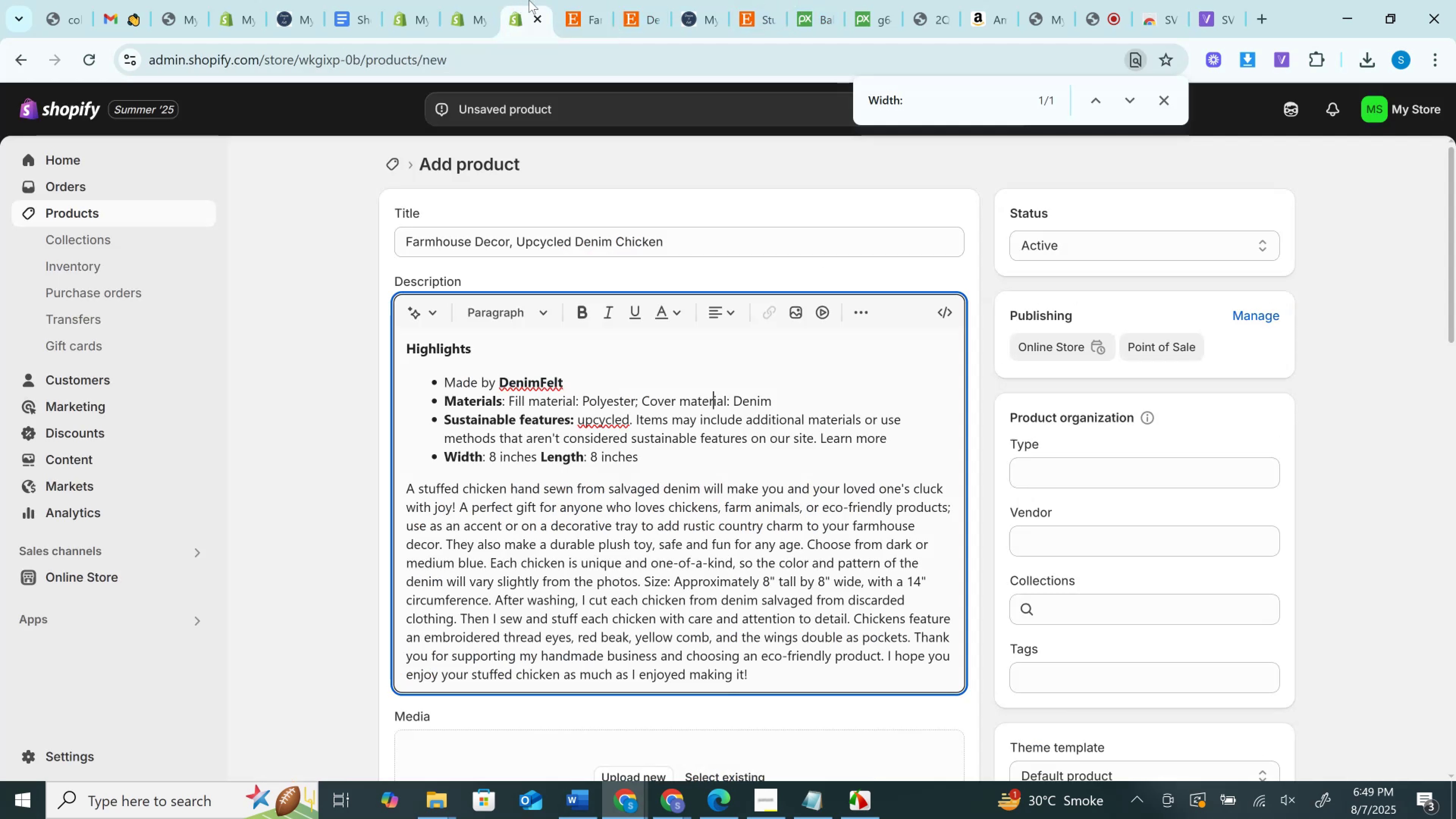 
key(Control+F)
 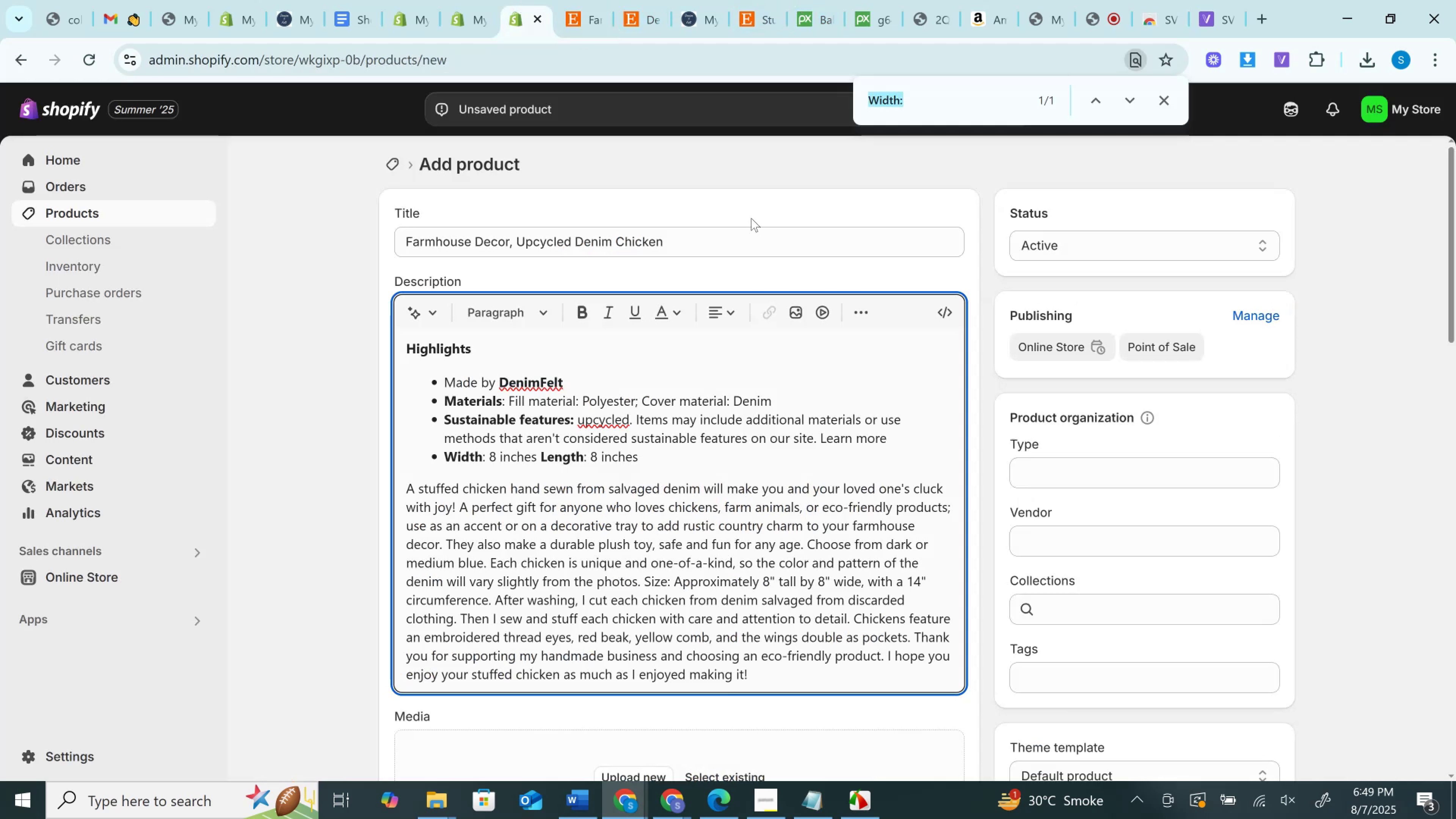 
key(Control+V)
 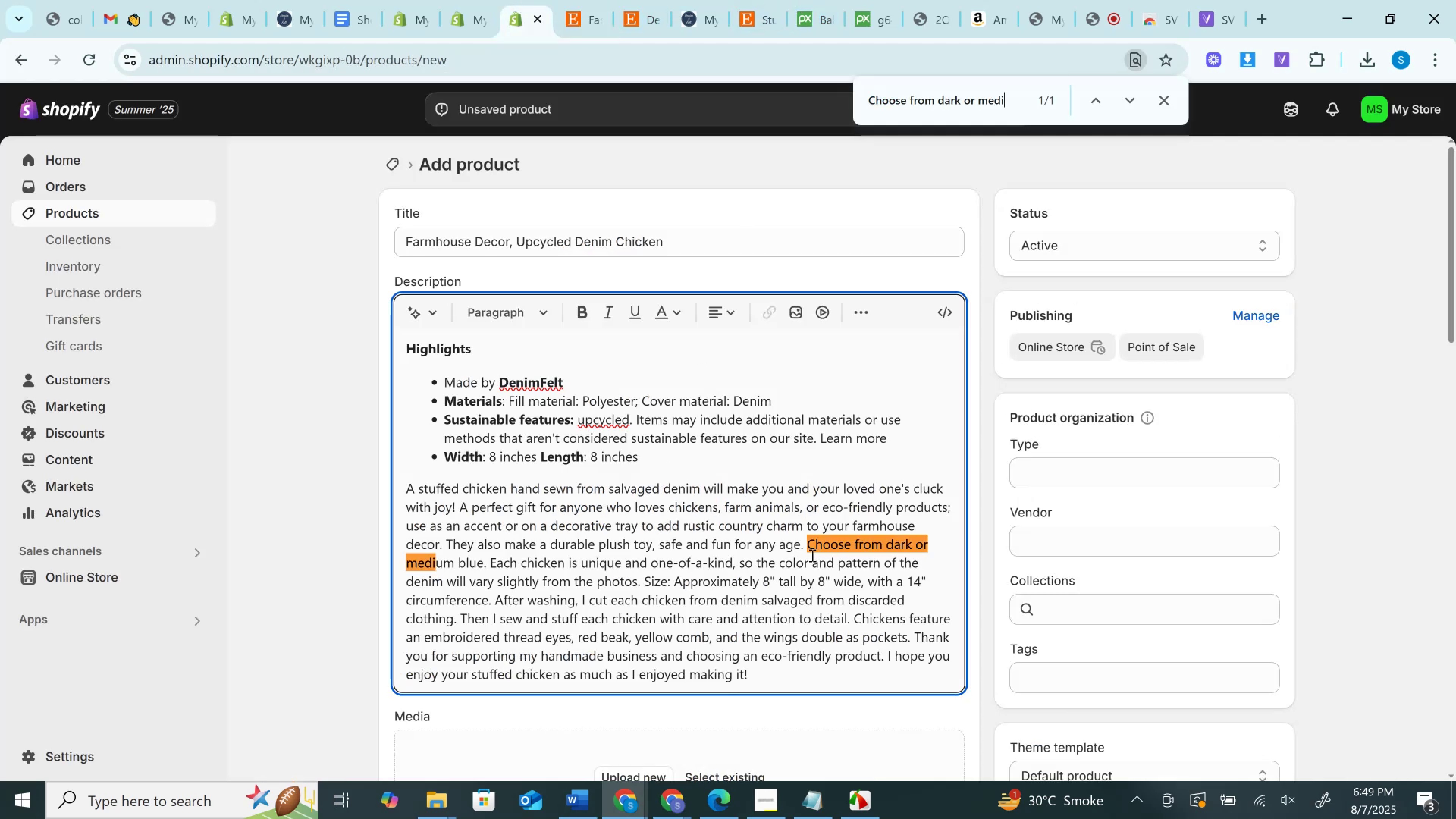 
left_click([809, 546])
 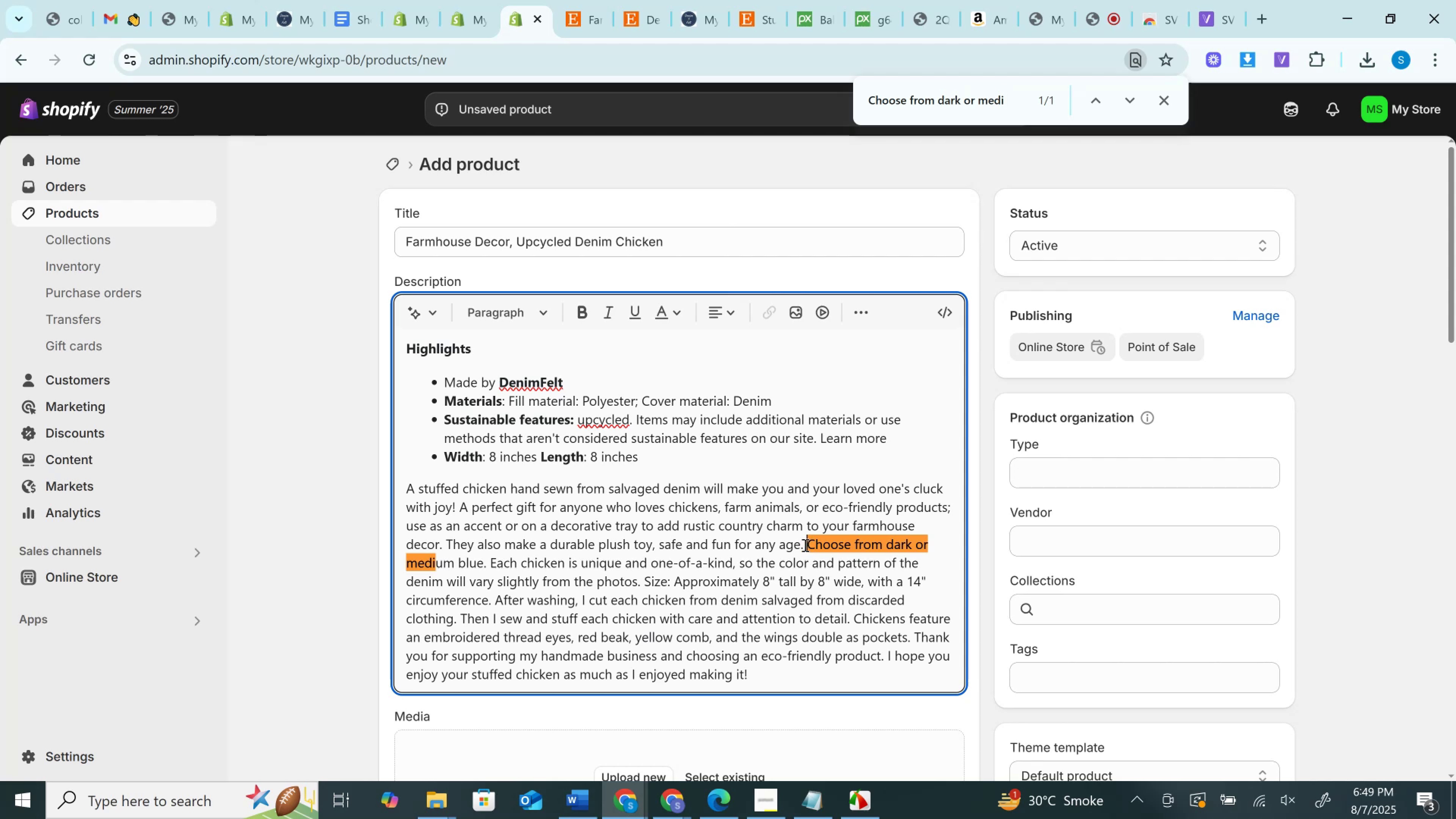 
key(Shift+Enter)
 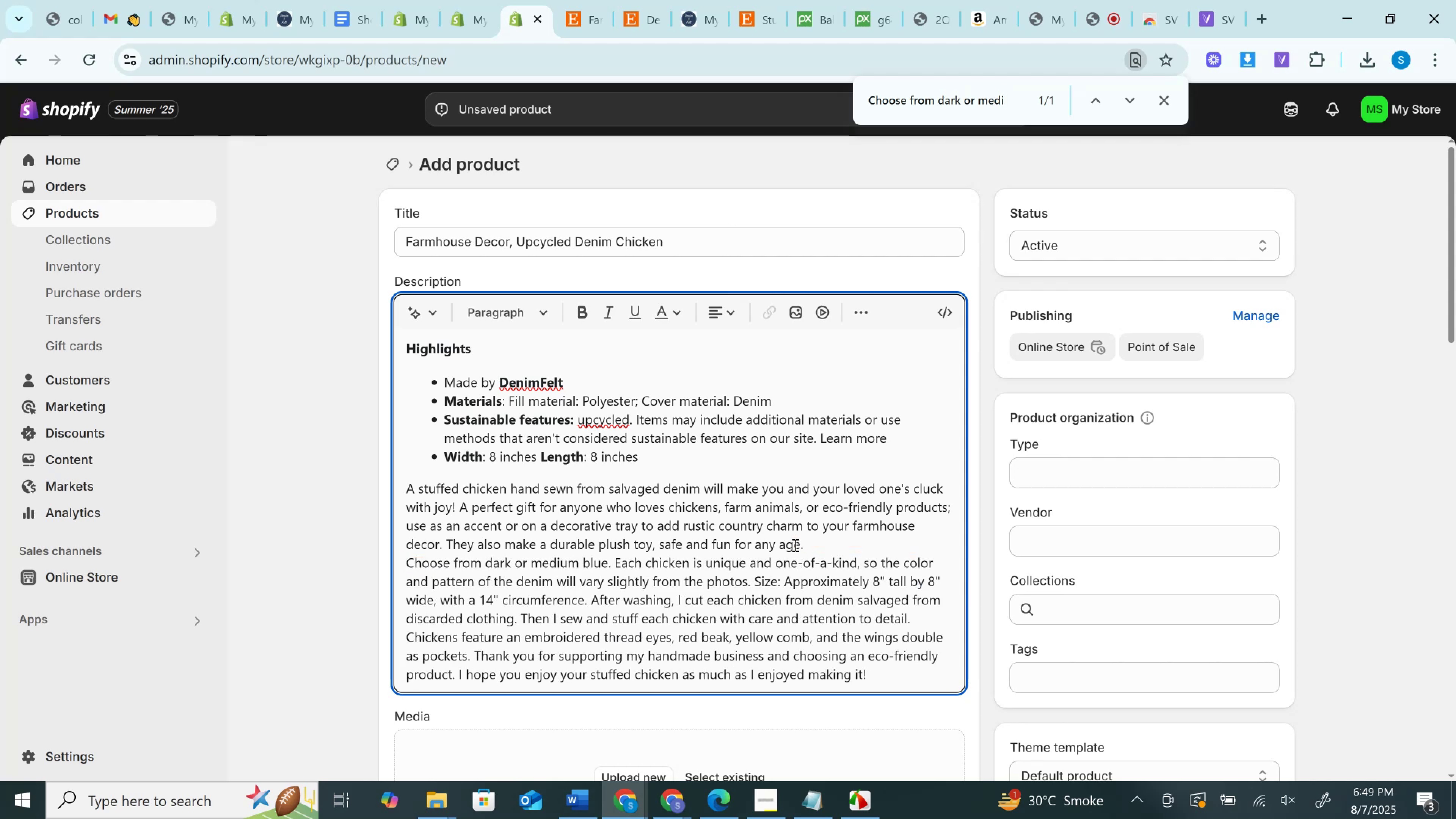 
key(Shift+Enter)
 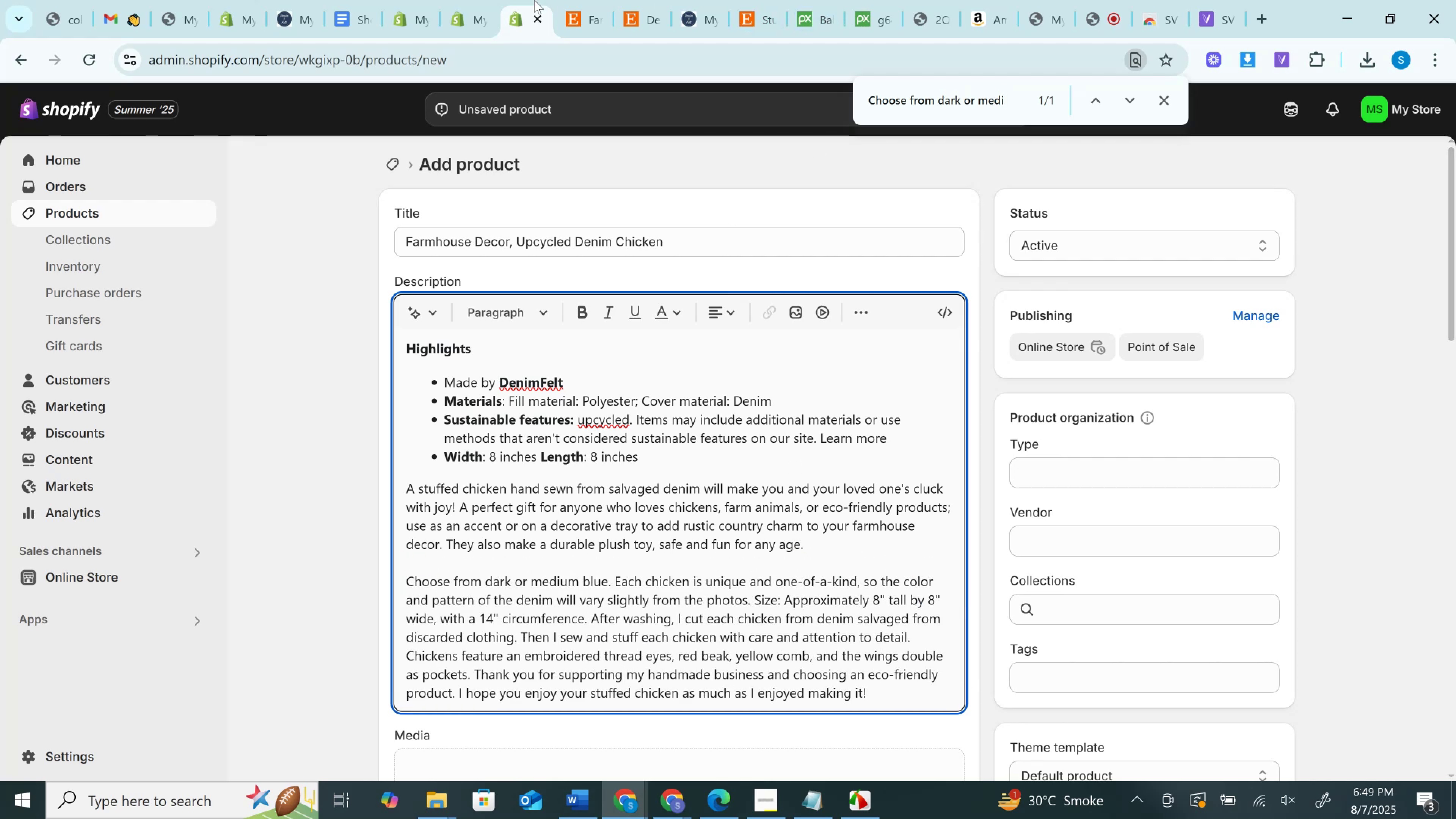 
left_click([575, 0])
 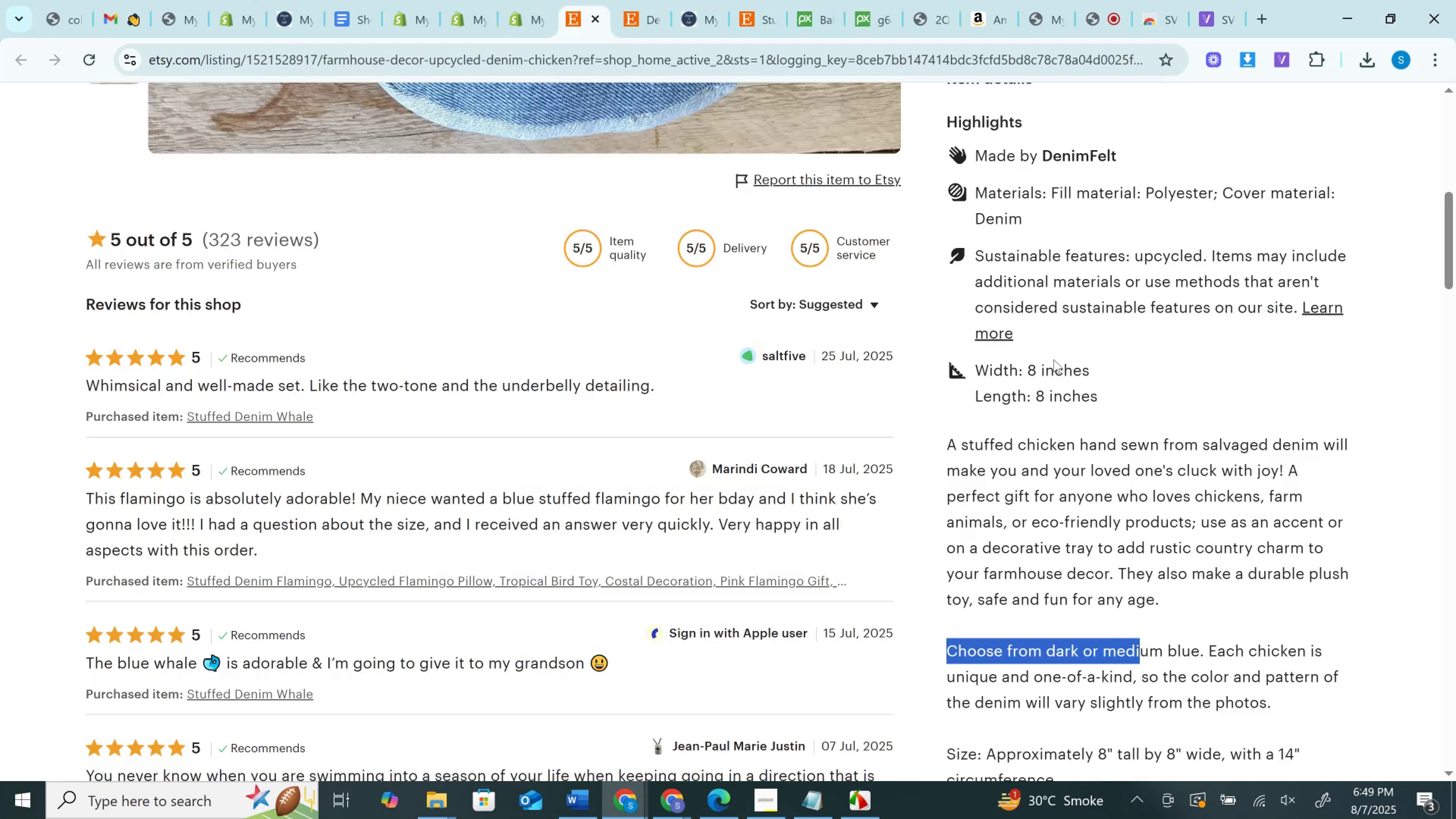 
scroll: coordinate [1087, 391], scroll_direction: down, amount: 2.0
 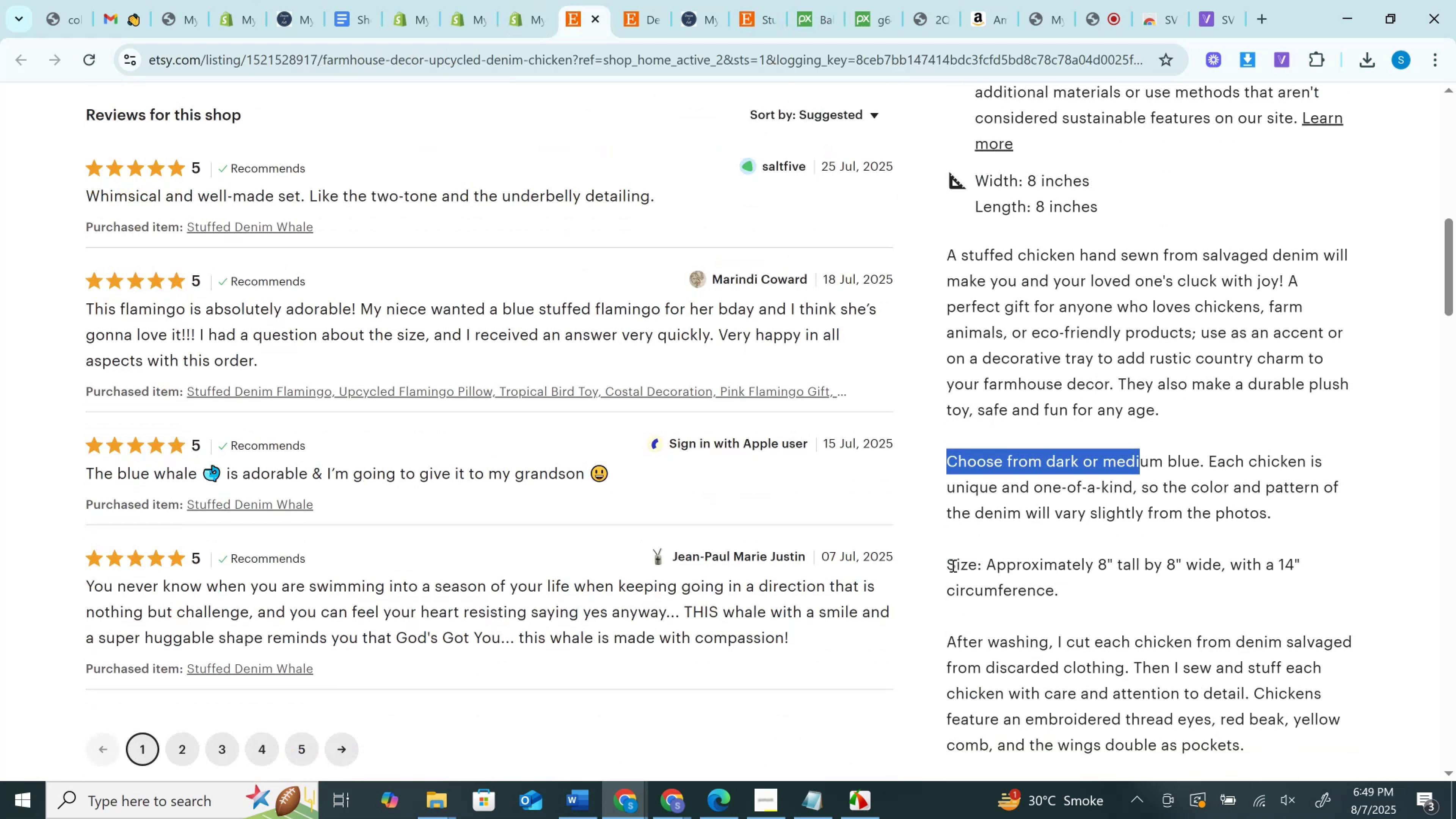 
left_click_drag(start_coordinate=[949, 565], to_coordinate=[1025, 570])
 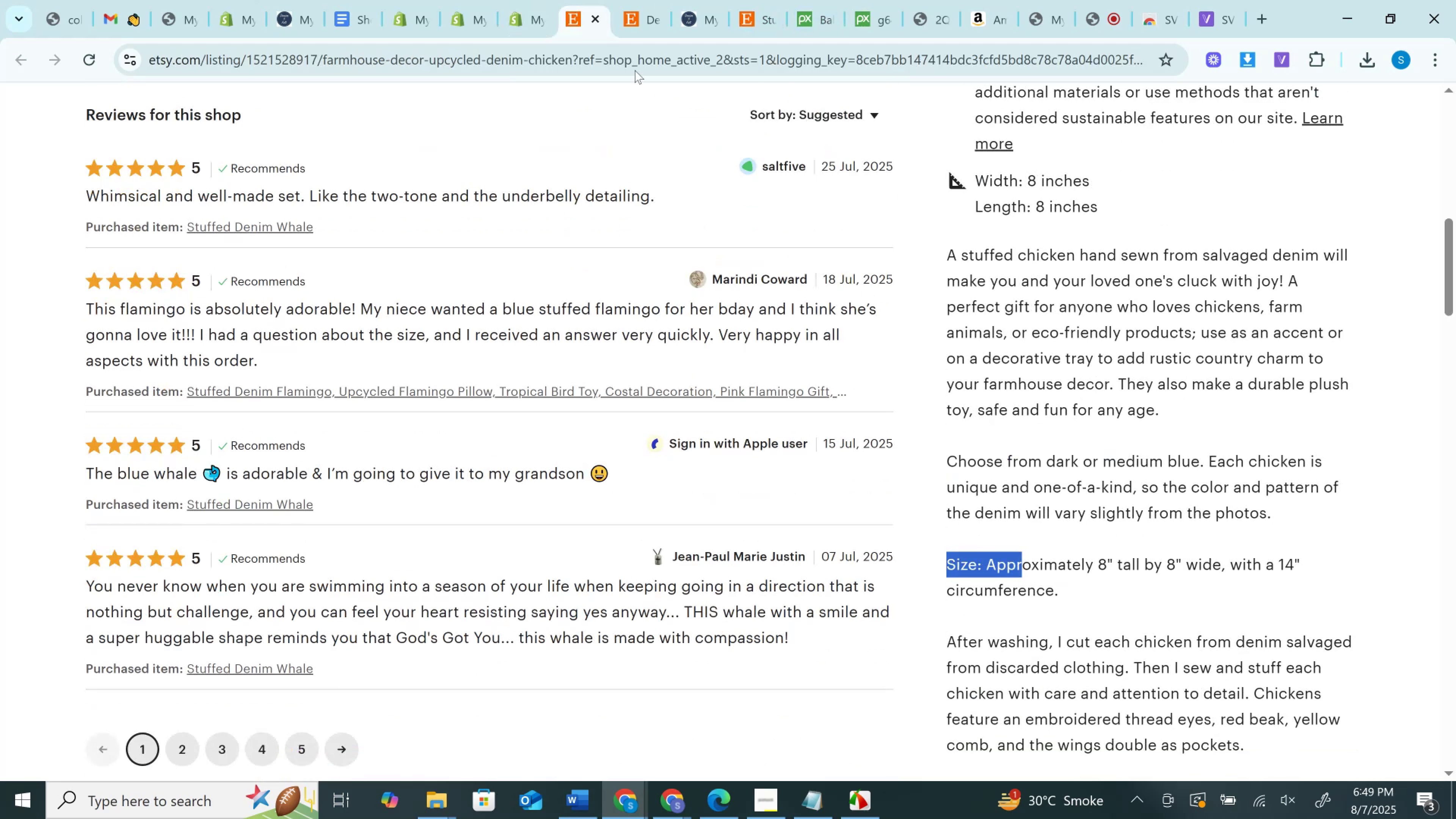 
key(Control+C)
 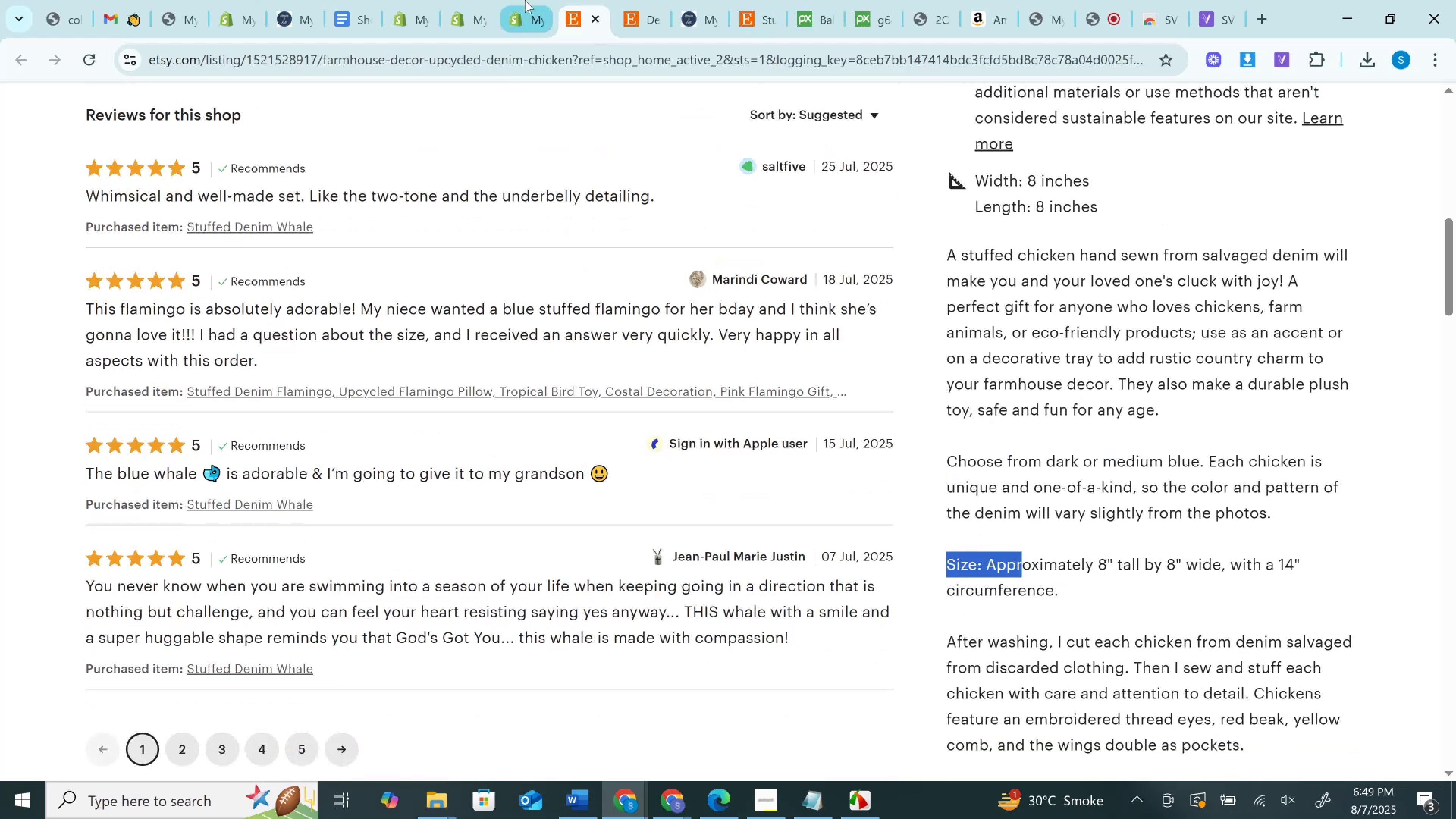 
left_click([525, 0])
 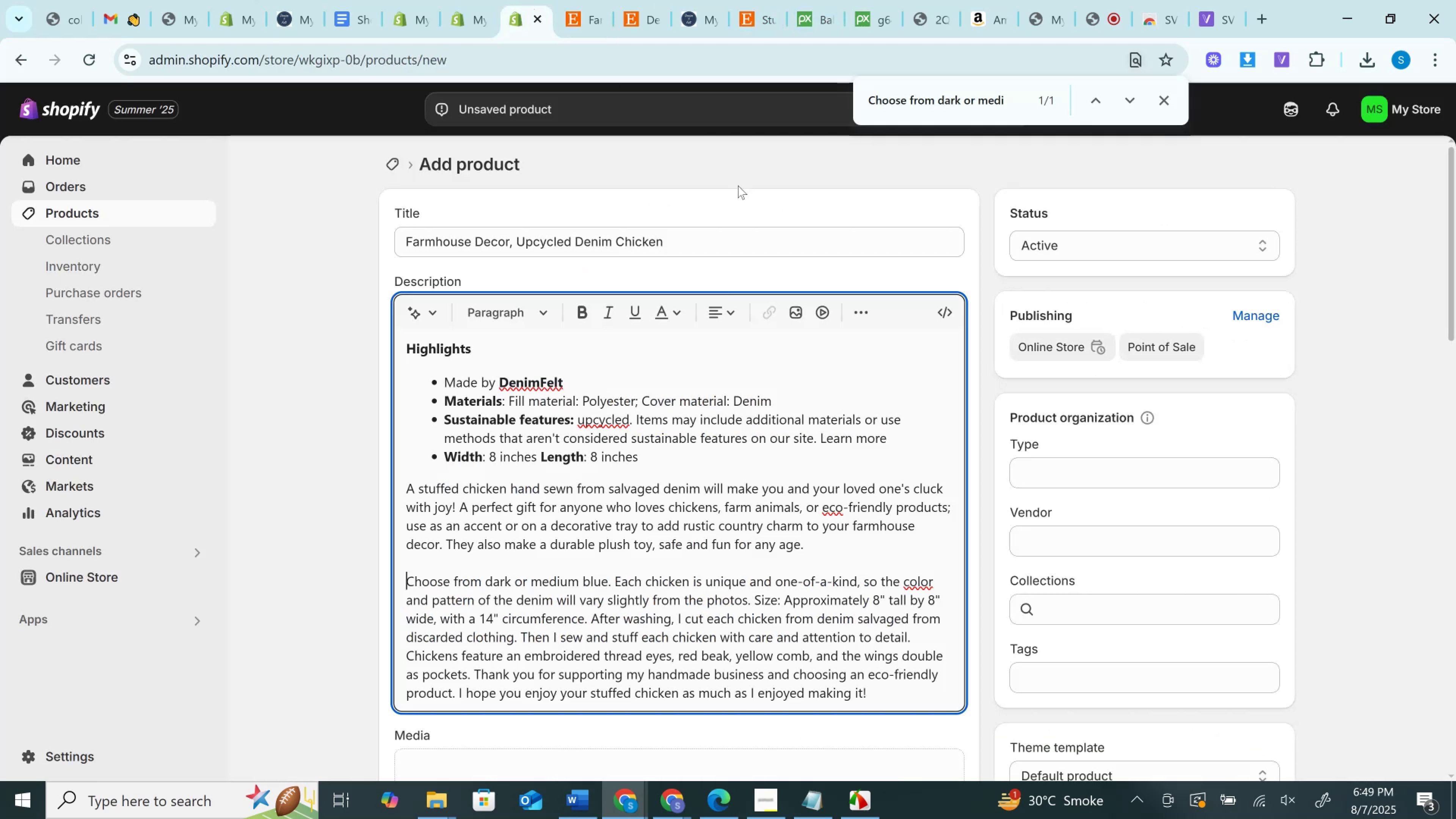 
key(Control+F)
 